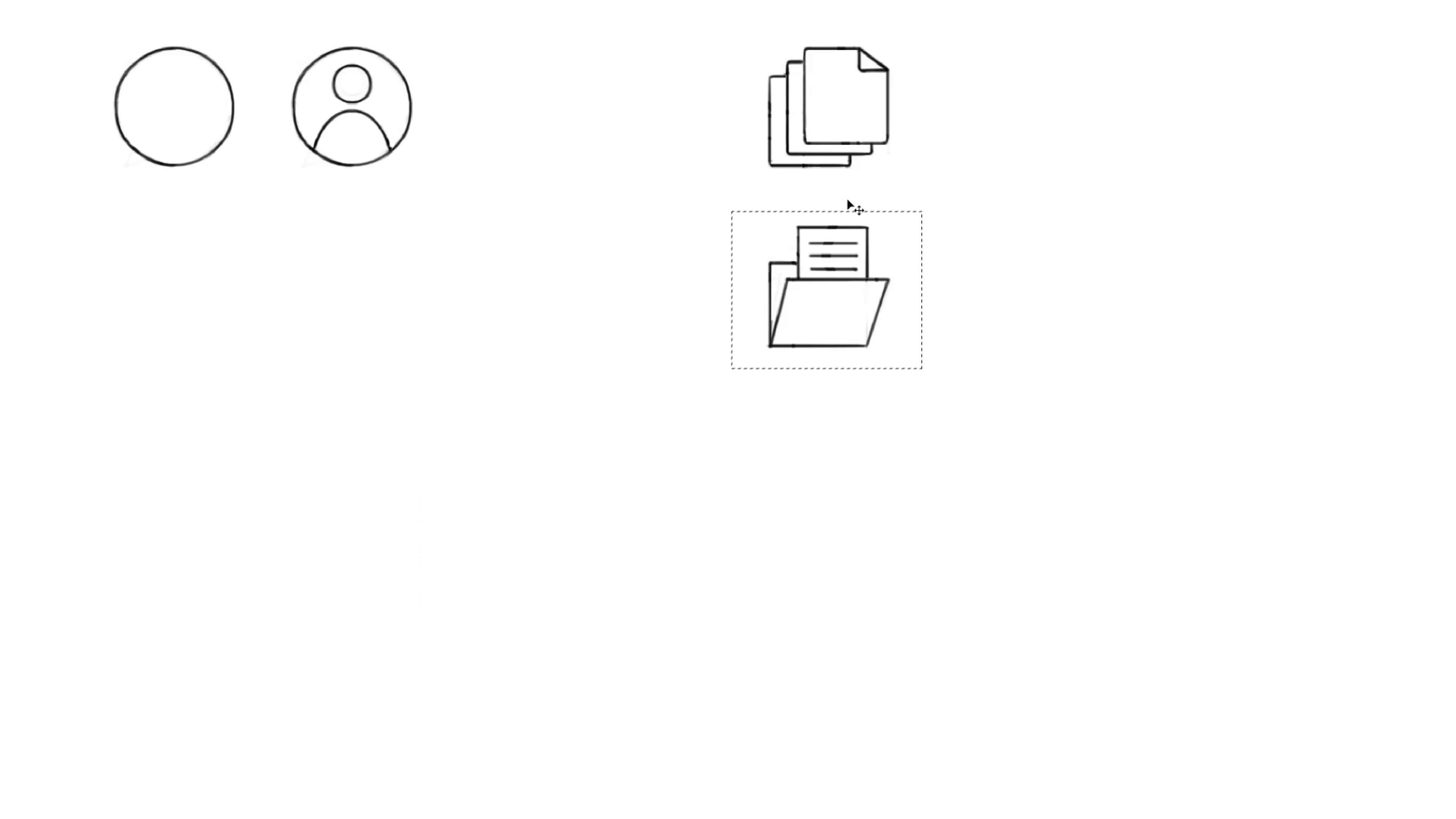 
left_click_drag(start_coordinate=[915, 213], to_coordinate=[873, 236])
 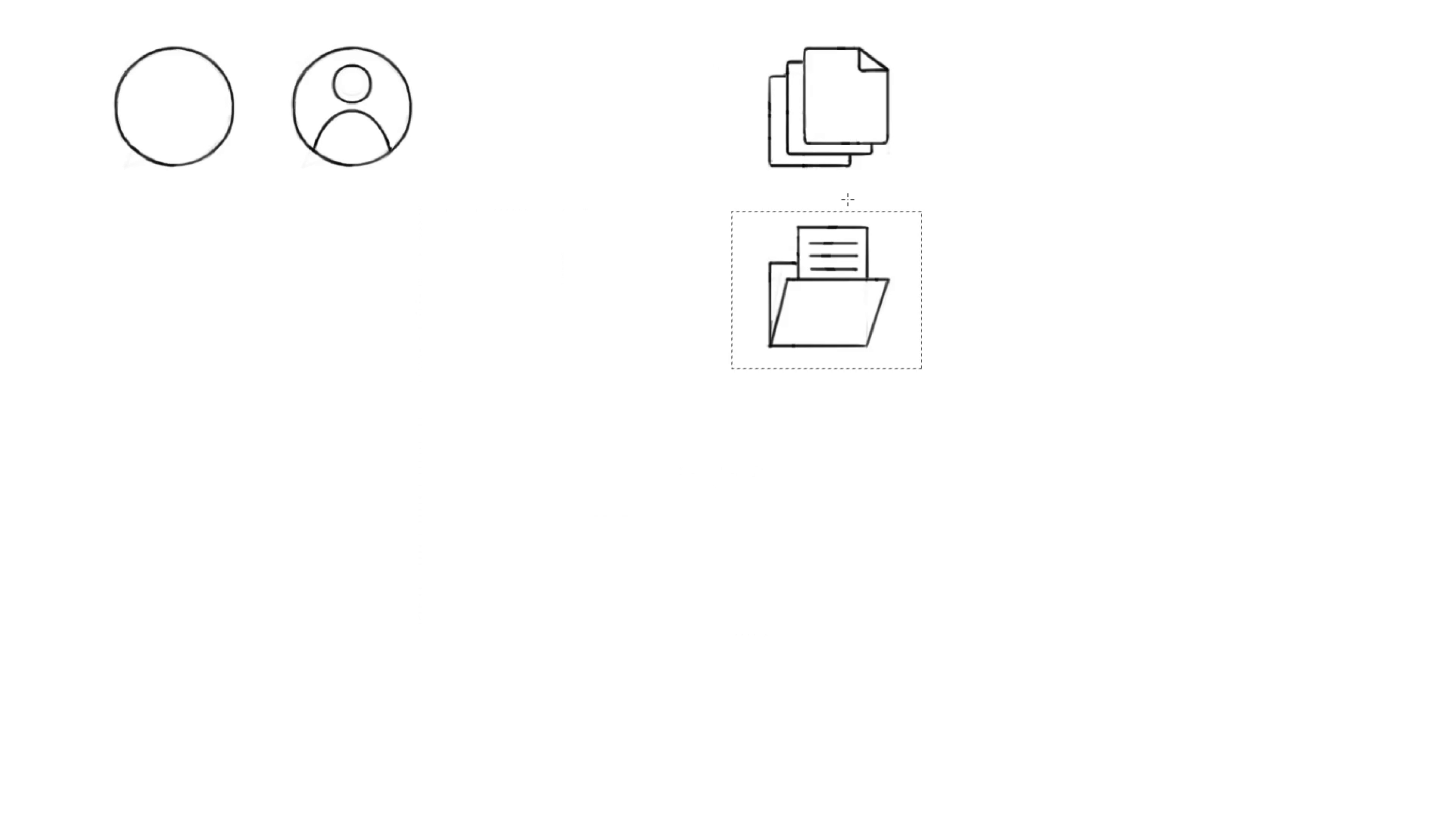 
key(Control+Quote)
 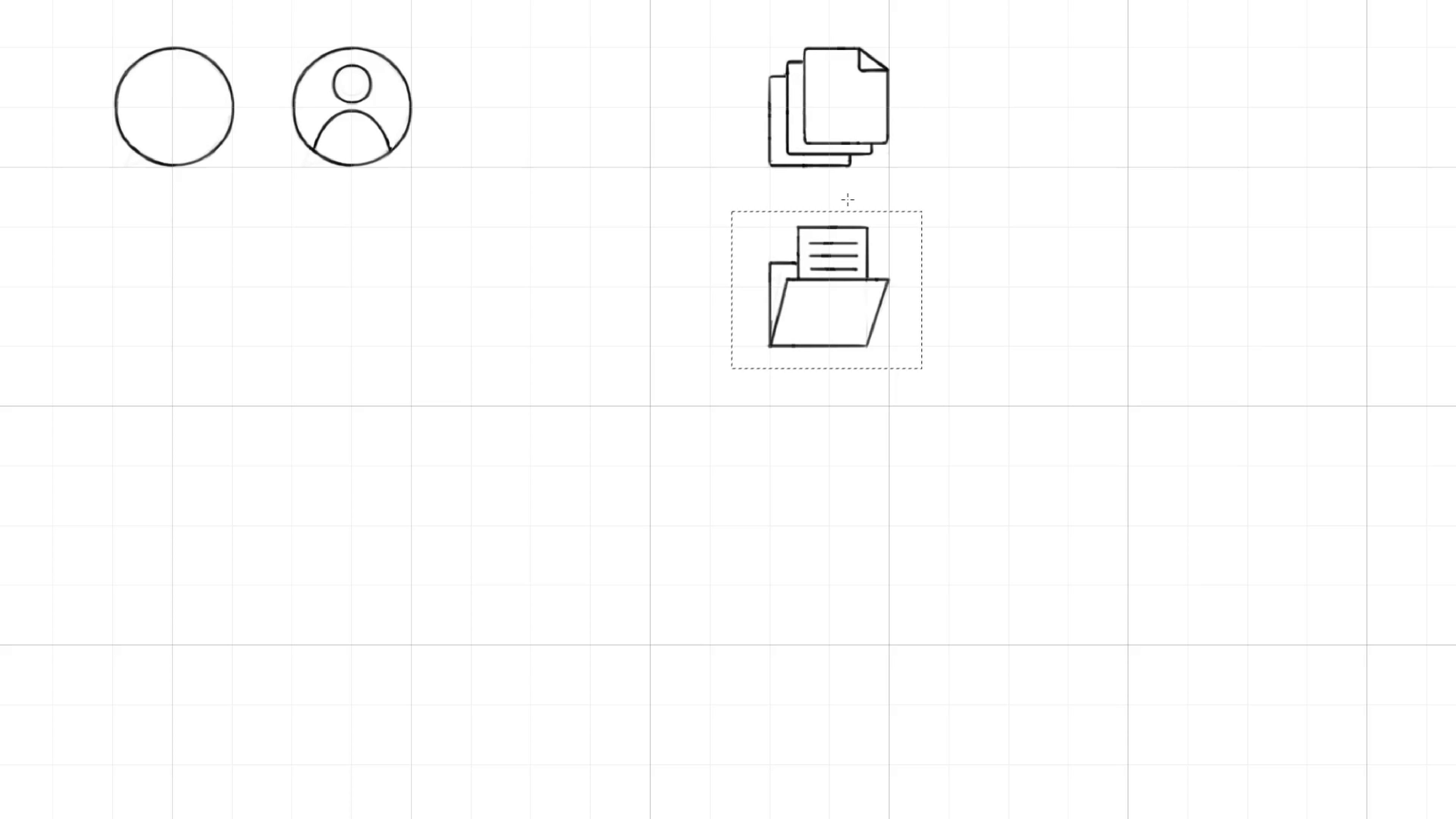 
hold_key(key=ControlLeft, duration=0.53)
 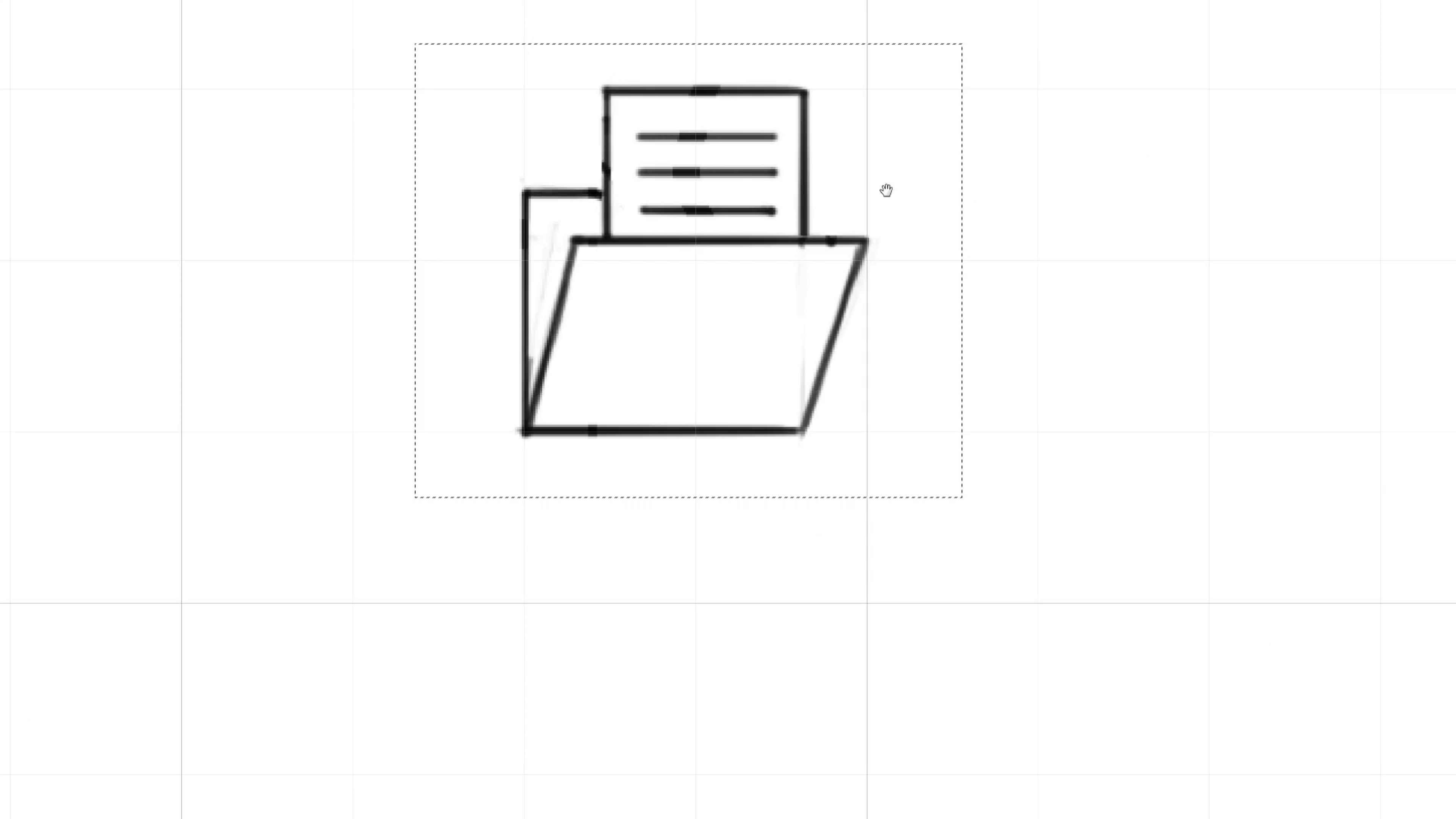 
hold_key(key=Space, duration=1.69)
 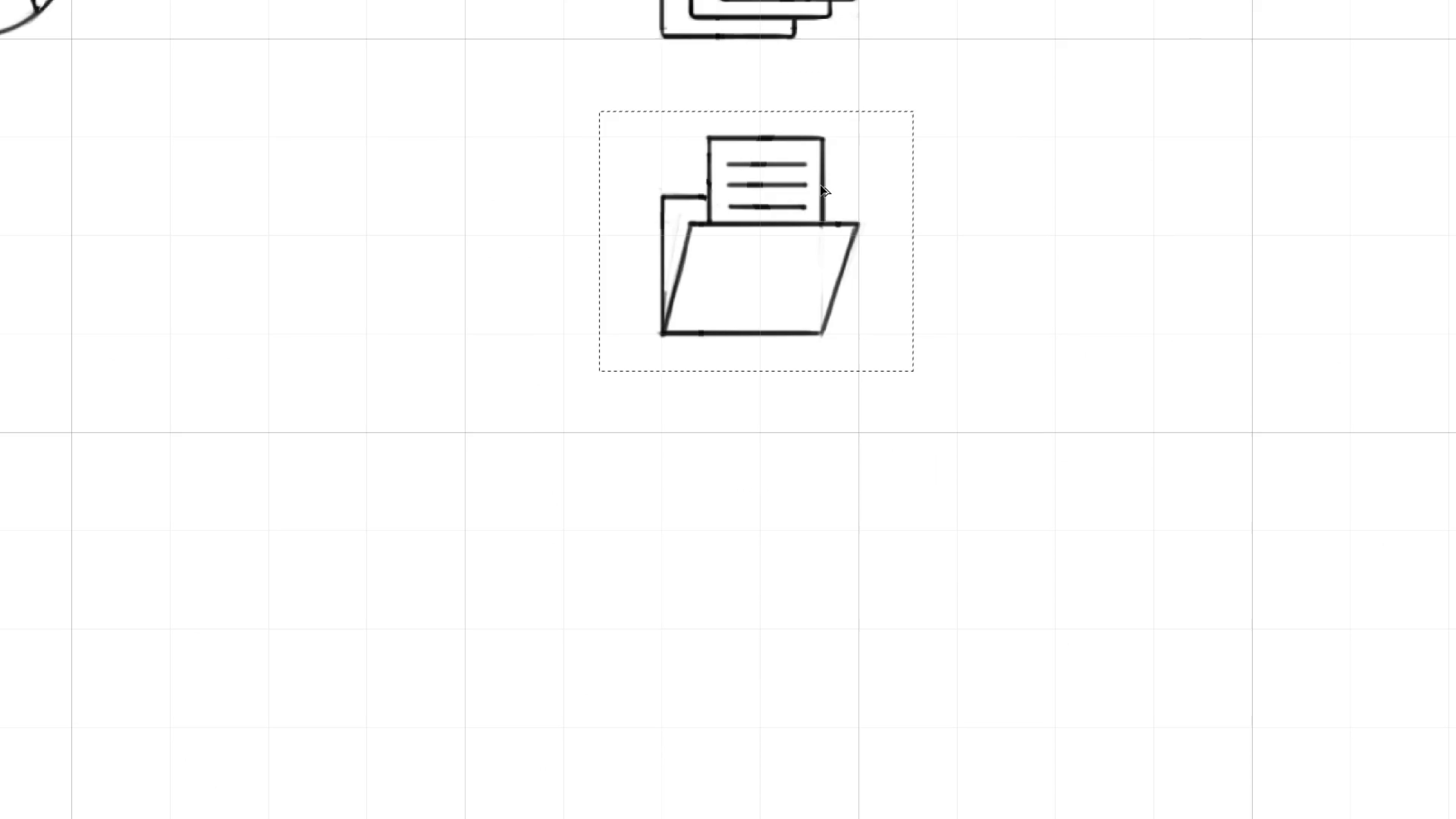 
left_click_drag(start_coordinate=[889, 245], to_coordinate=[923, 276])
 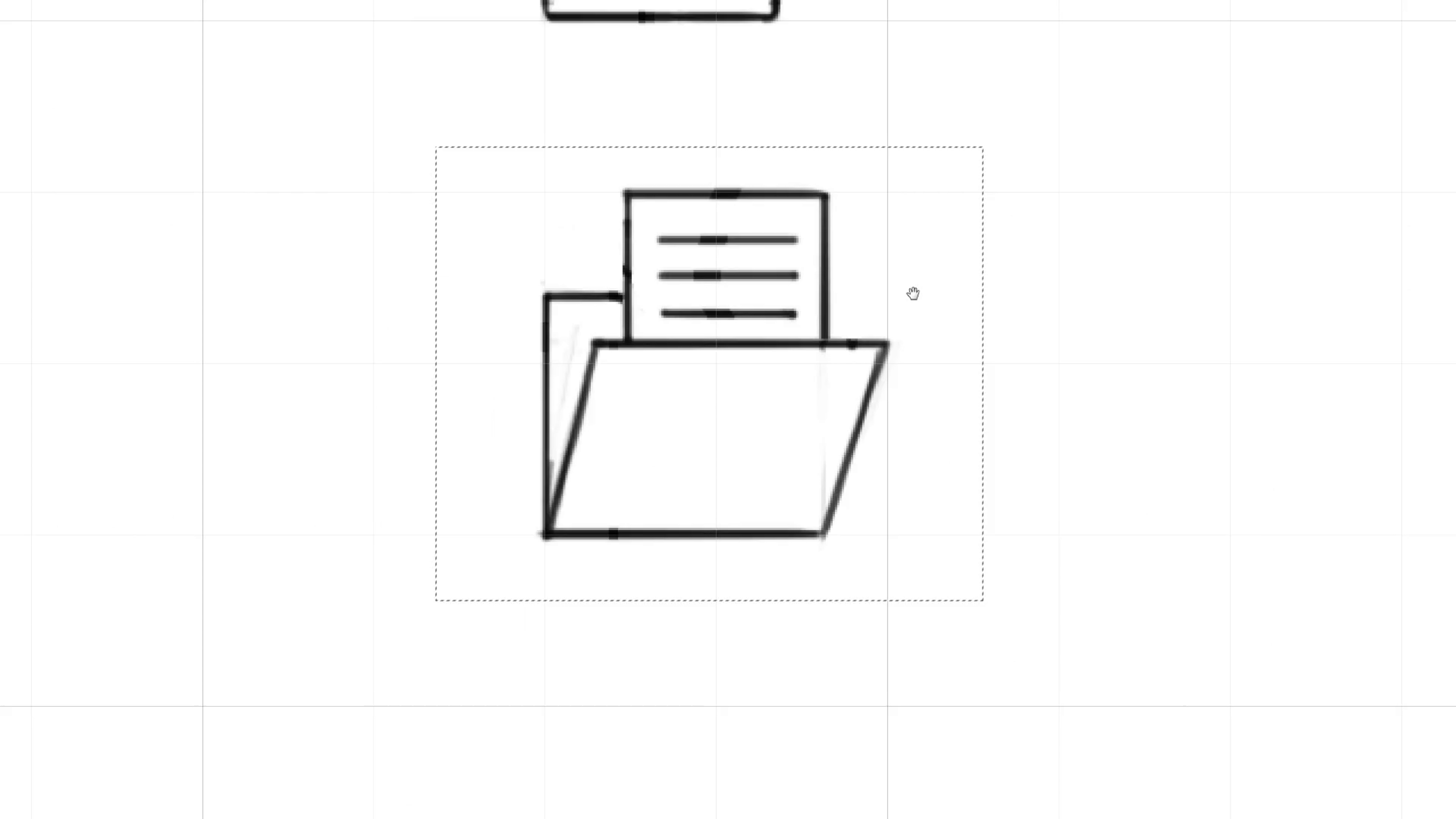 
left_click_drag(start_coordinate=[913, 294], to_coordinate=[892, 191])
 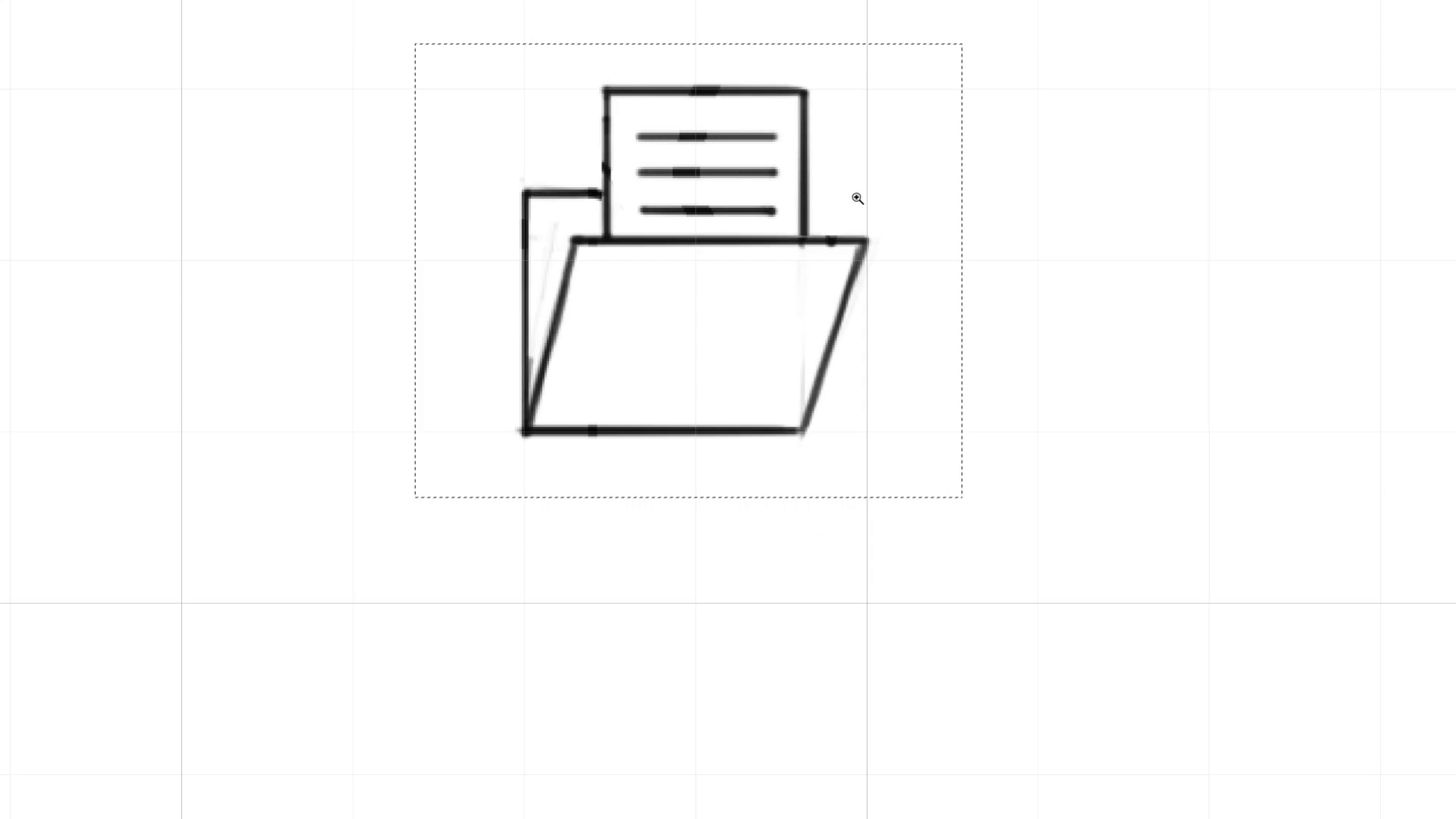 
hold_key(key=ControlLeft, duration=0.58)
left_click_drag(start_coordinate=[847, 202], to_coordinate=[828, 223])
 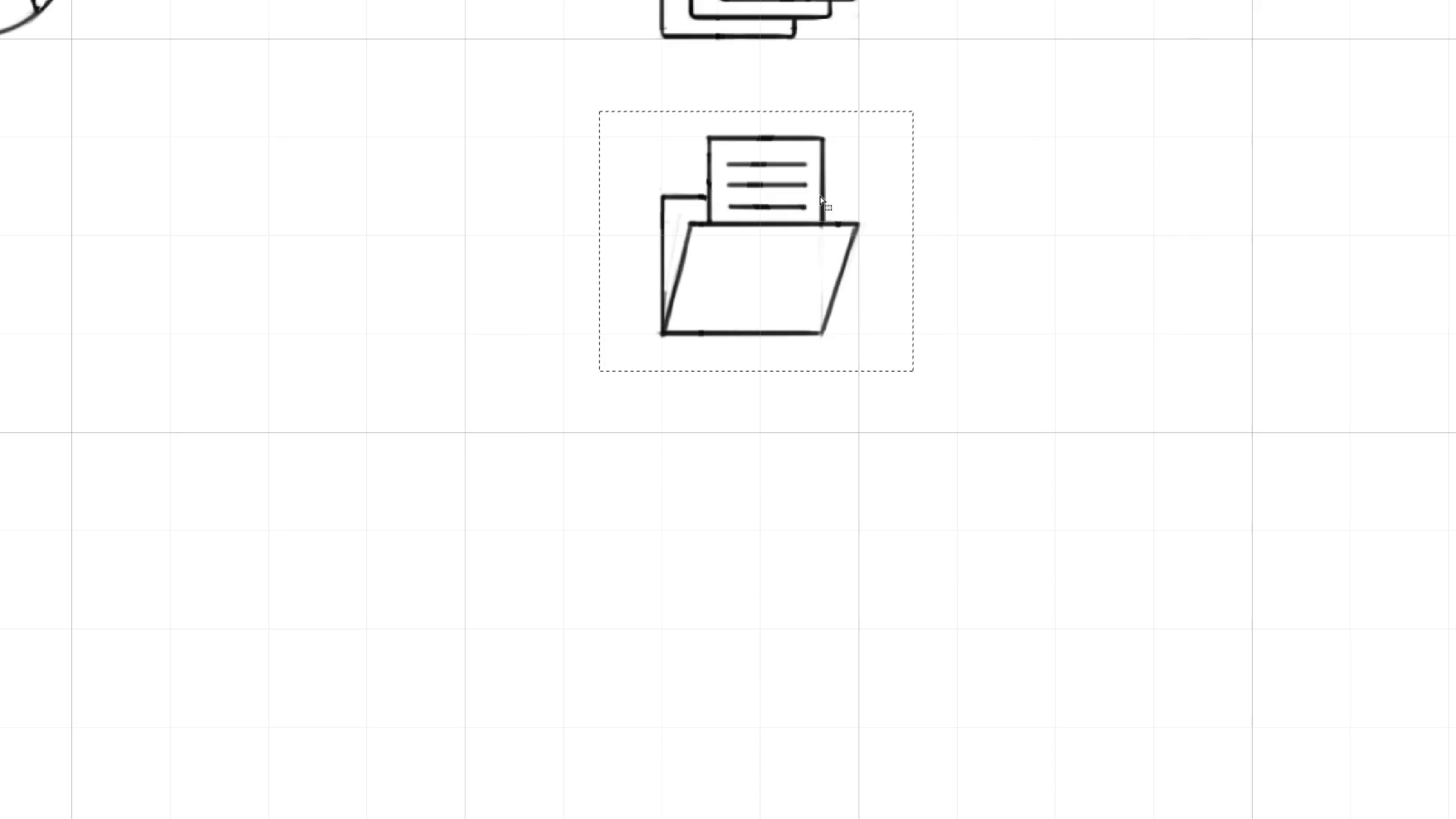 
hold_key(key=AltLeft, duration=3.0)
left_click_drag(start_coordinate=[820, 185], to_coordinate=[772, 480])
 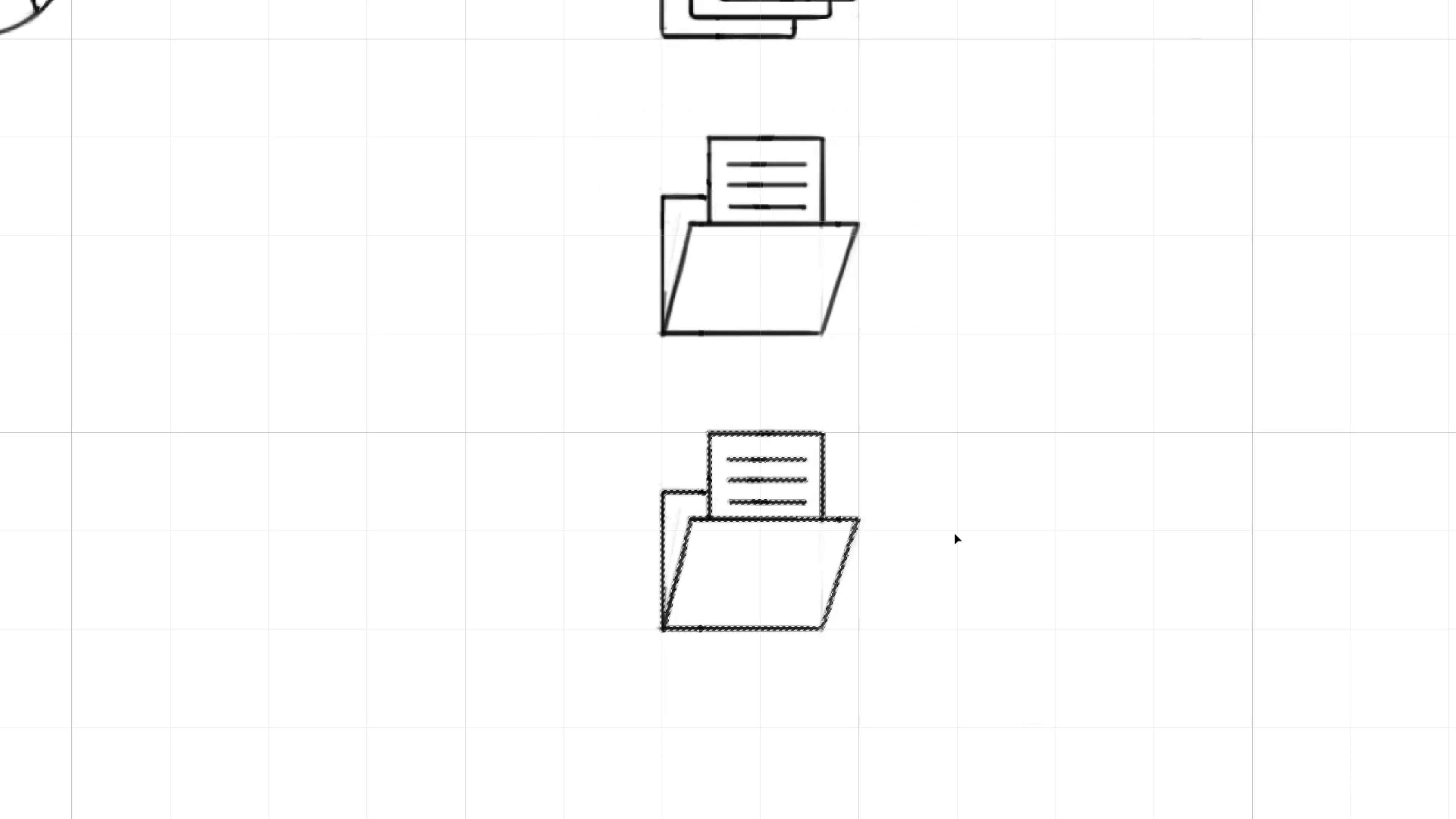 
hold_key(key=ShiftLeft, duration=1.53)
 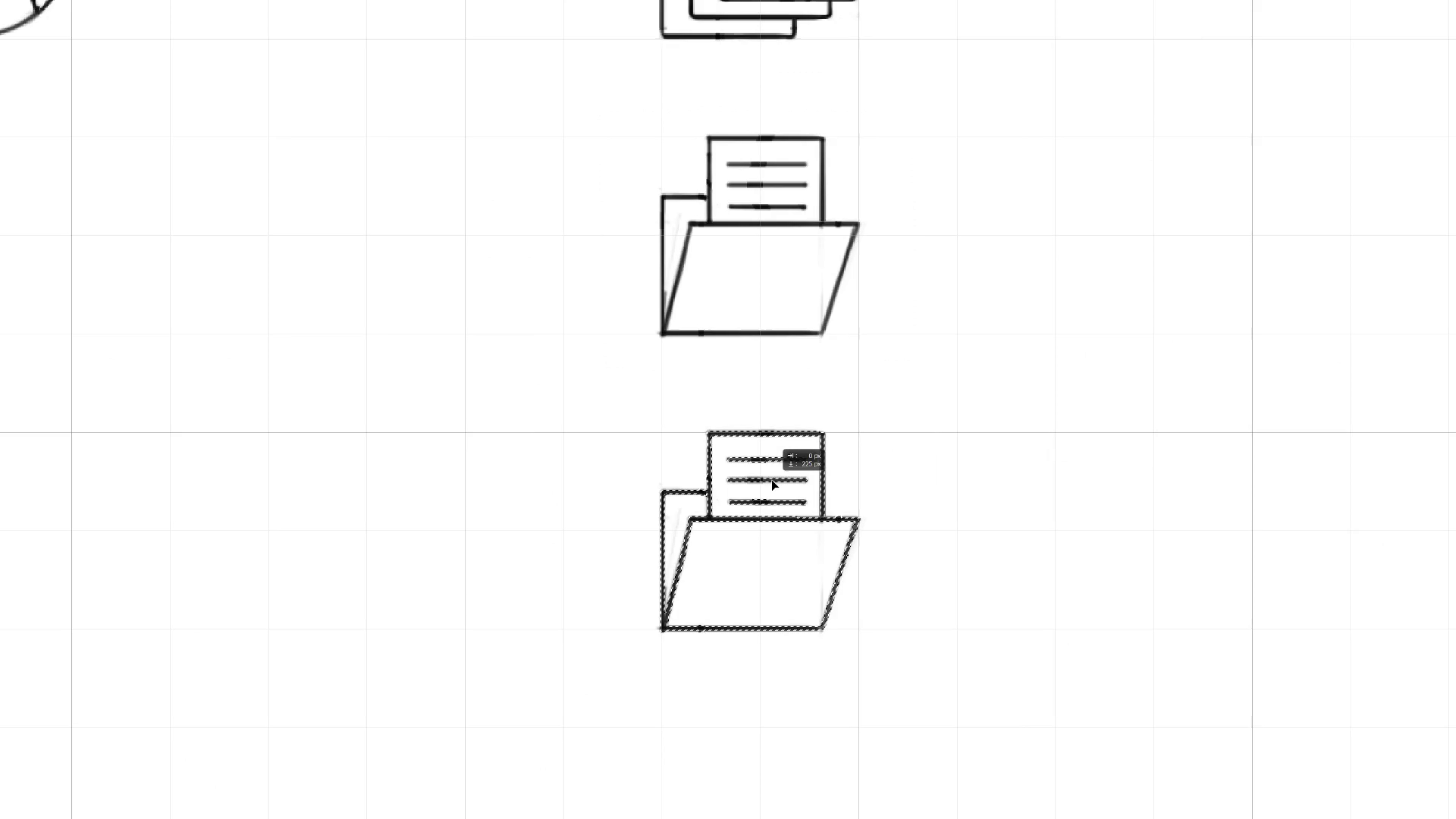 
hold_key(key=ShiftLeft, duration=0.91)
 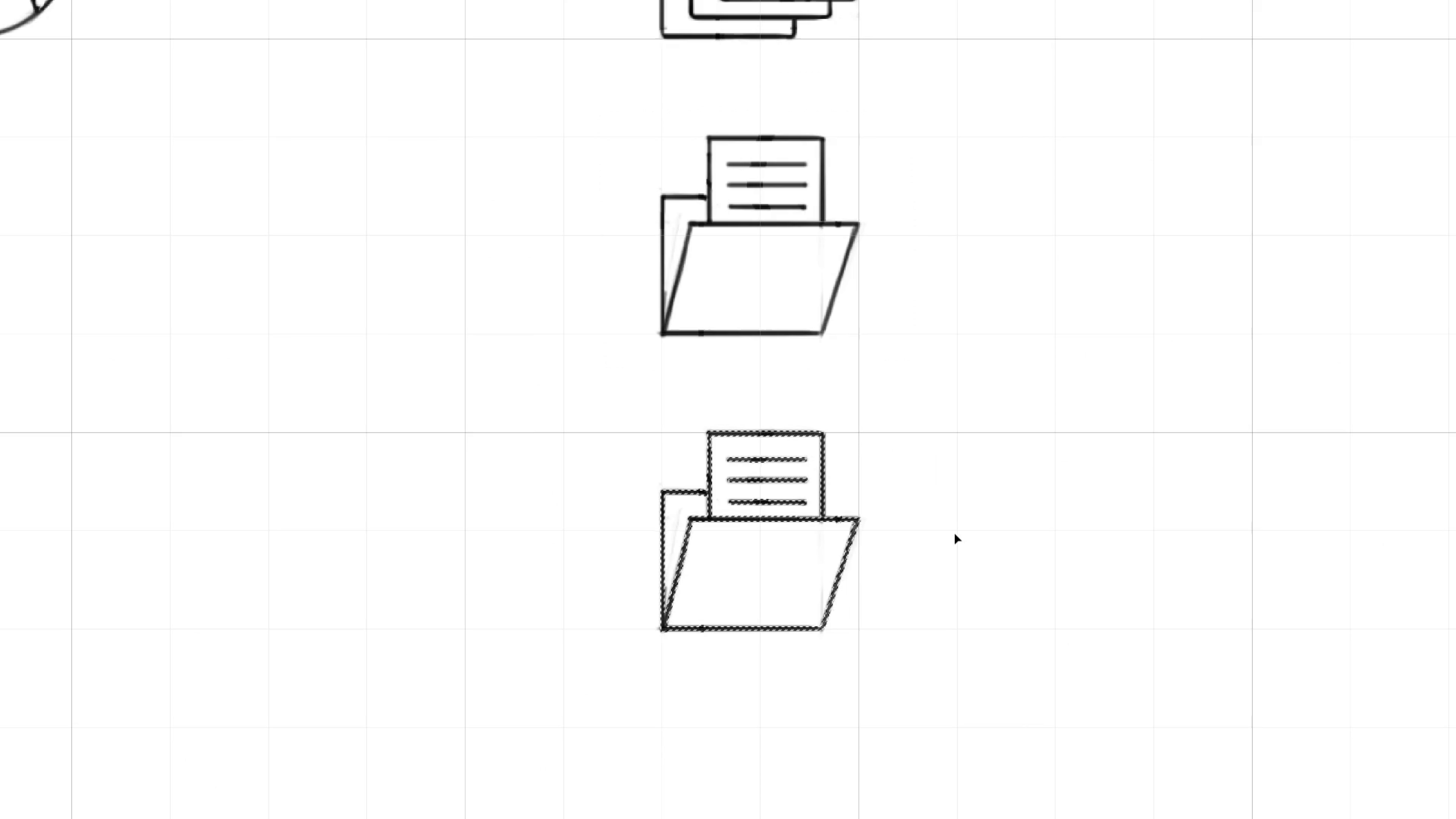 
key(Control+H)
 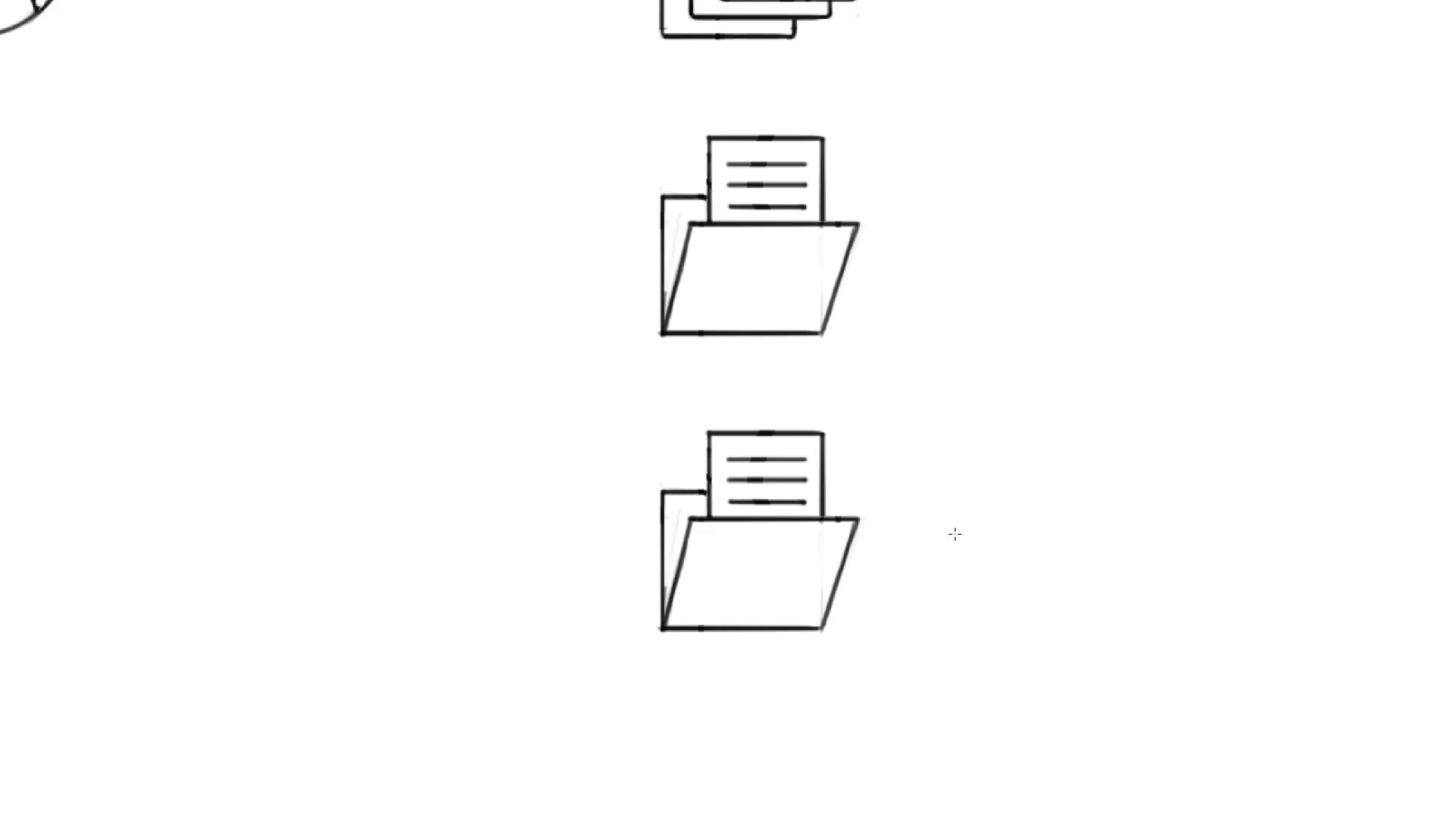 
key(Control+Quote)
 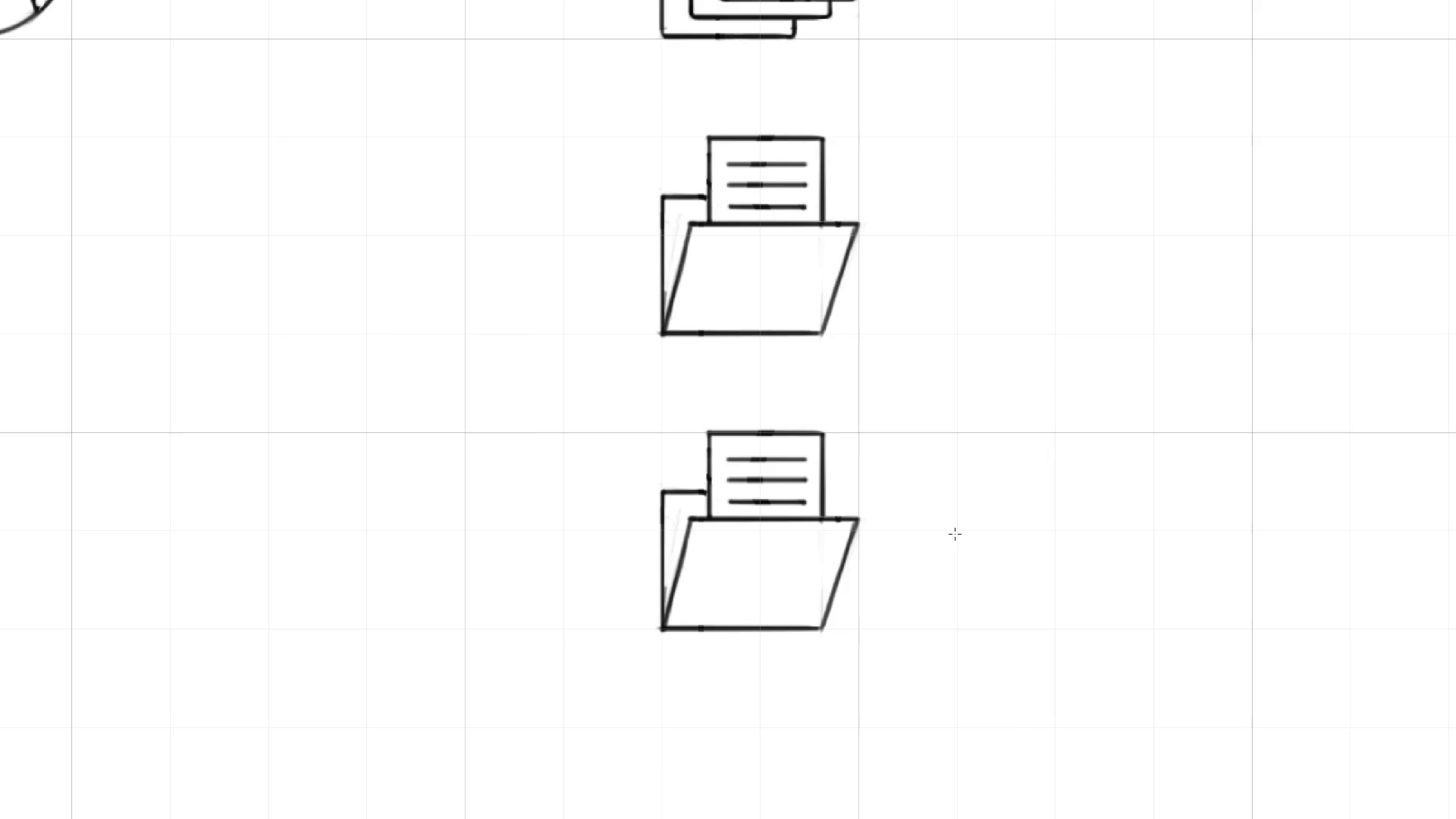 
key(Control+D)
 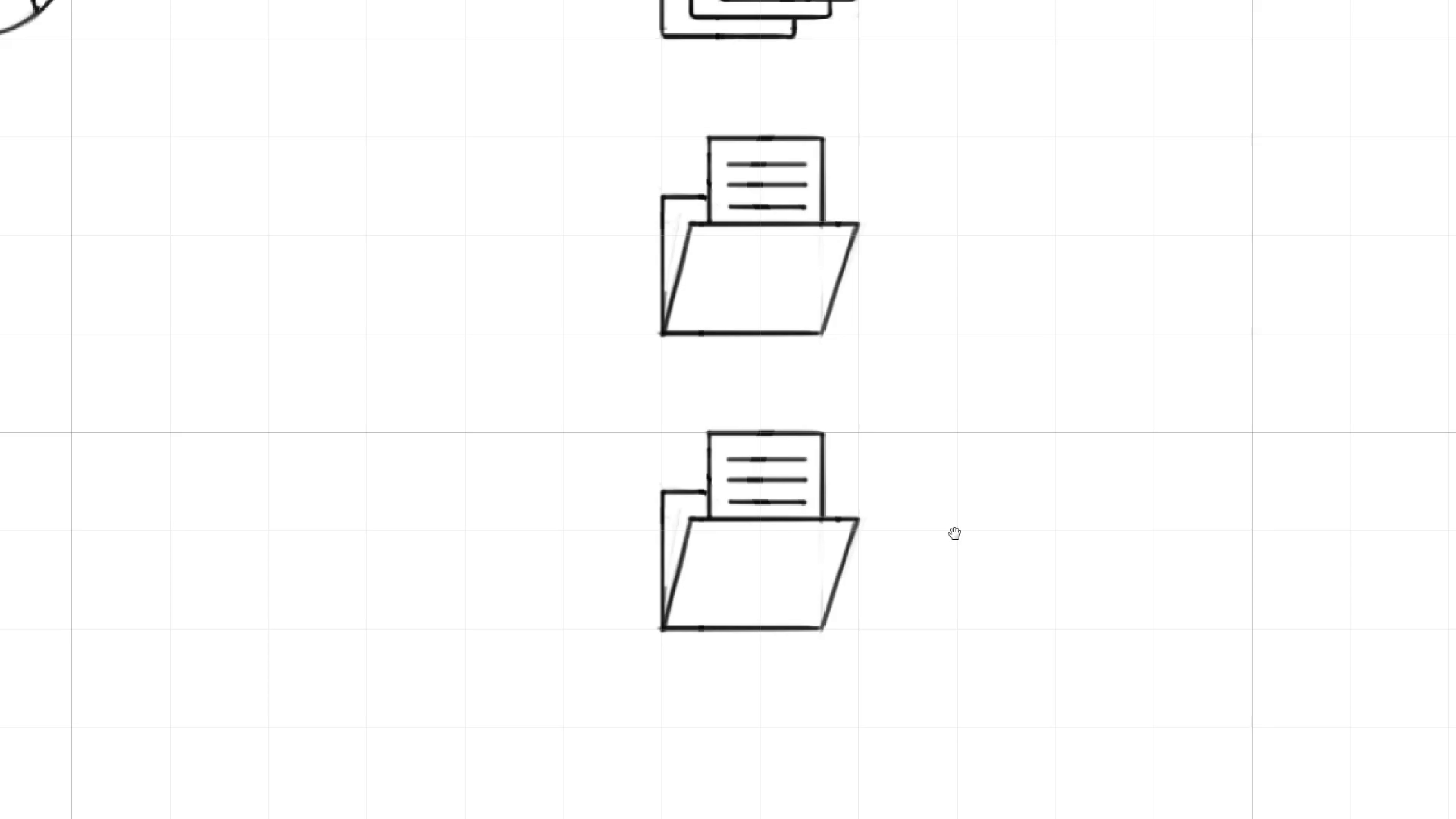 
hold_key(key=Space, duration=1.23)
 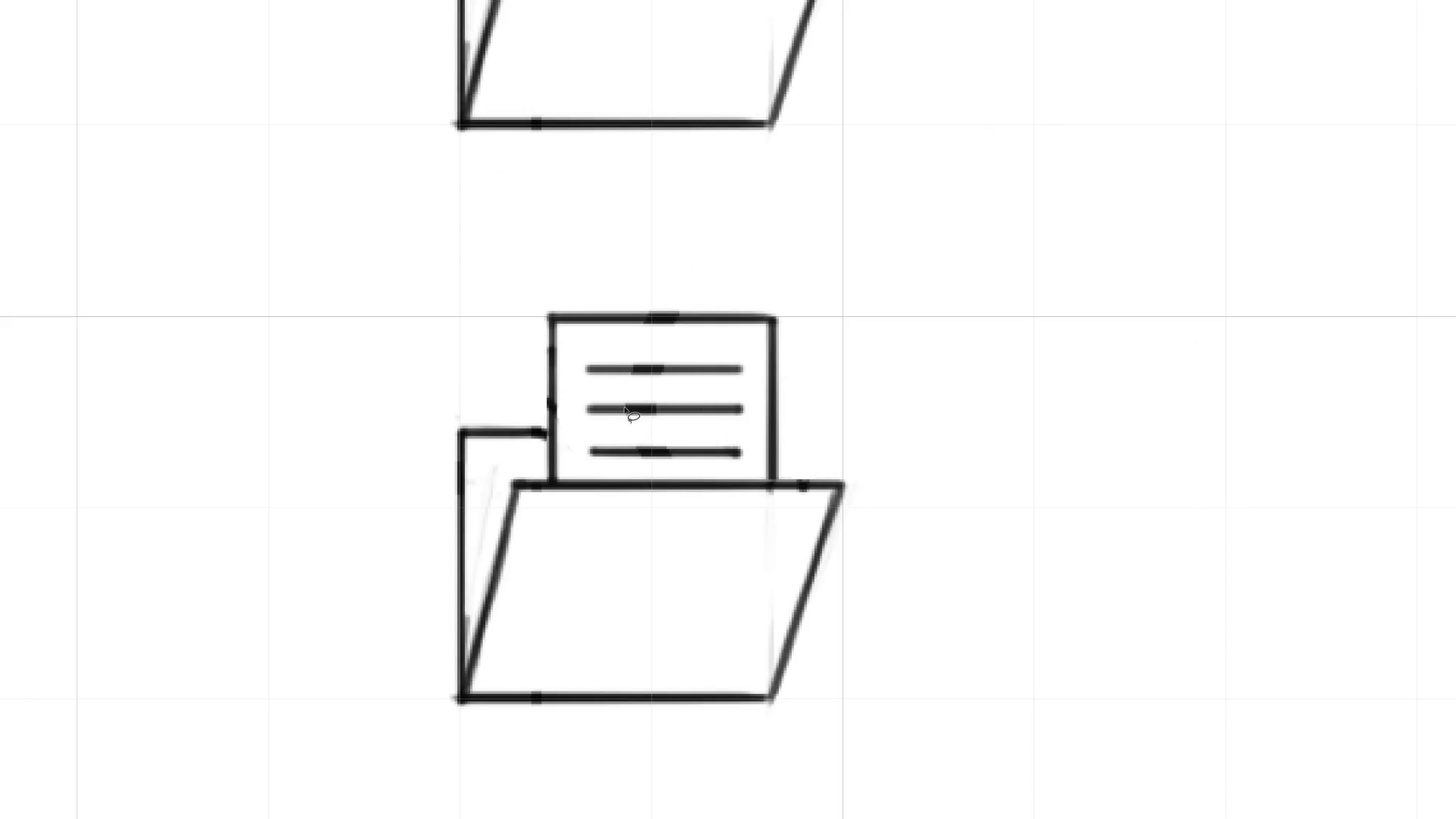 
left_click_drag(start_coordinate=[799, 388], to_coordinate=[729, 246])
 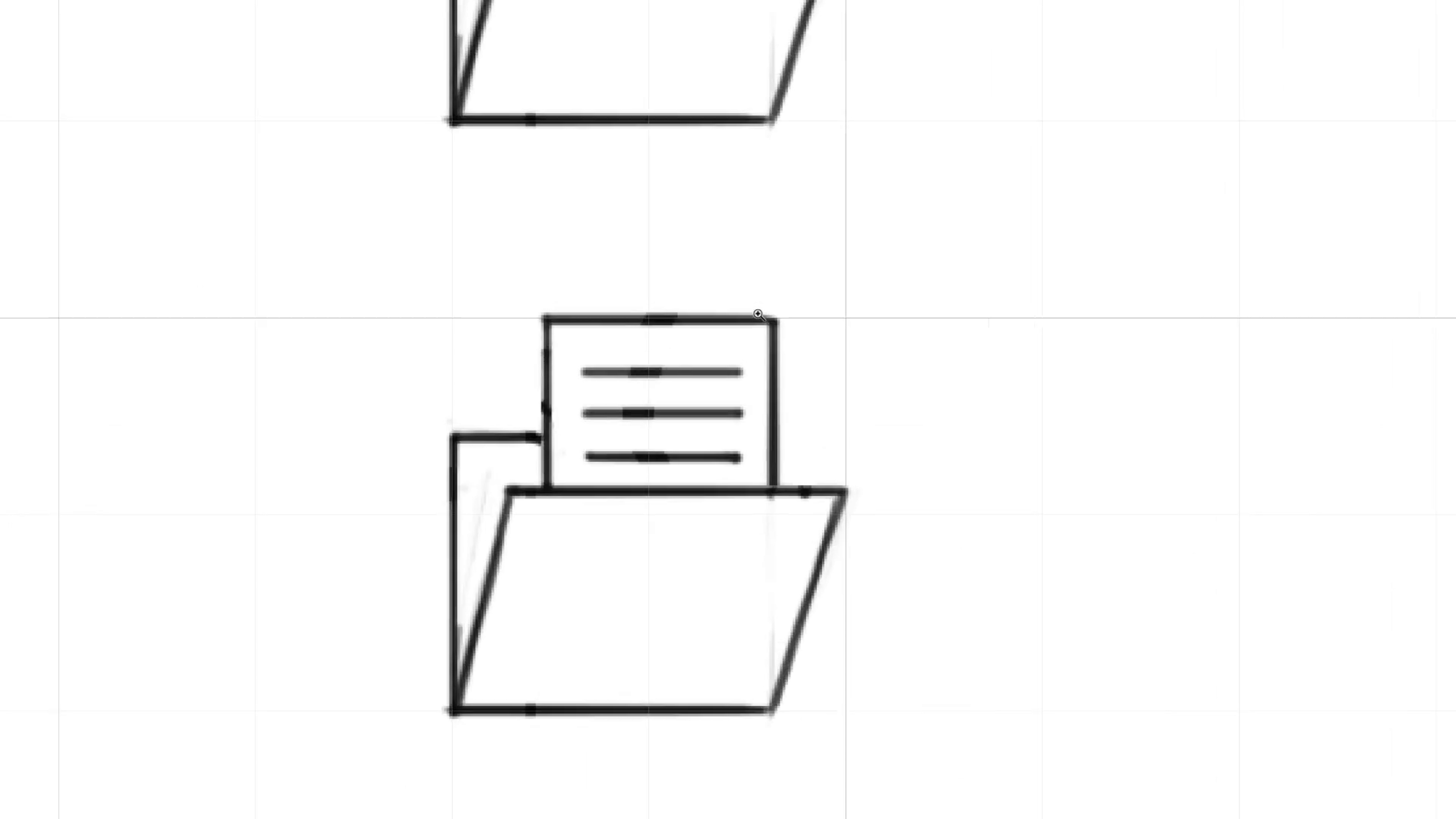 
hold_key(key=ControlLeft, duration=0.5)
left_click_drag(start_coordinate=[732, 262], to_coordinate=[758, 313])
 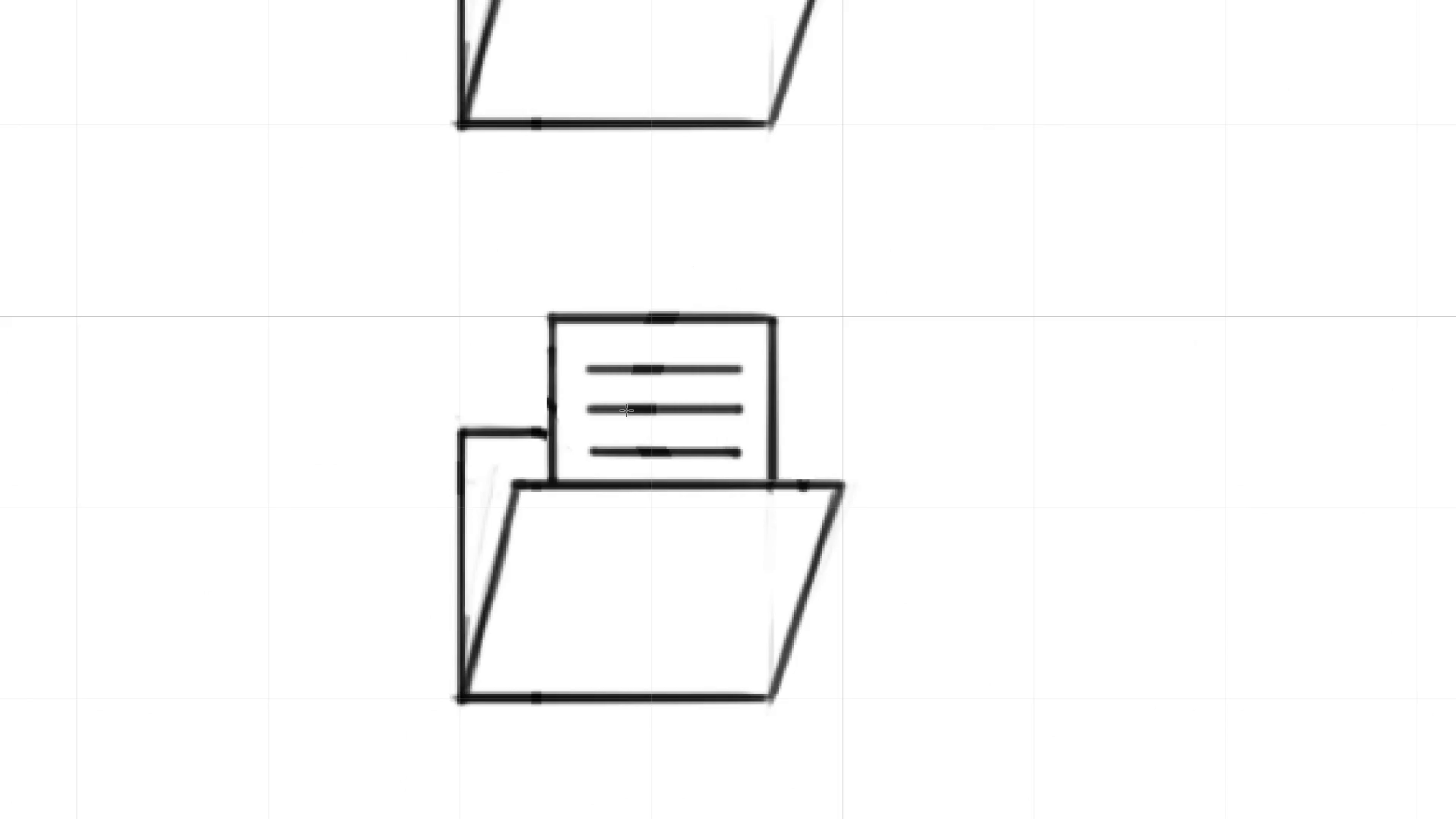 
key(L)
 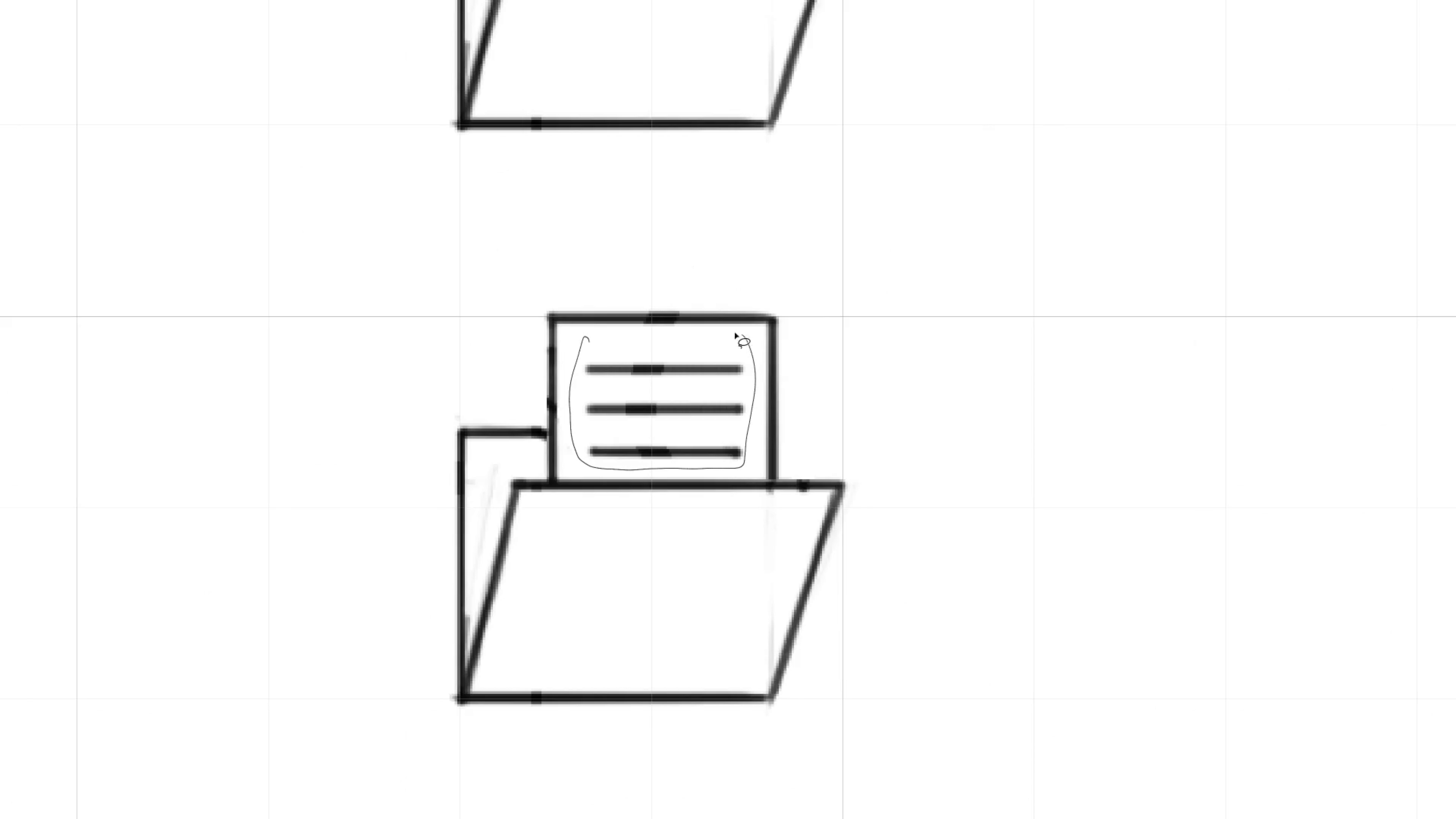 
key(Delete)
 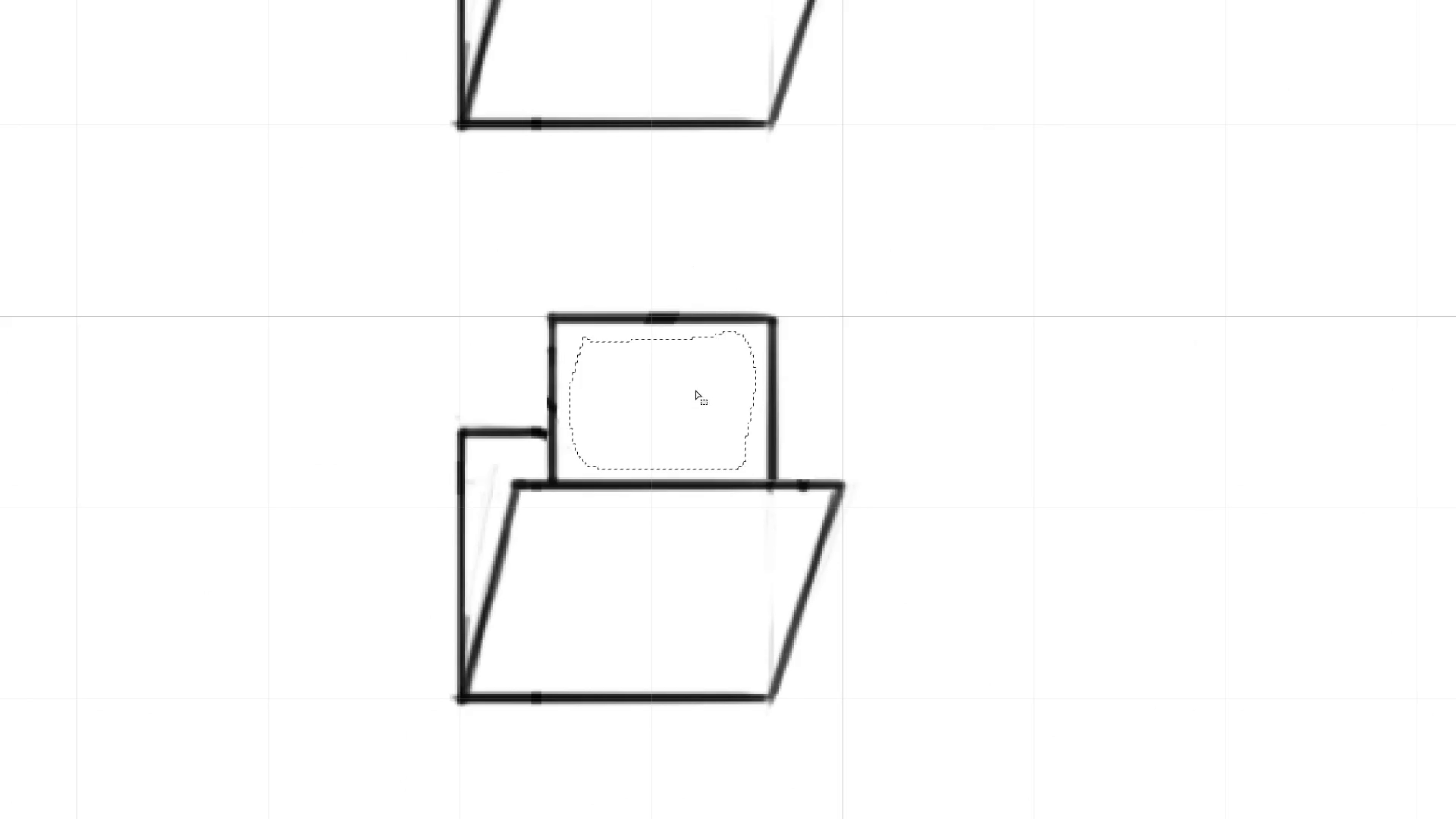 
key(Control+D)
 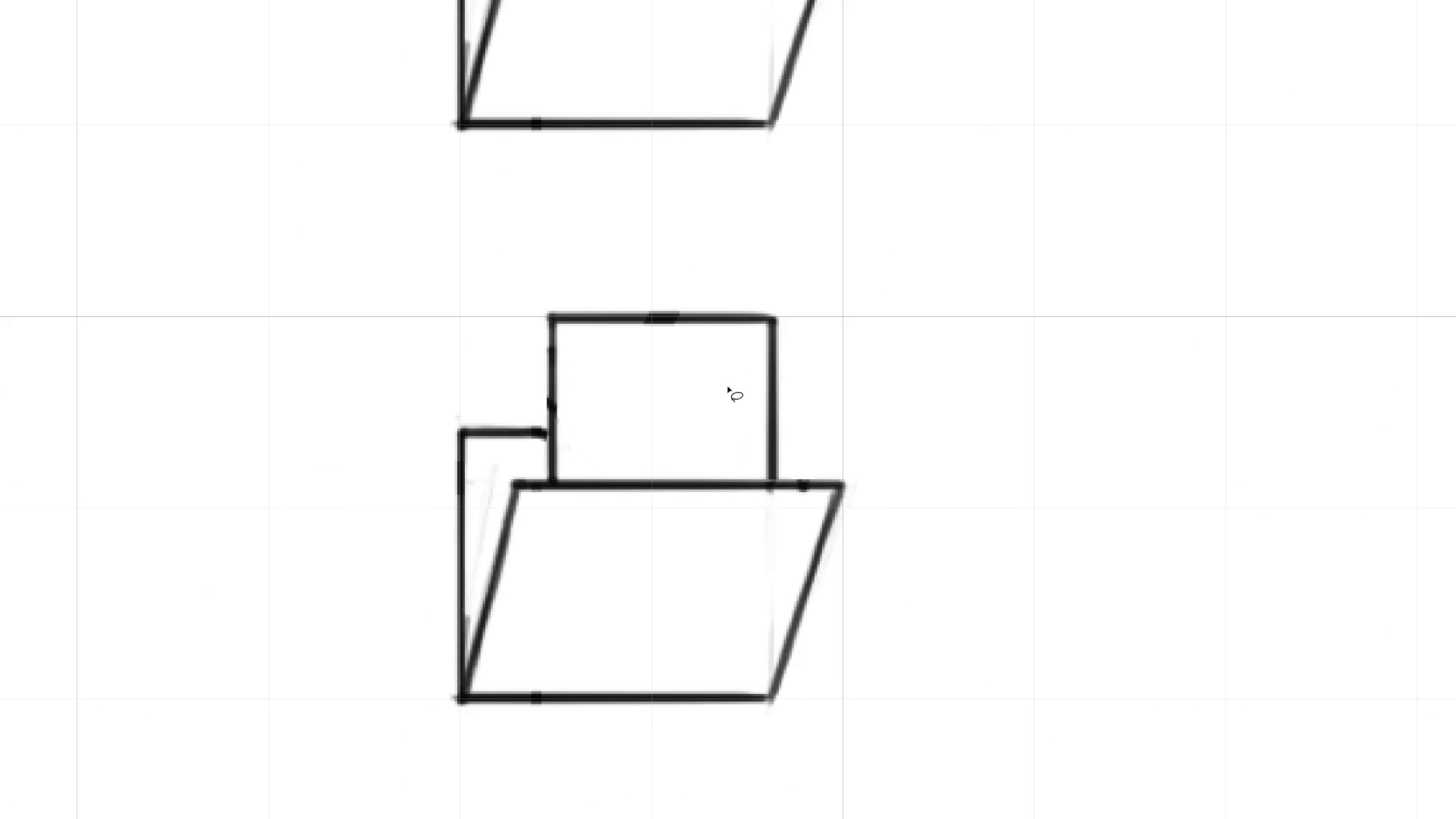 
key(B)
 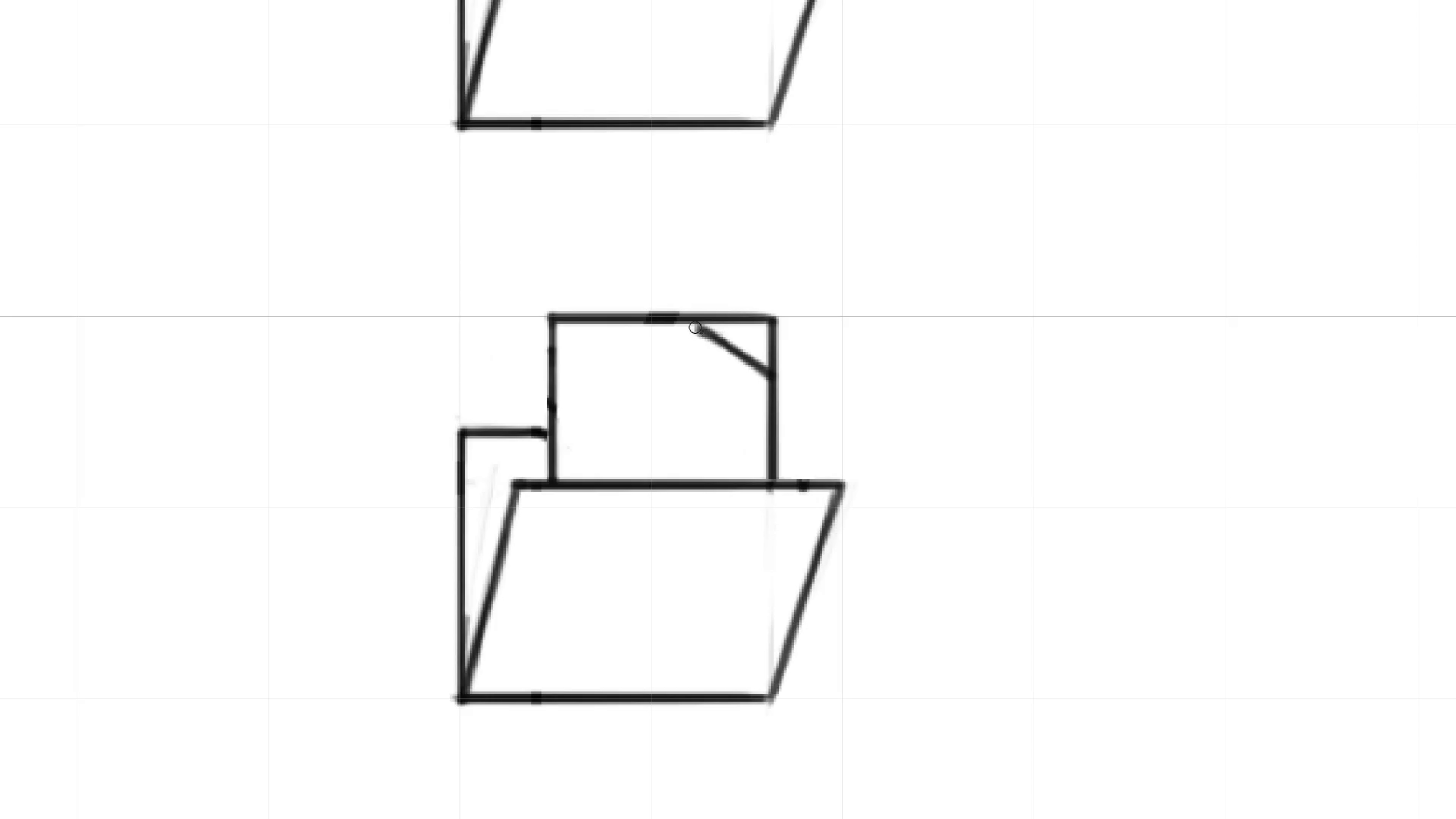 
wait(6.66)
 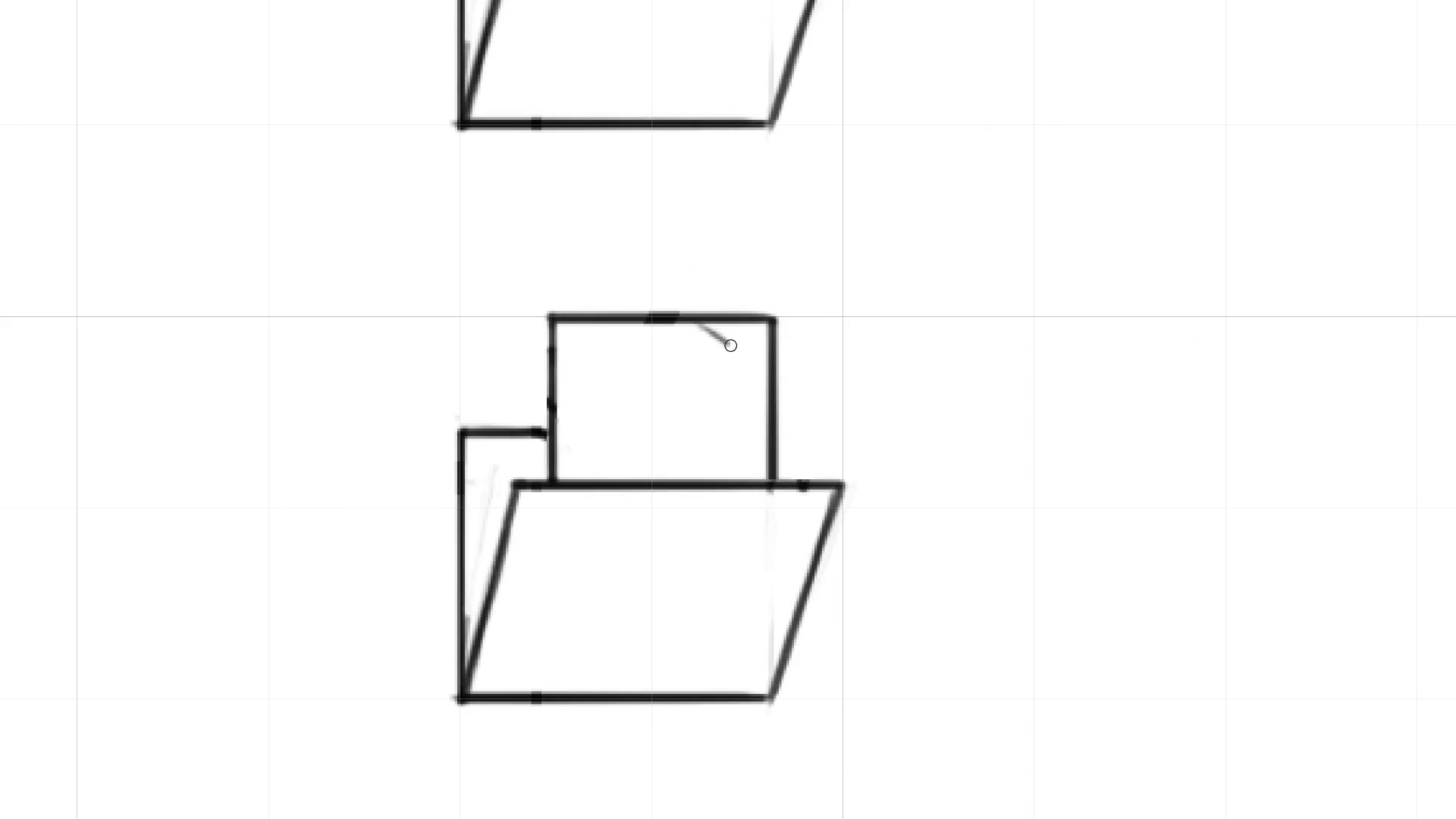 
hold_key(key=Backquote, duration=1.46)
 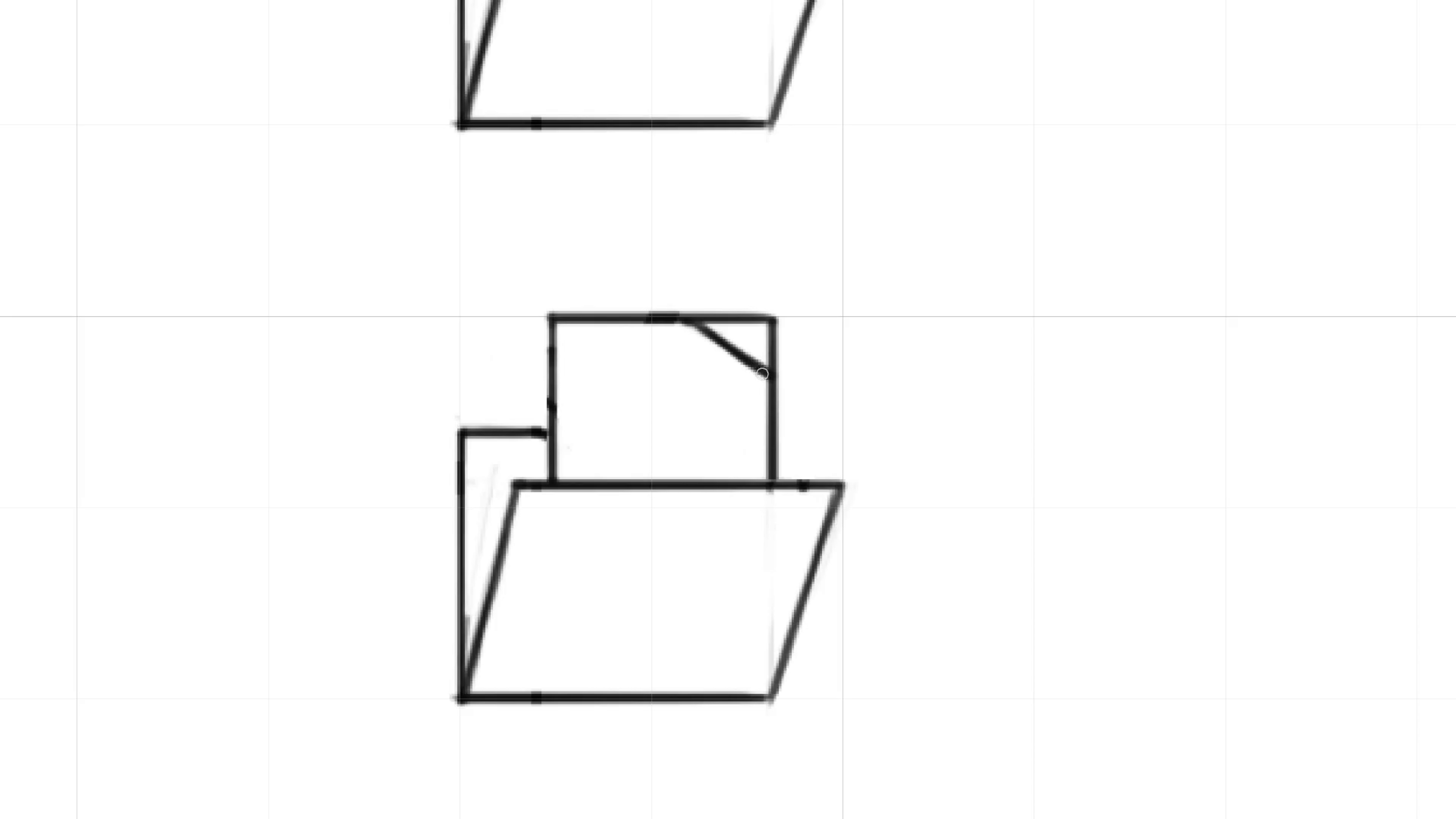 
hold_key(key=Backquote, duration=1.01)
 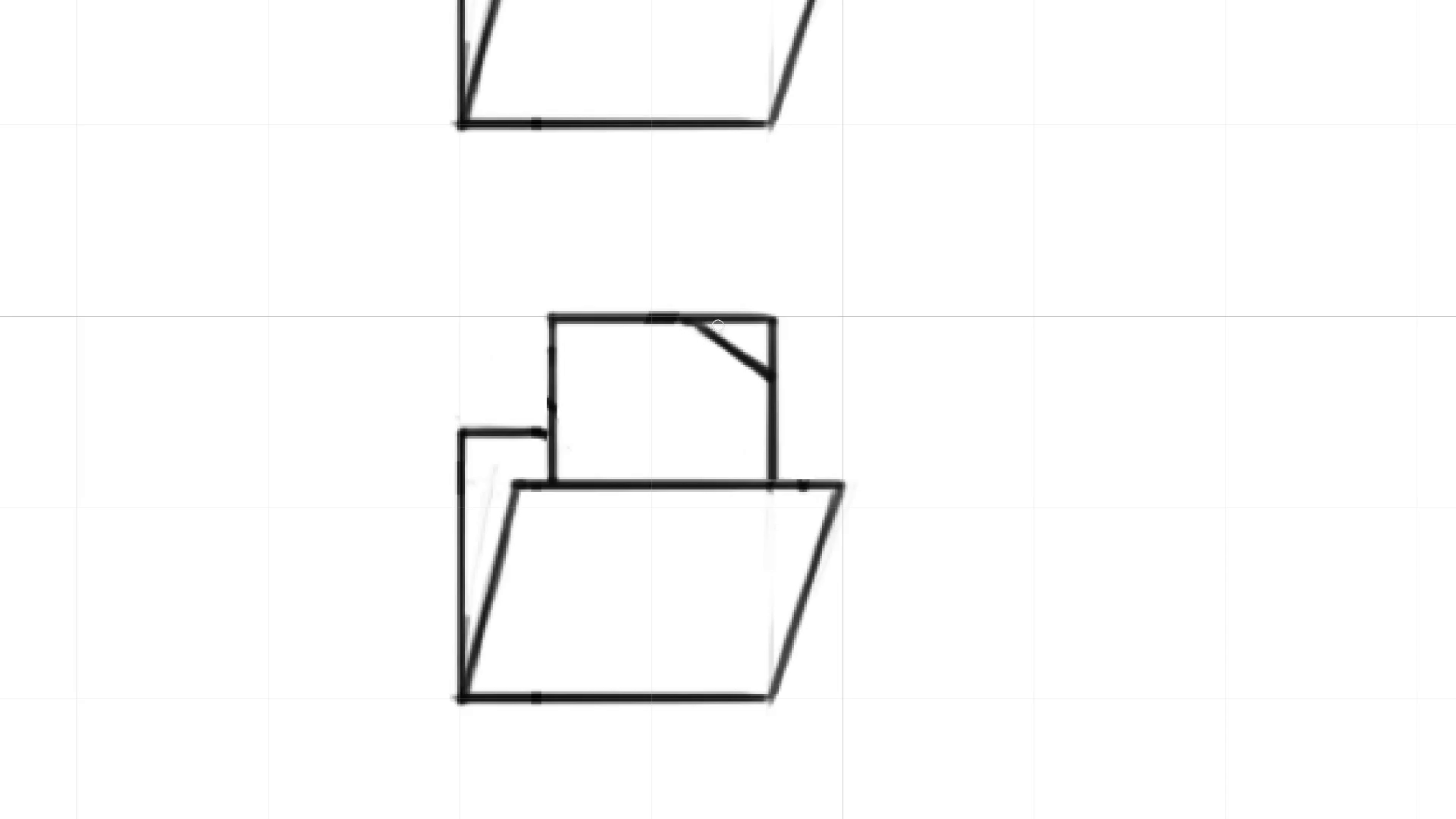 
hold_key(key=L, duration=1.54)
 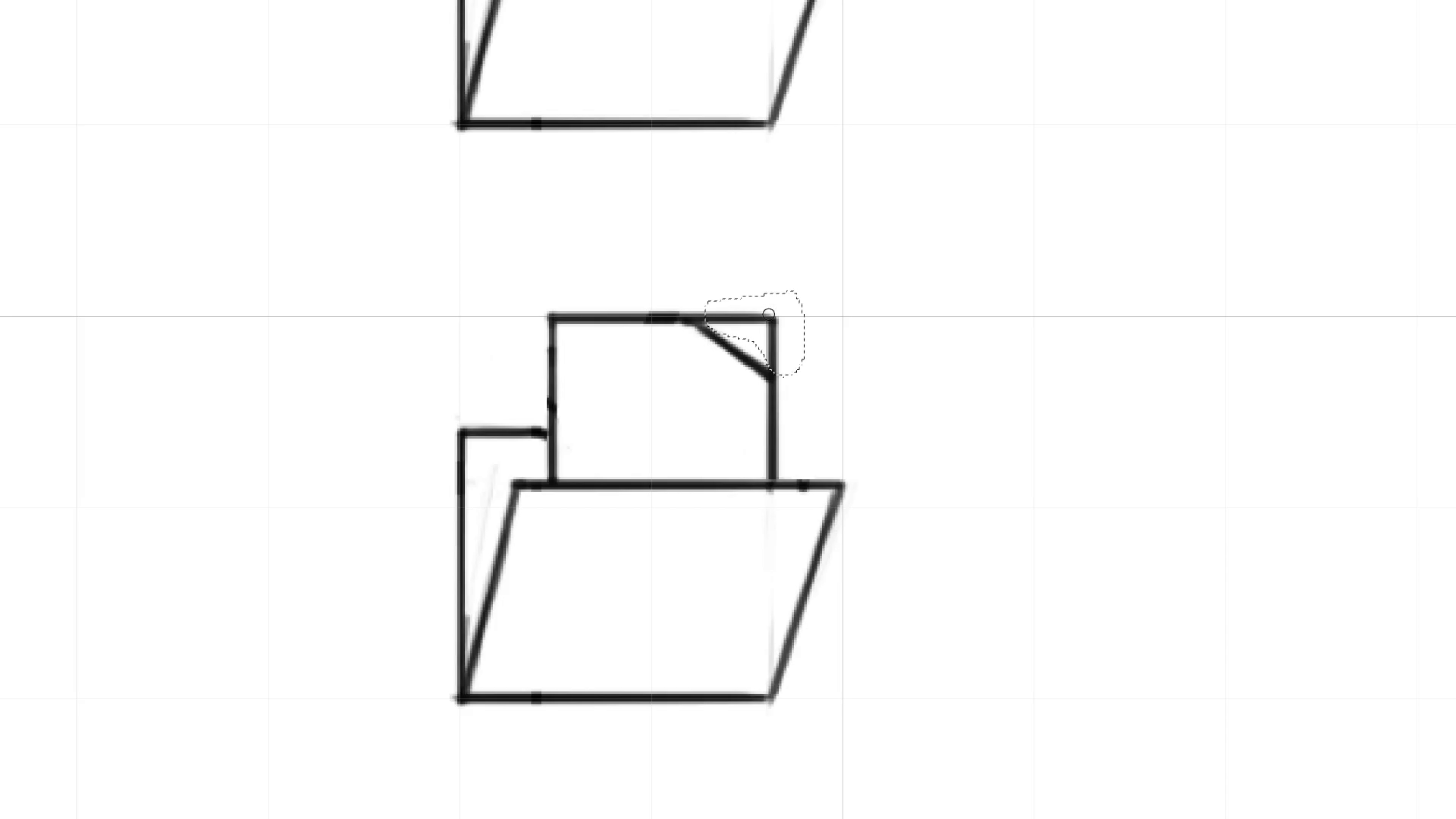 
hold_key(key=L, duration=0.4)
 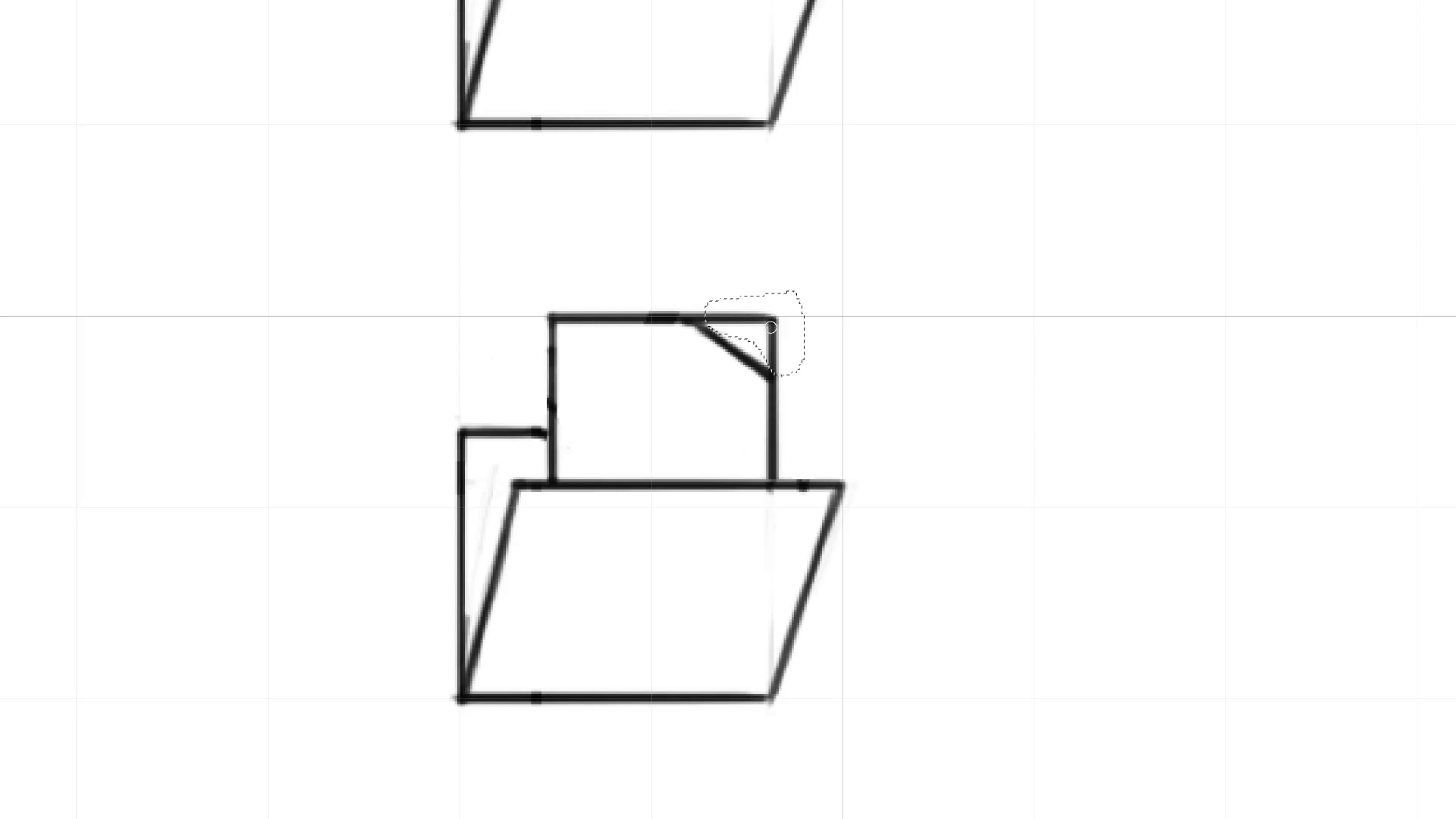 
key(Delete)
 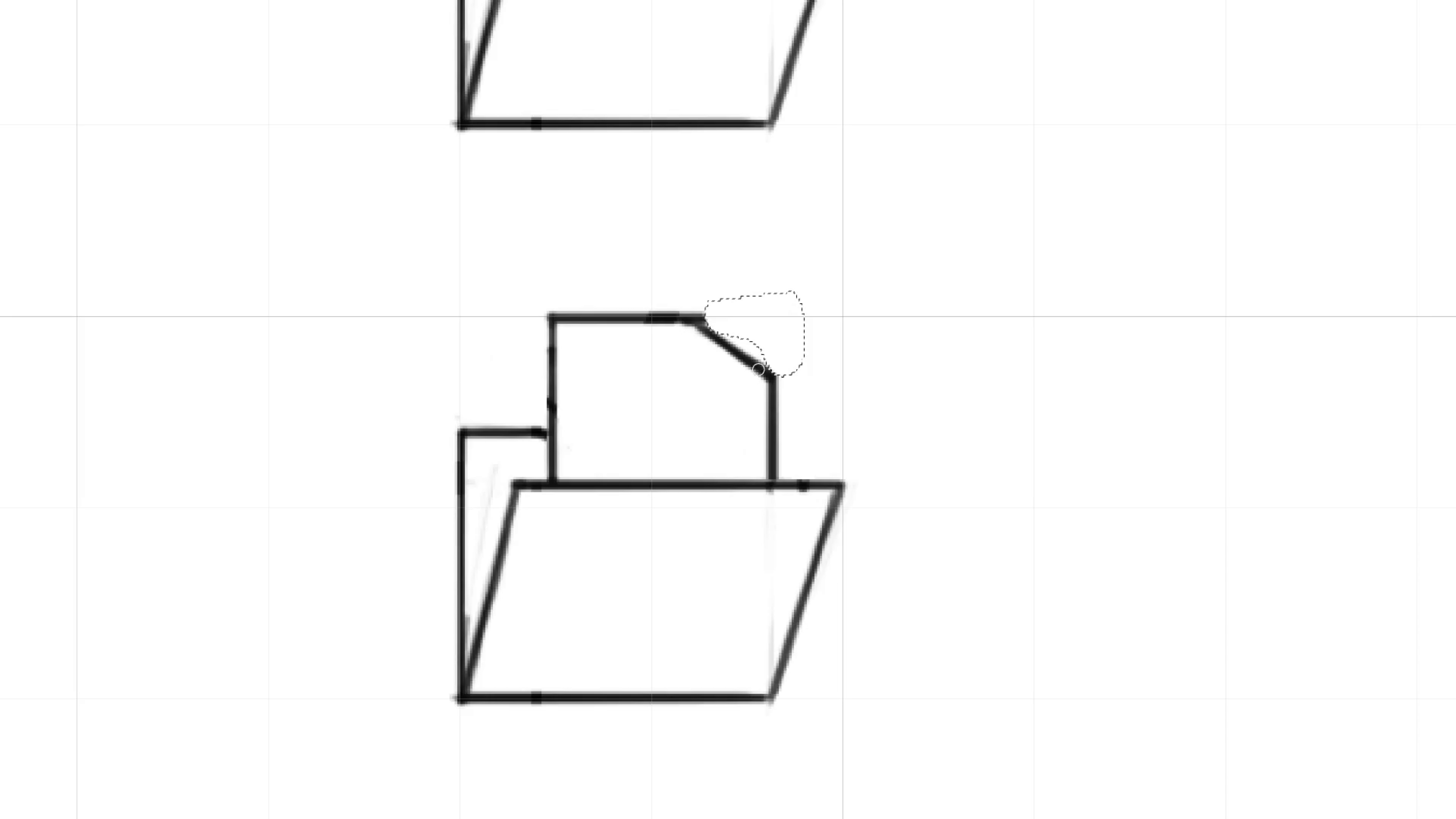 
key(Control+D)
 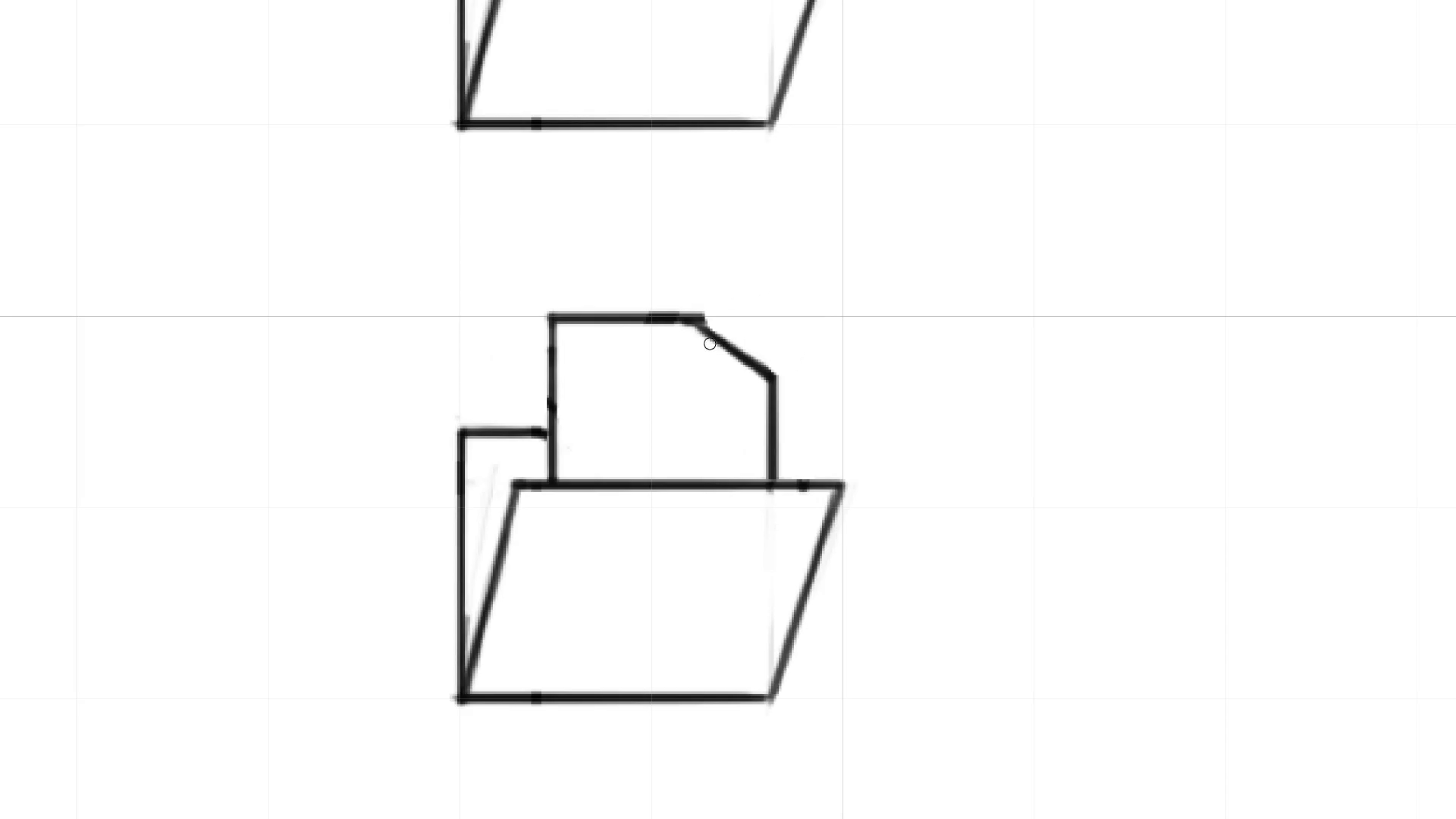 
hold_key(key=Backquote, duration=1.46)
 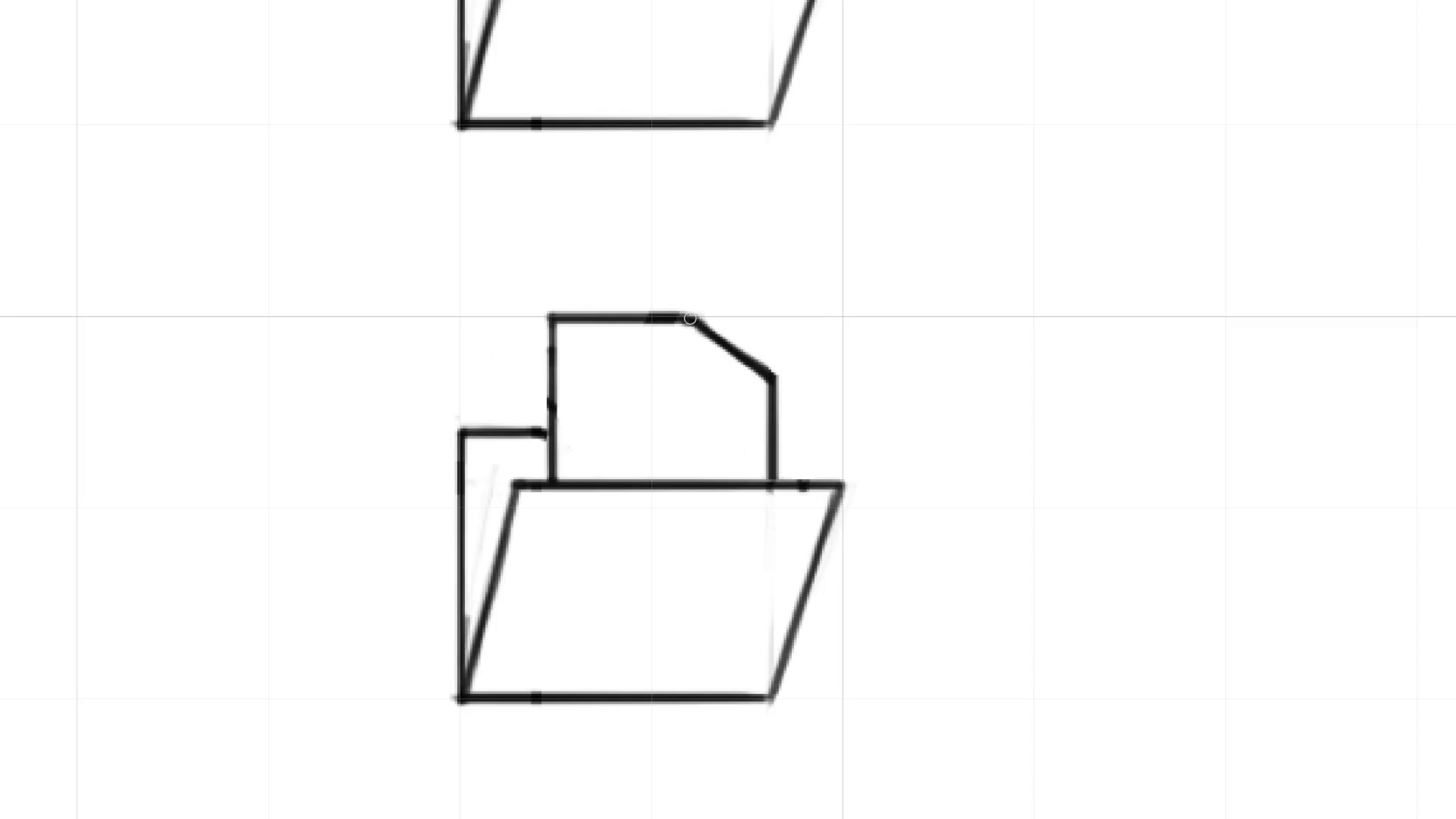 
hold_key(key=Backquote, duration=0.54)
 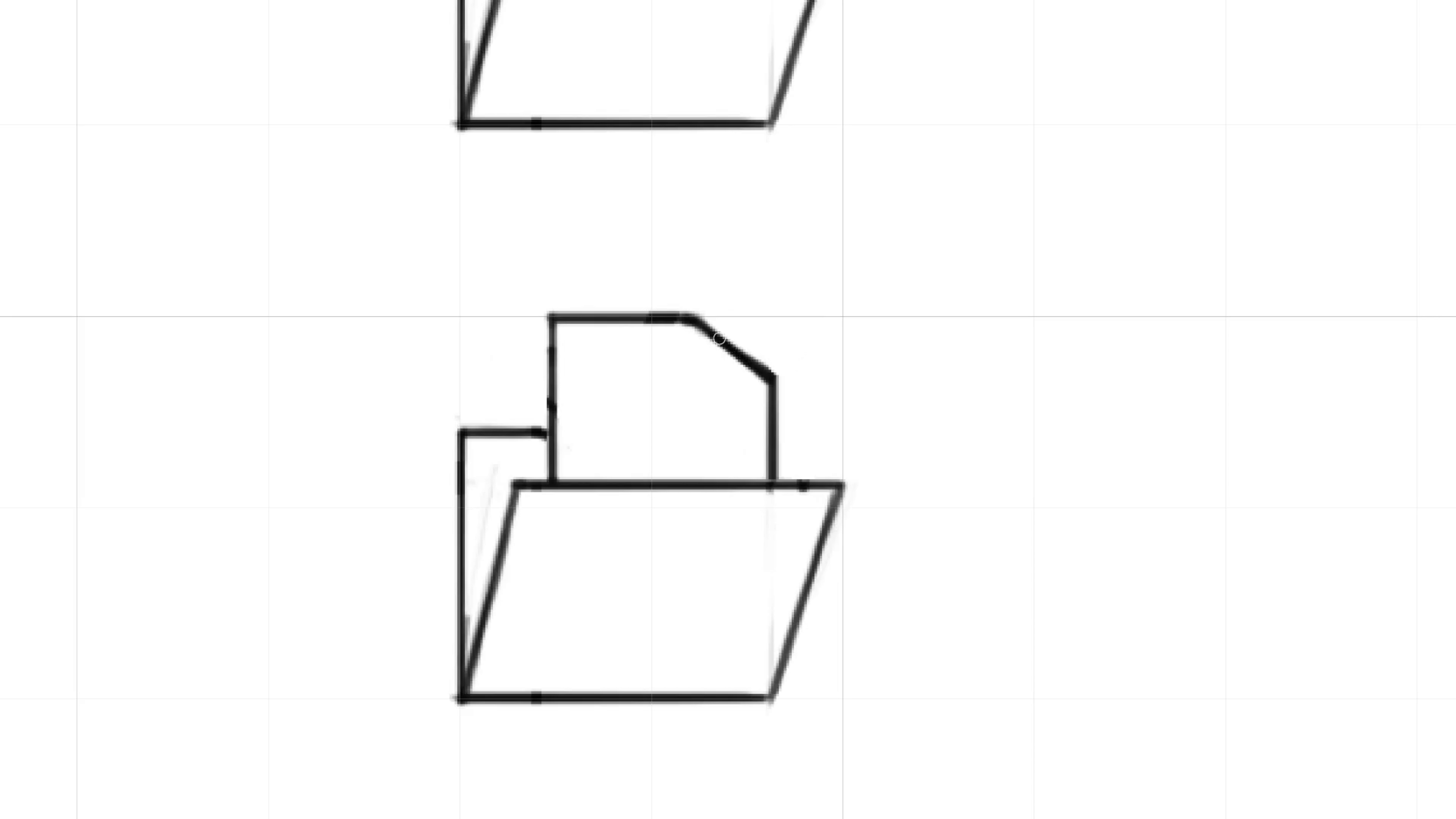 
hold_key(key=Backquote, duration=1.53)
 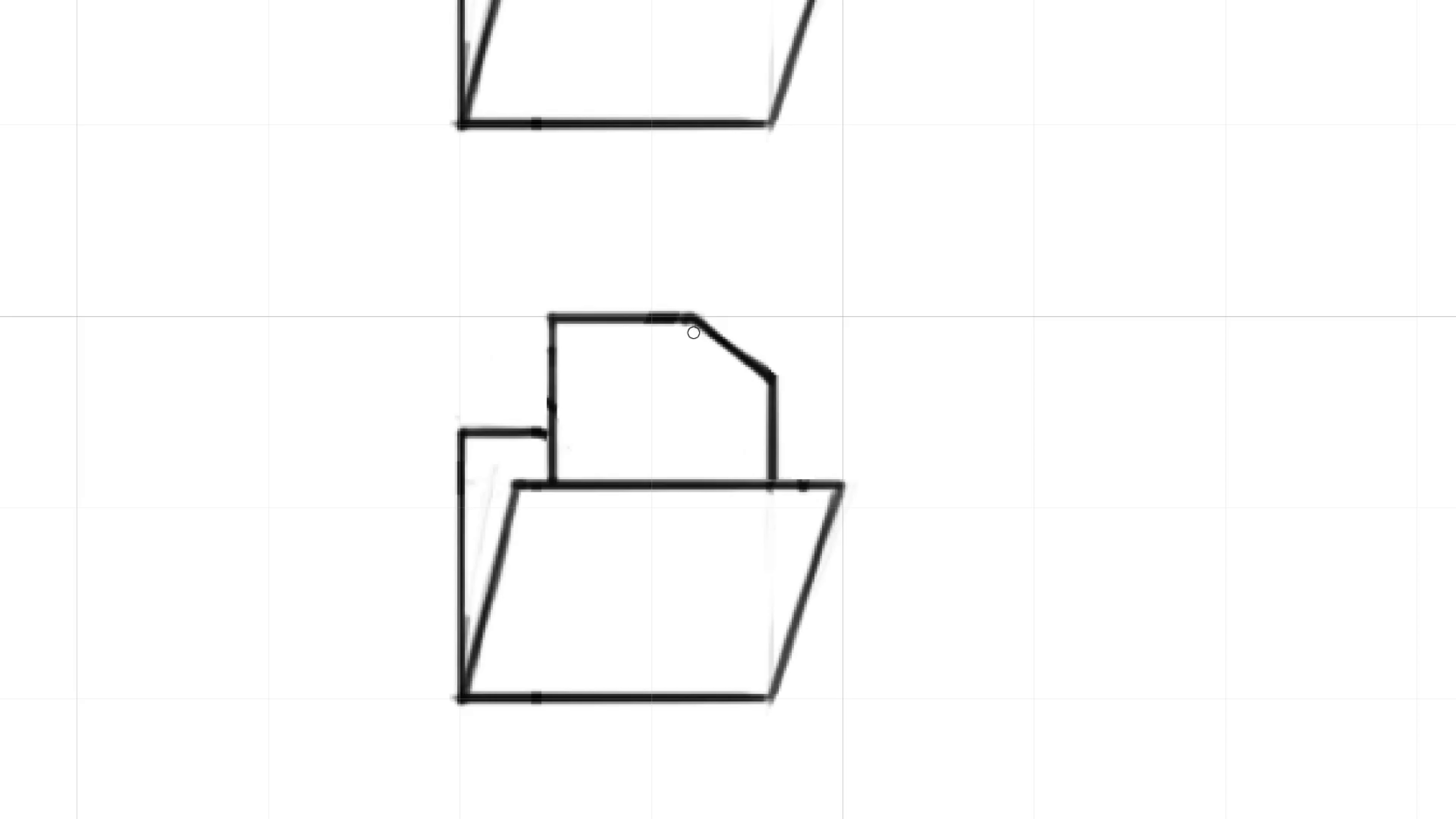 
hold_key(key=Backquote, duration=0.42)
 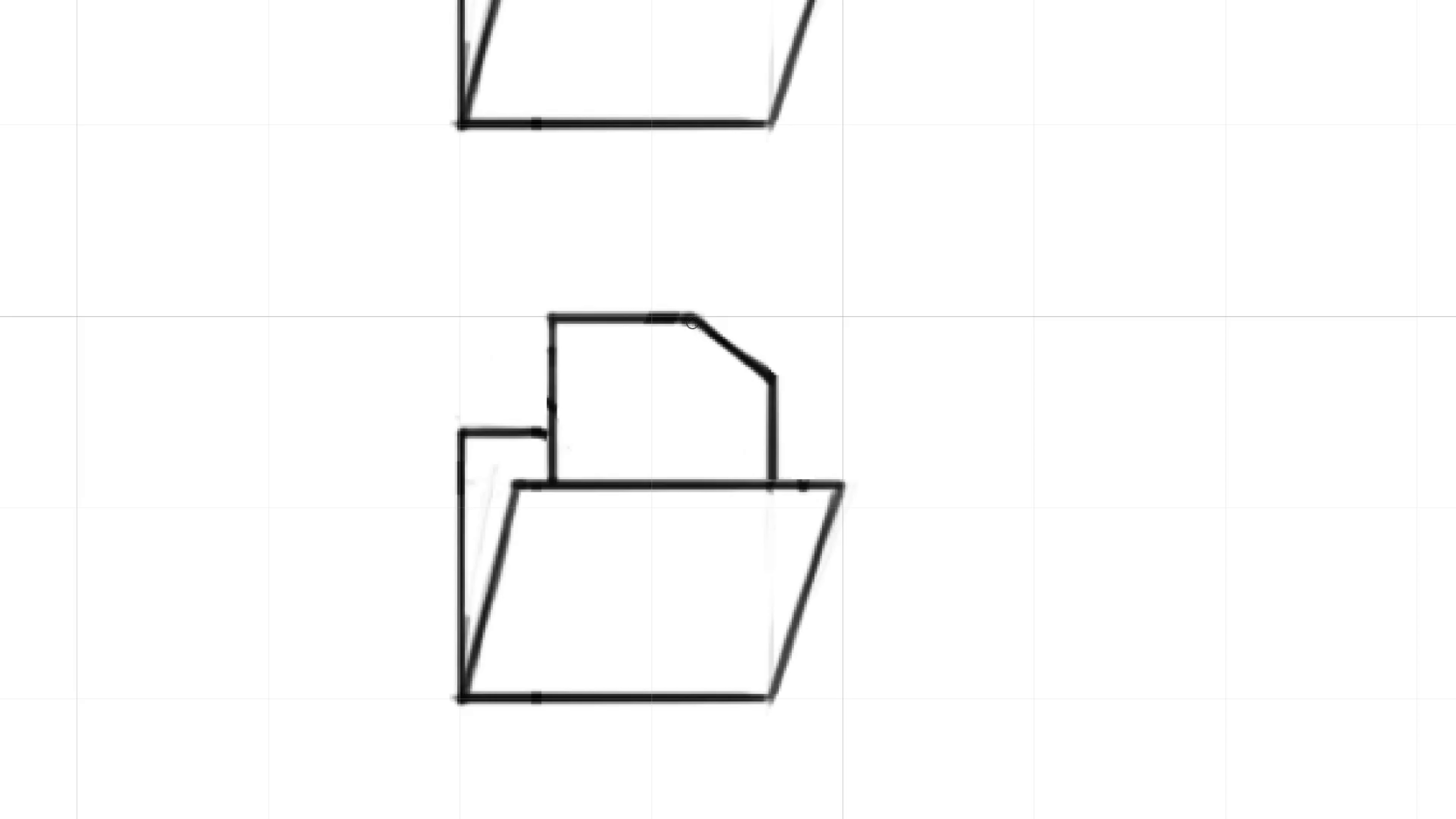 
hold_key(key=ShiftLeft, duration=0.85)
 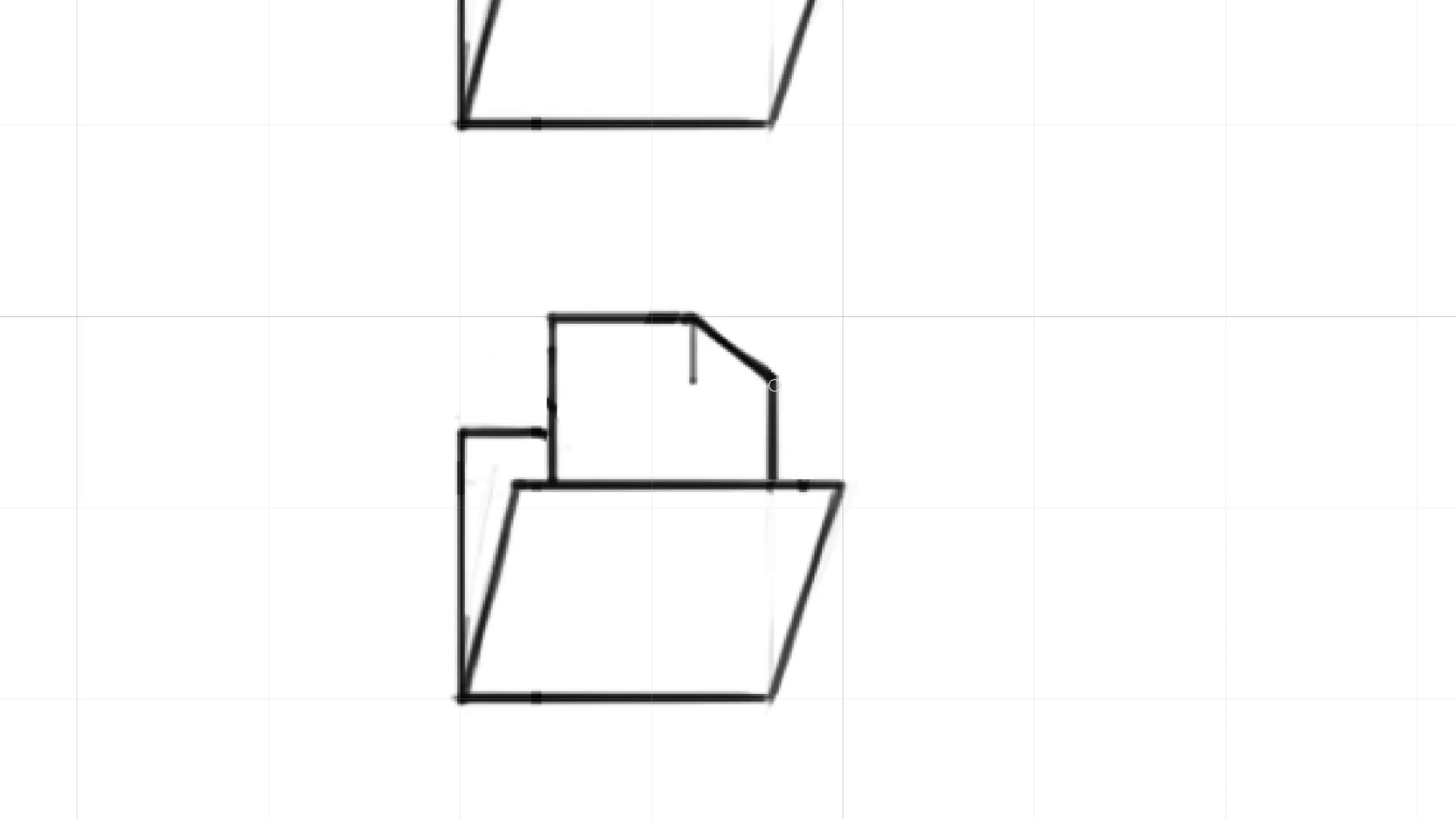 
hold_key(key=ShiftLeft, duration=0.7)
 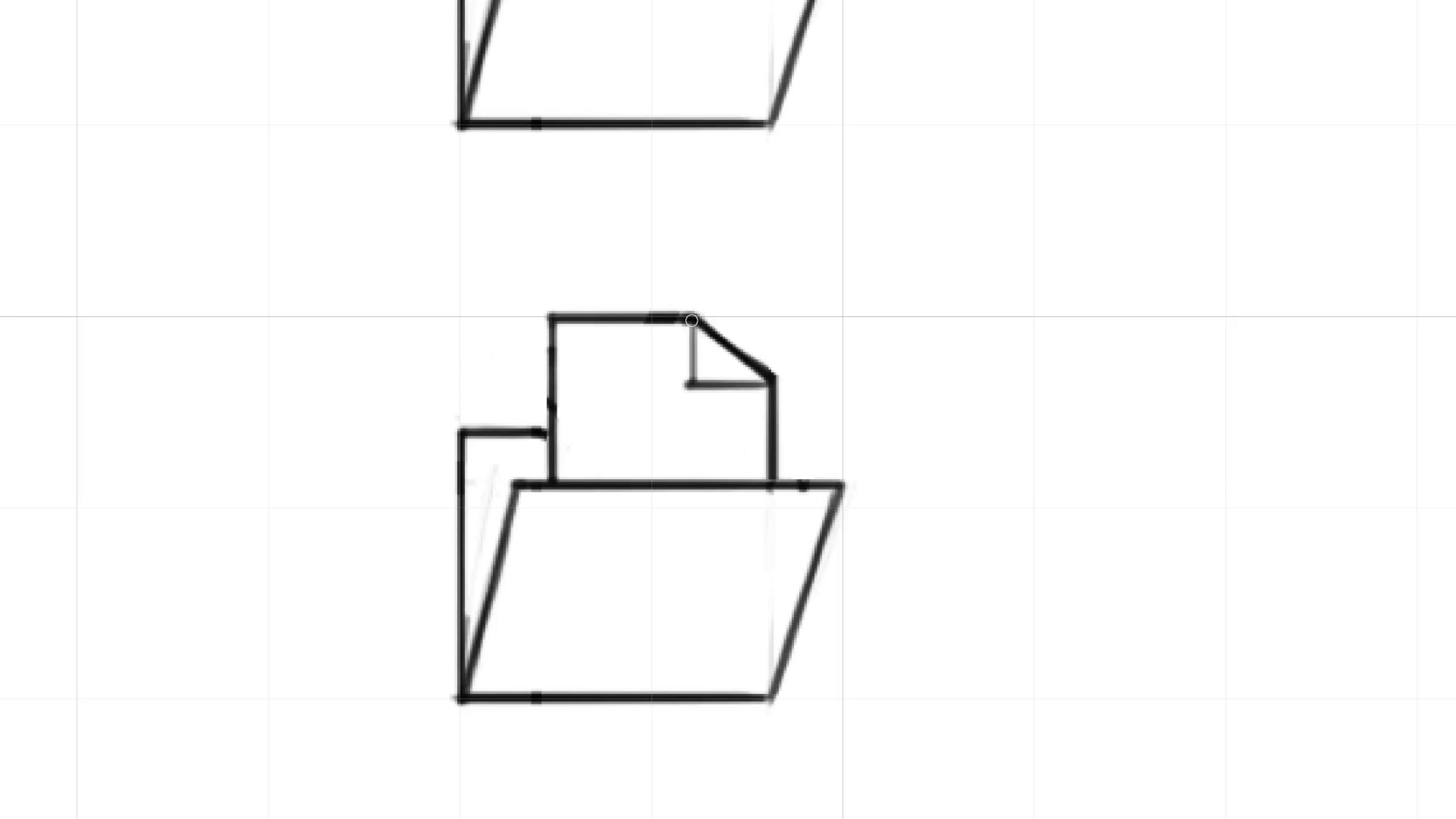 
key(Backquote)
 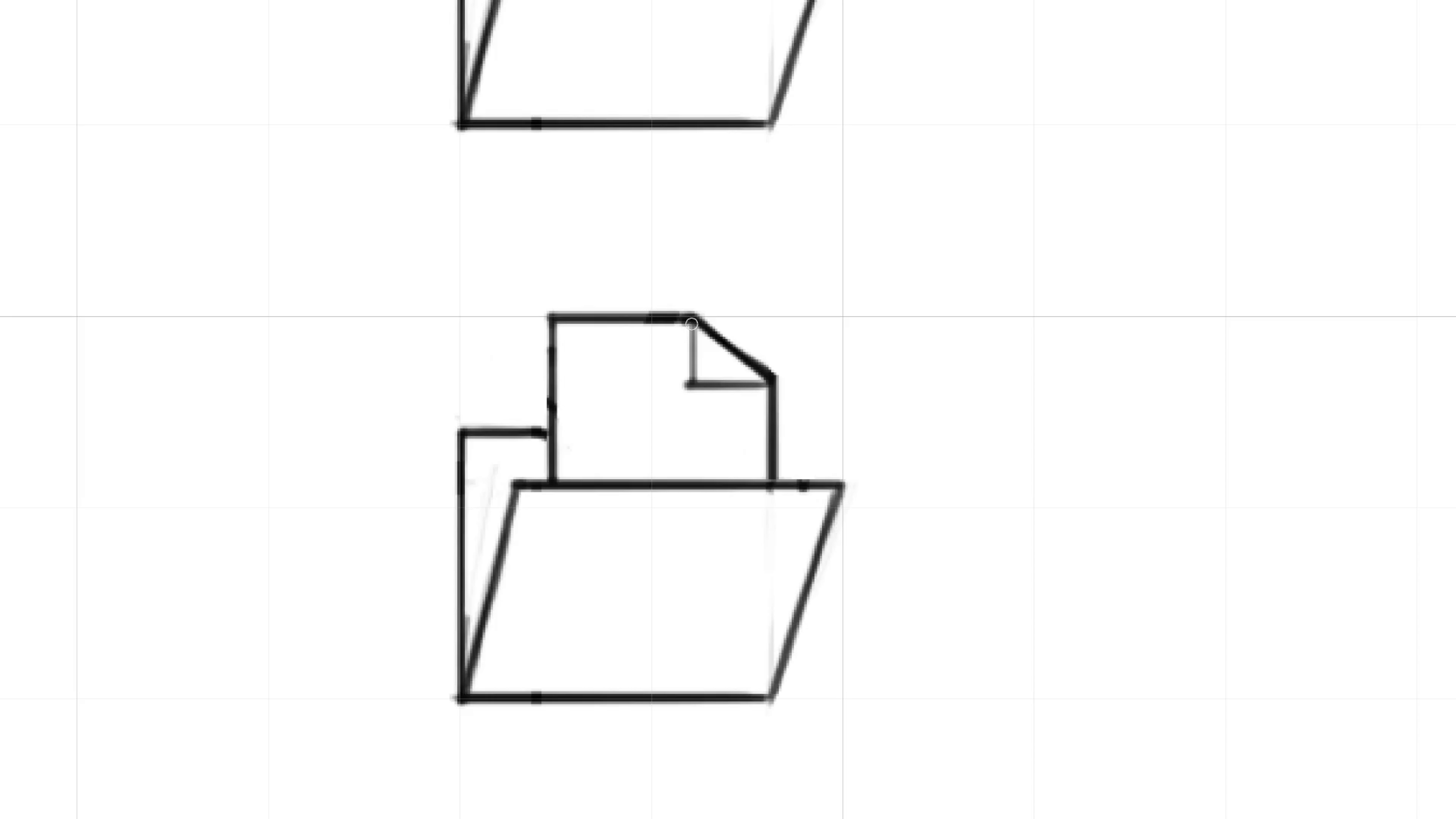 
hold_key(key=ShiftLeft, duration=0.72)
 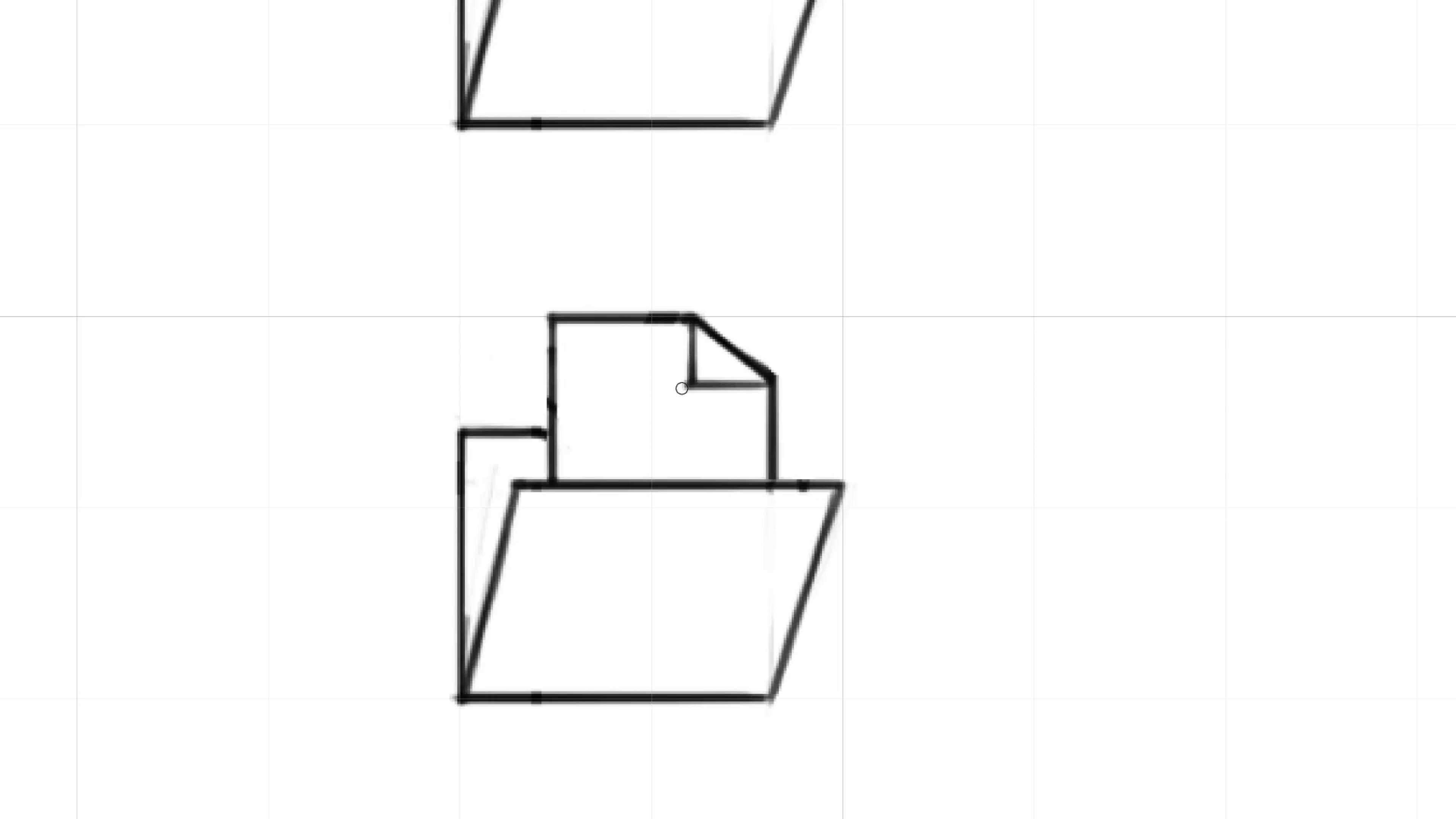 
hold_key(key=Backquote, duration=1.2)
 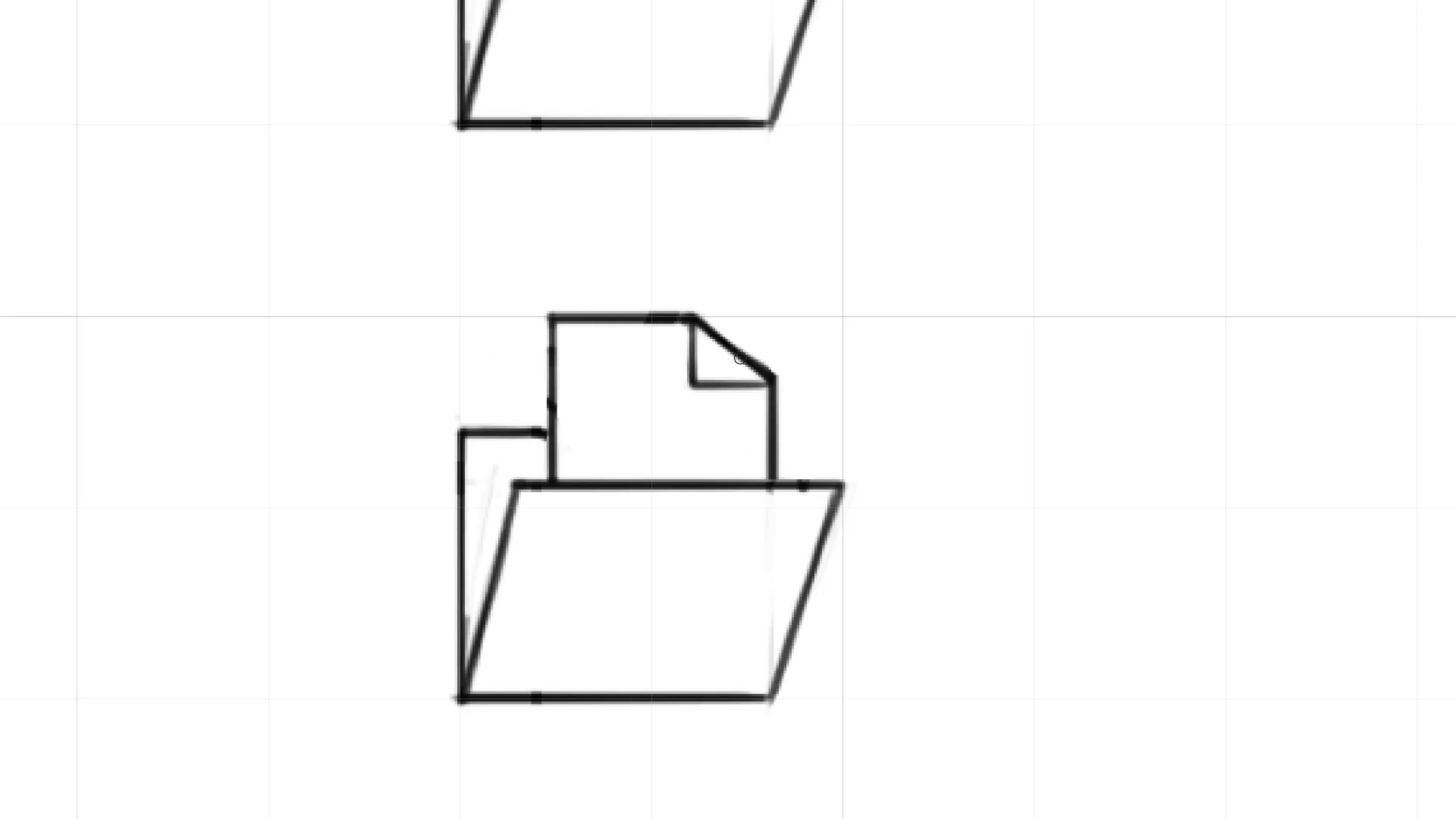 
hold_key(key=Backquote, duration=1.5)
 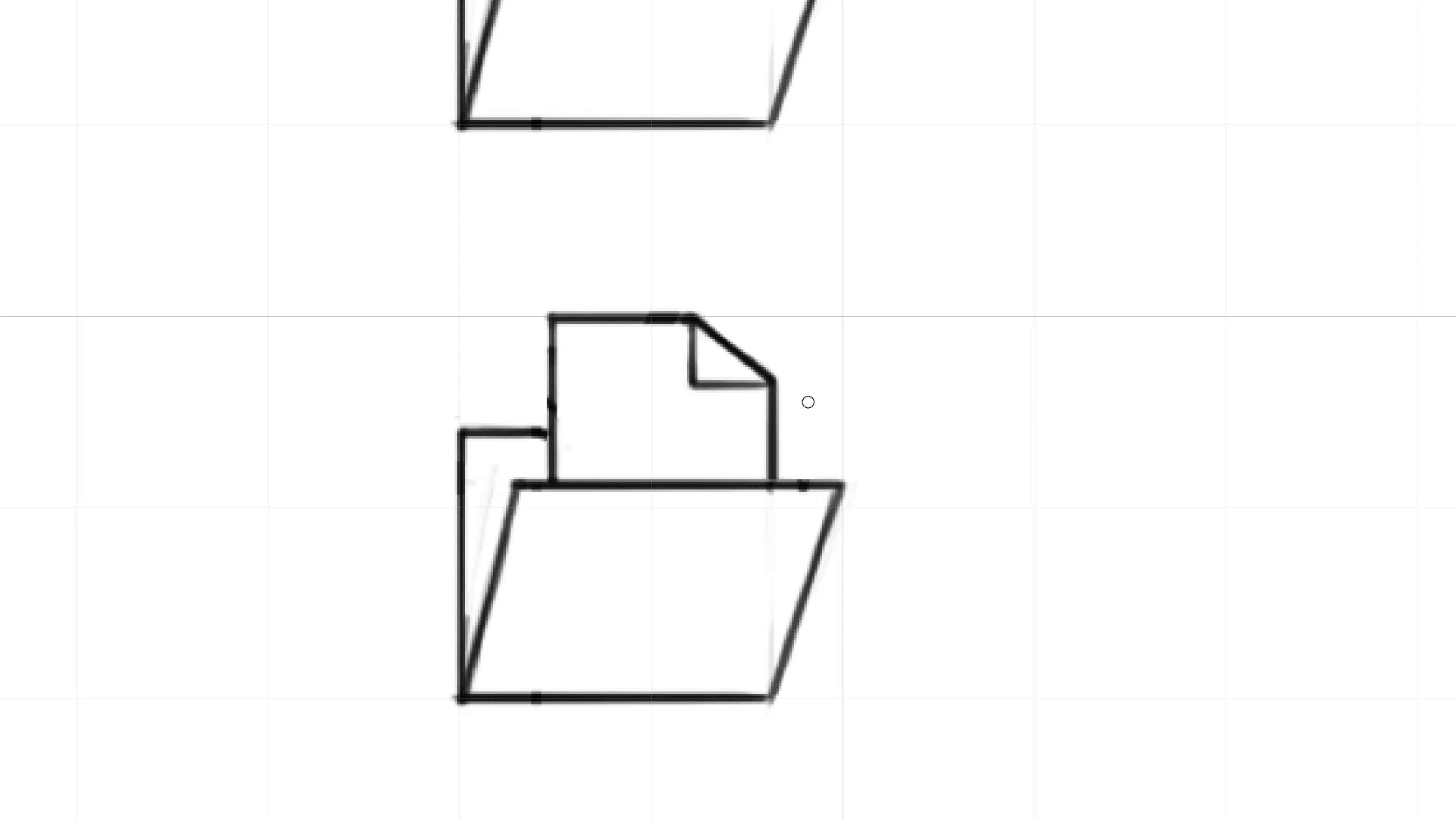 
hold_key(key=Backquote, duration=0.72)
 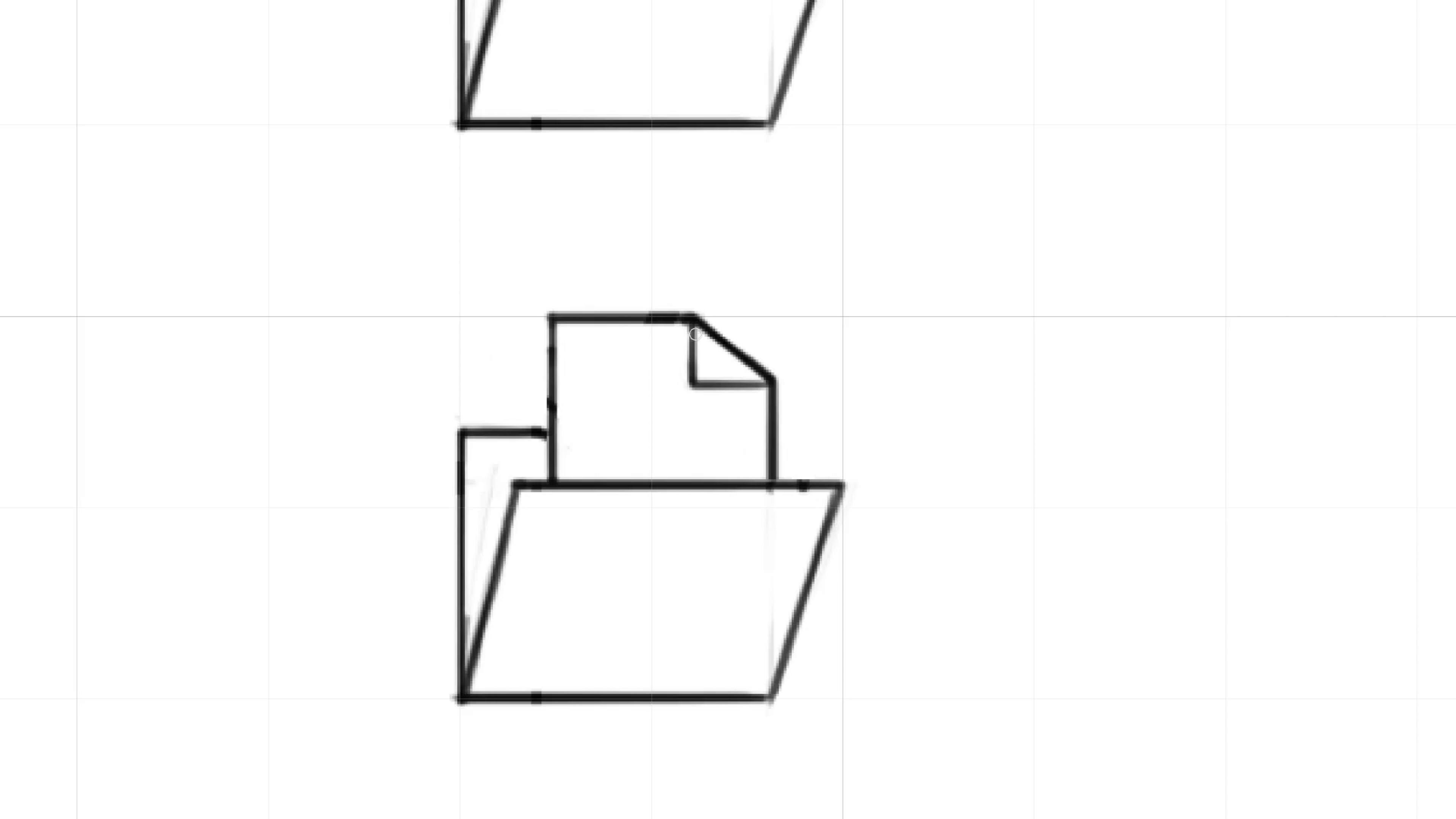 
hold_key(key=ShiftLeft, duration=0.72)
 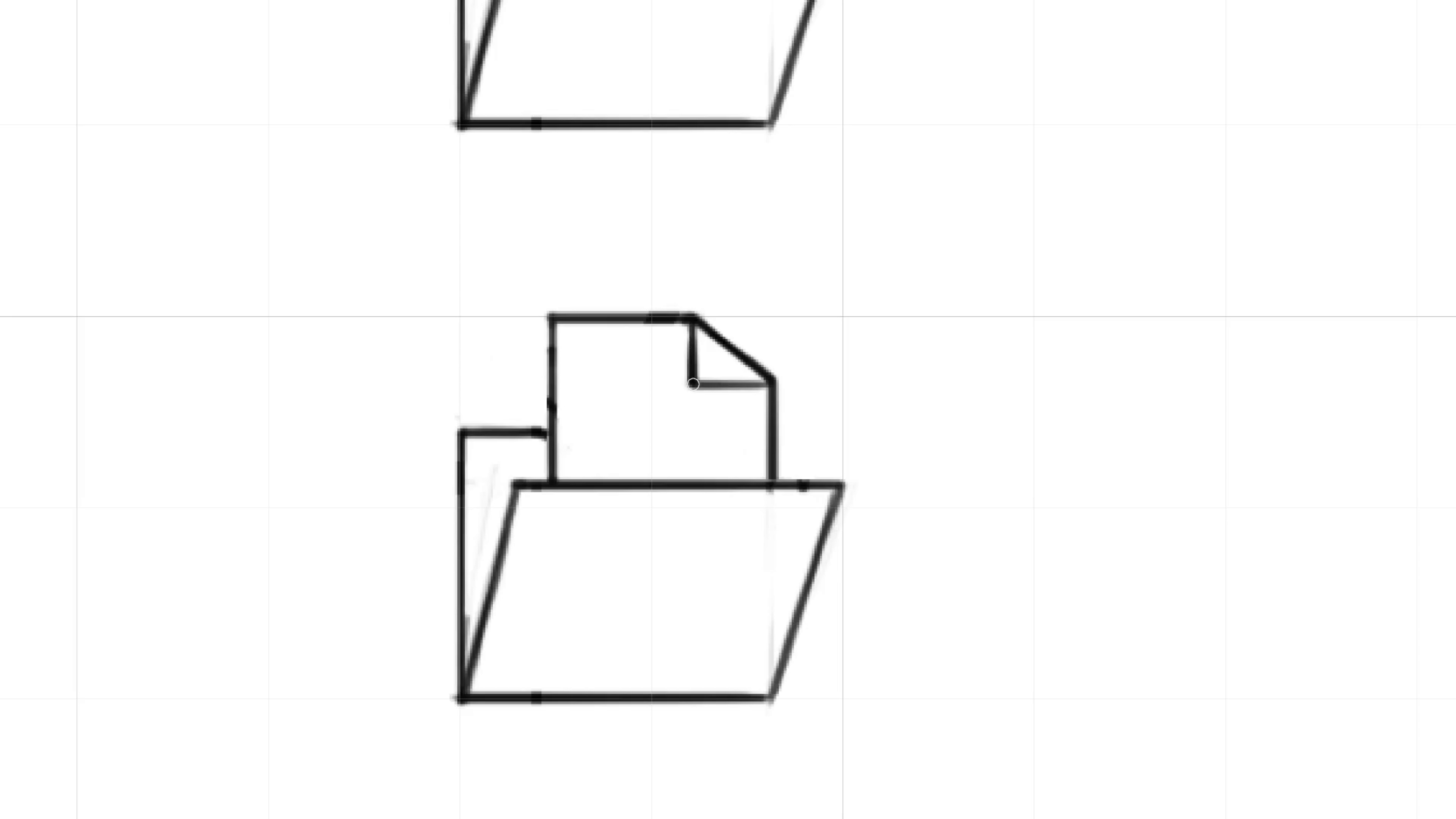 
hold_key(key=ShiftLeft, duration=0.72)
 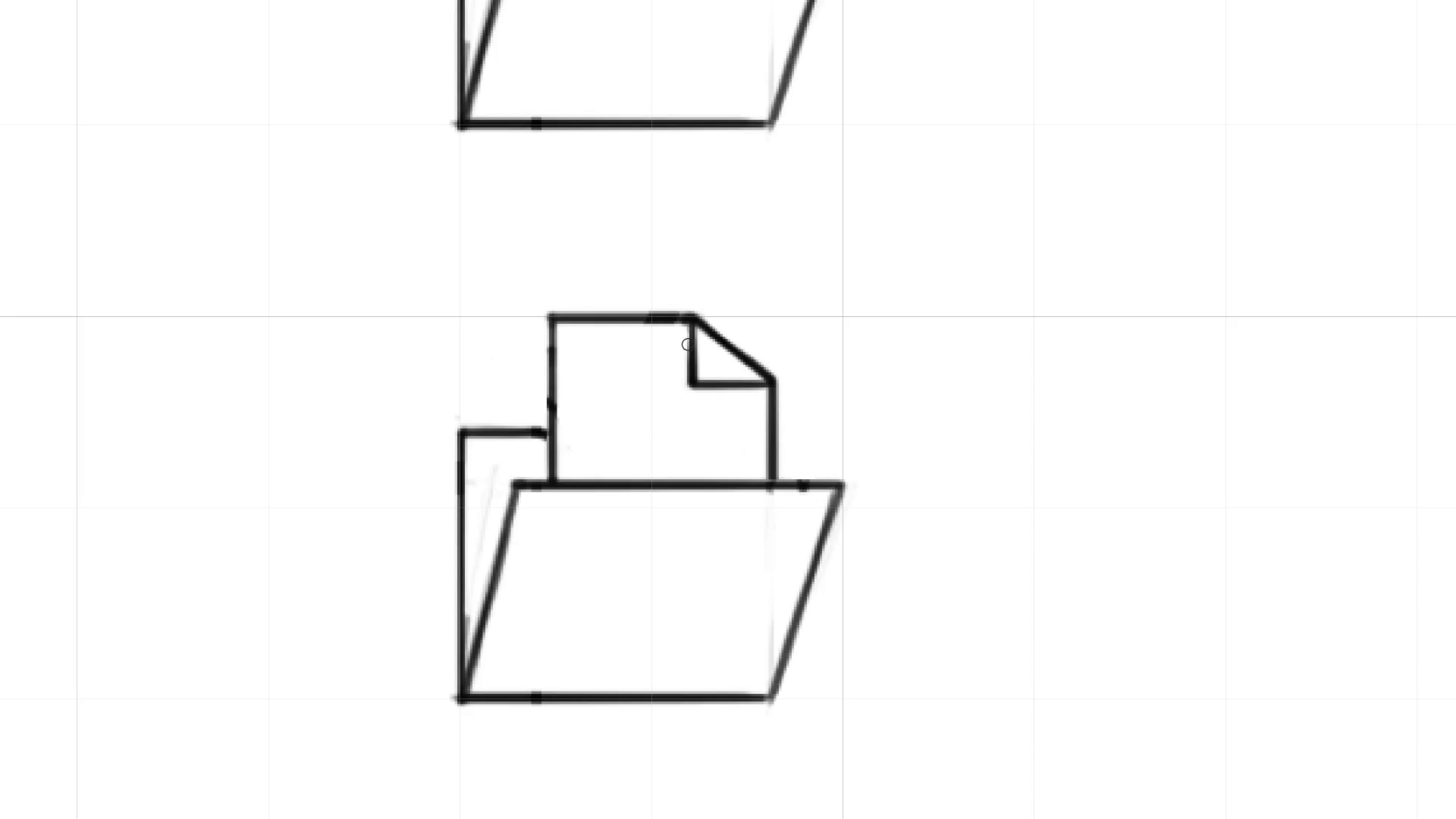 
hold_key(key=ControlLeft, duration=2.42)
 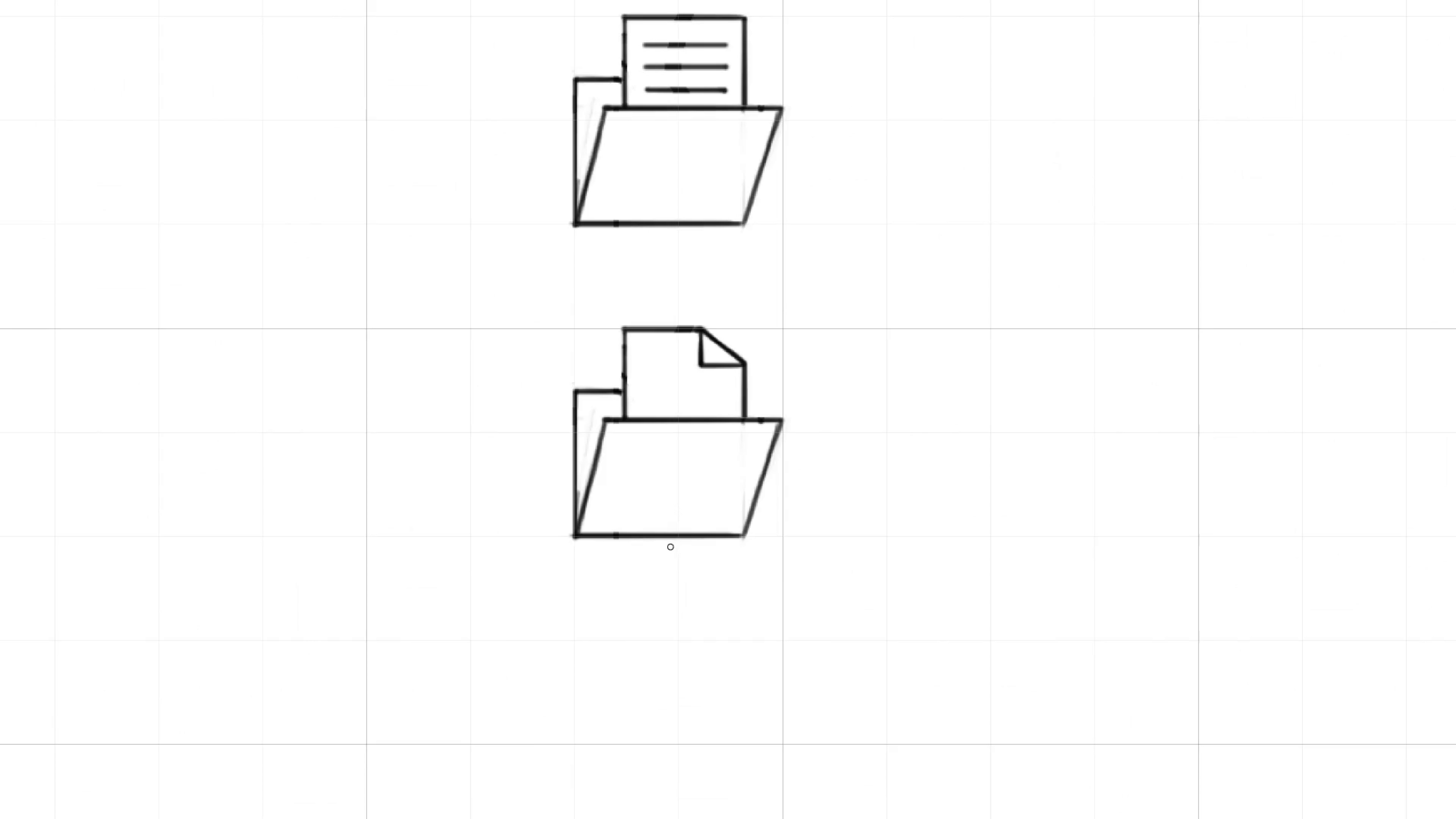 
hold_key(key=Space, duration=1.53)
 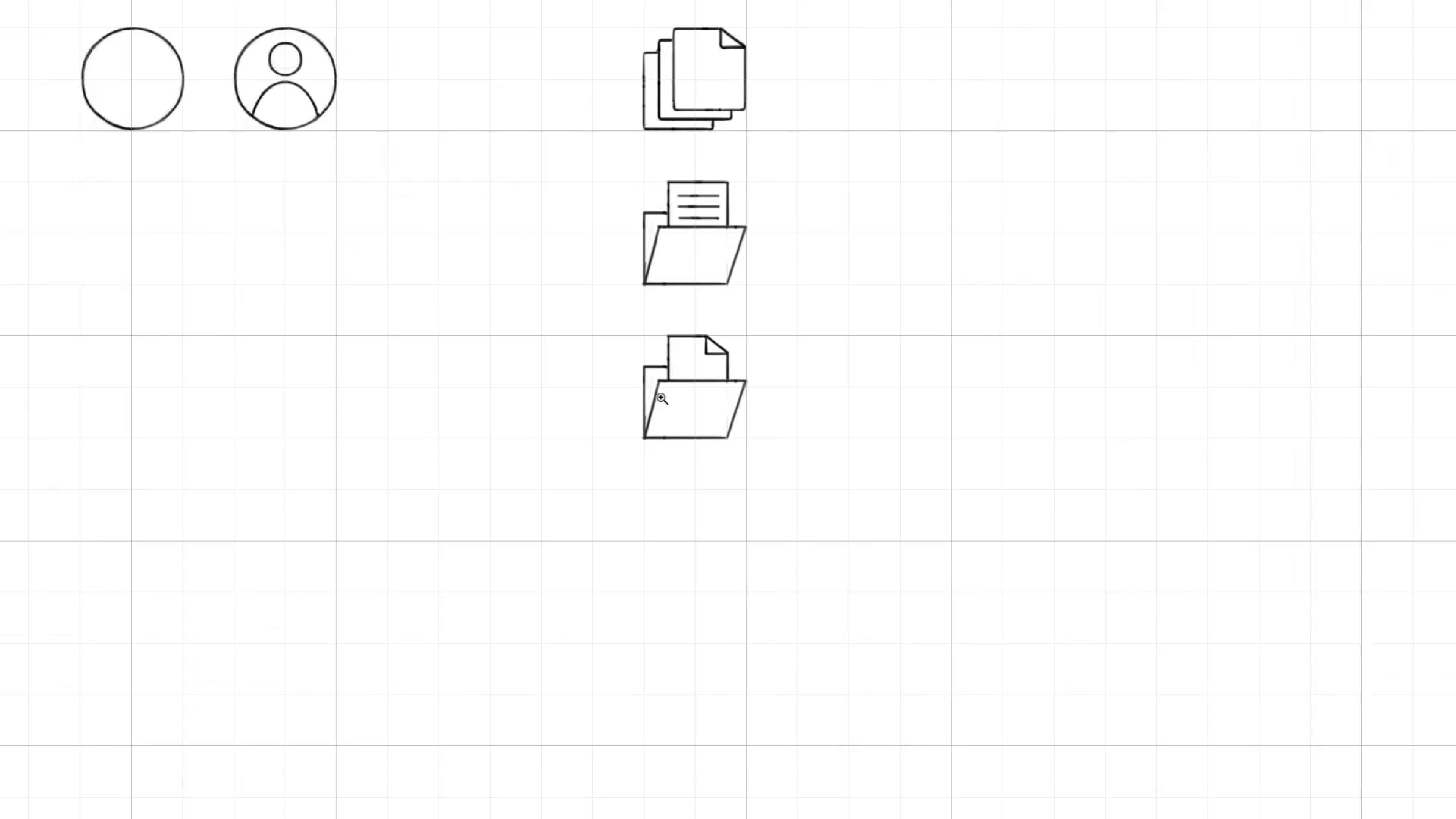 
left_click_drag(start_coordinate=[711, 342], to_coordinate=[680, 407])
 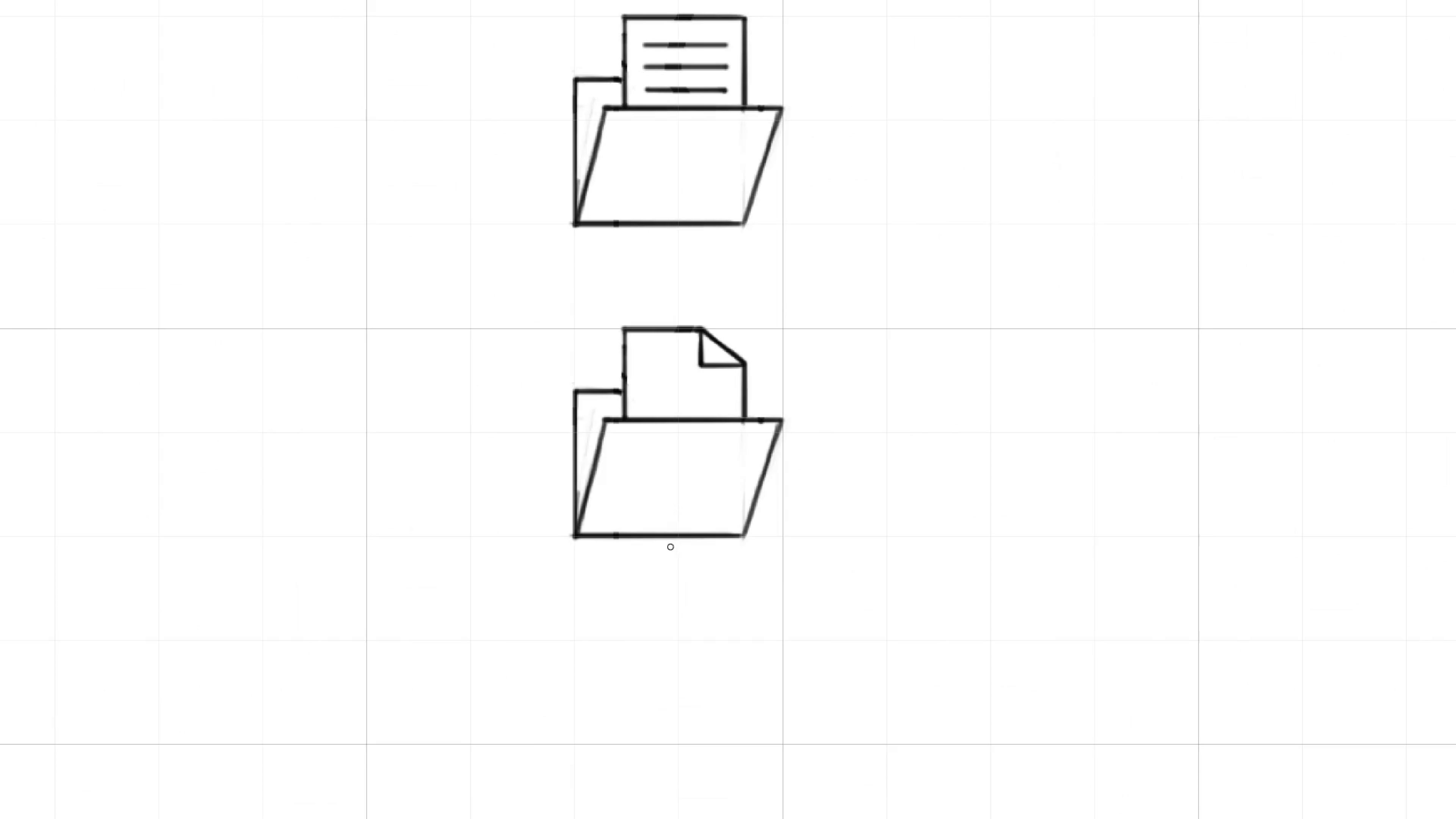 
hold_key(key=Space, duration=0.89)
 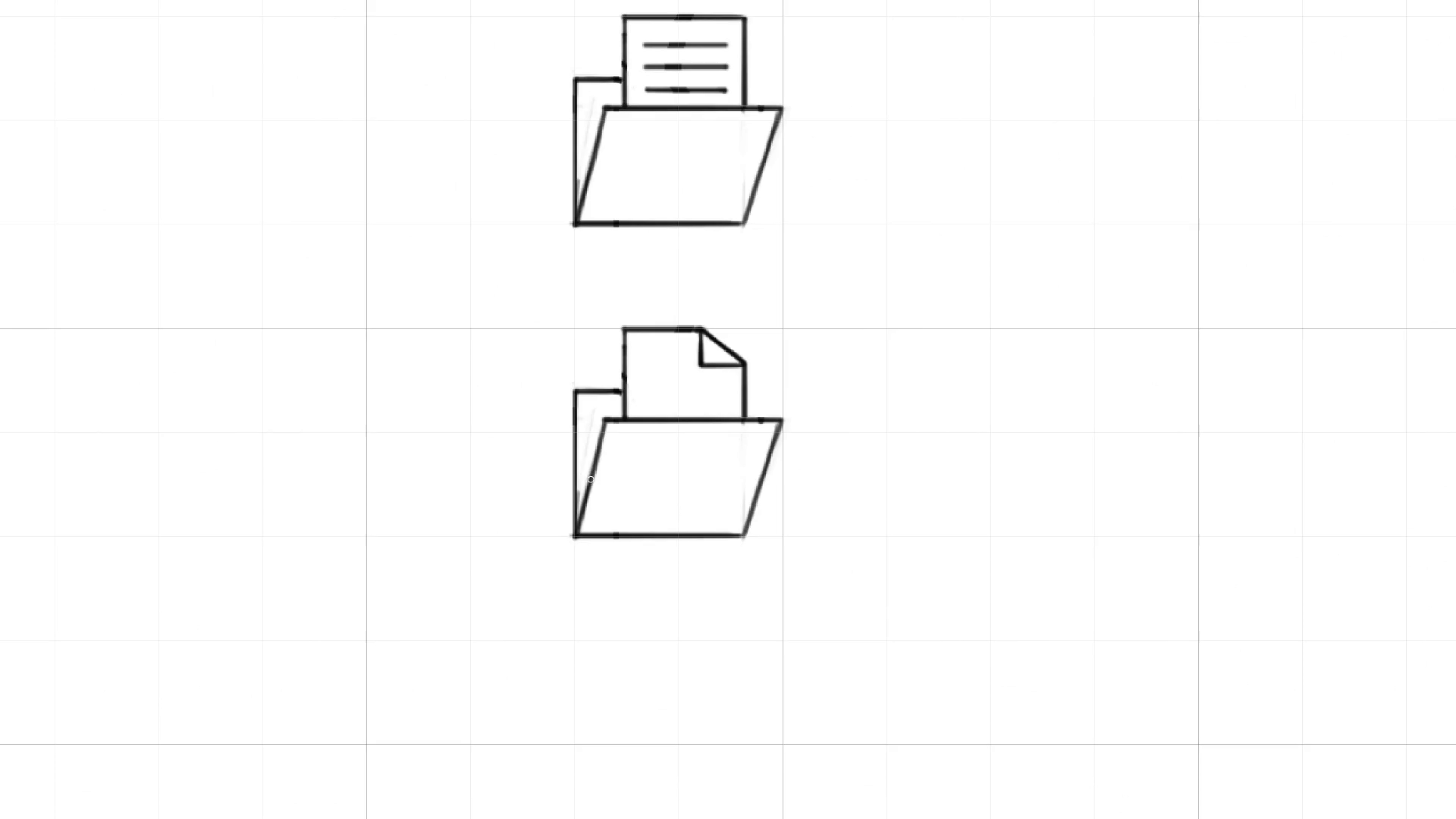 
wait(6.42)
 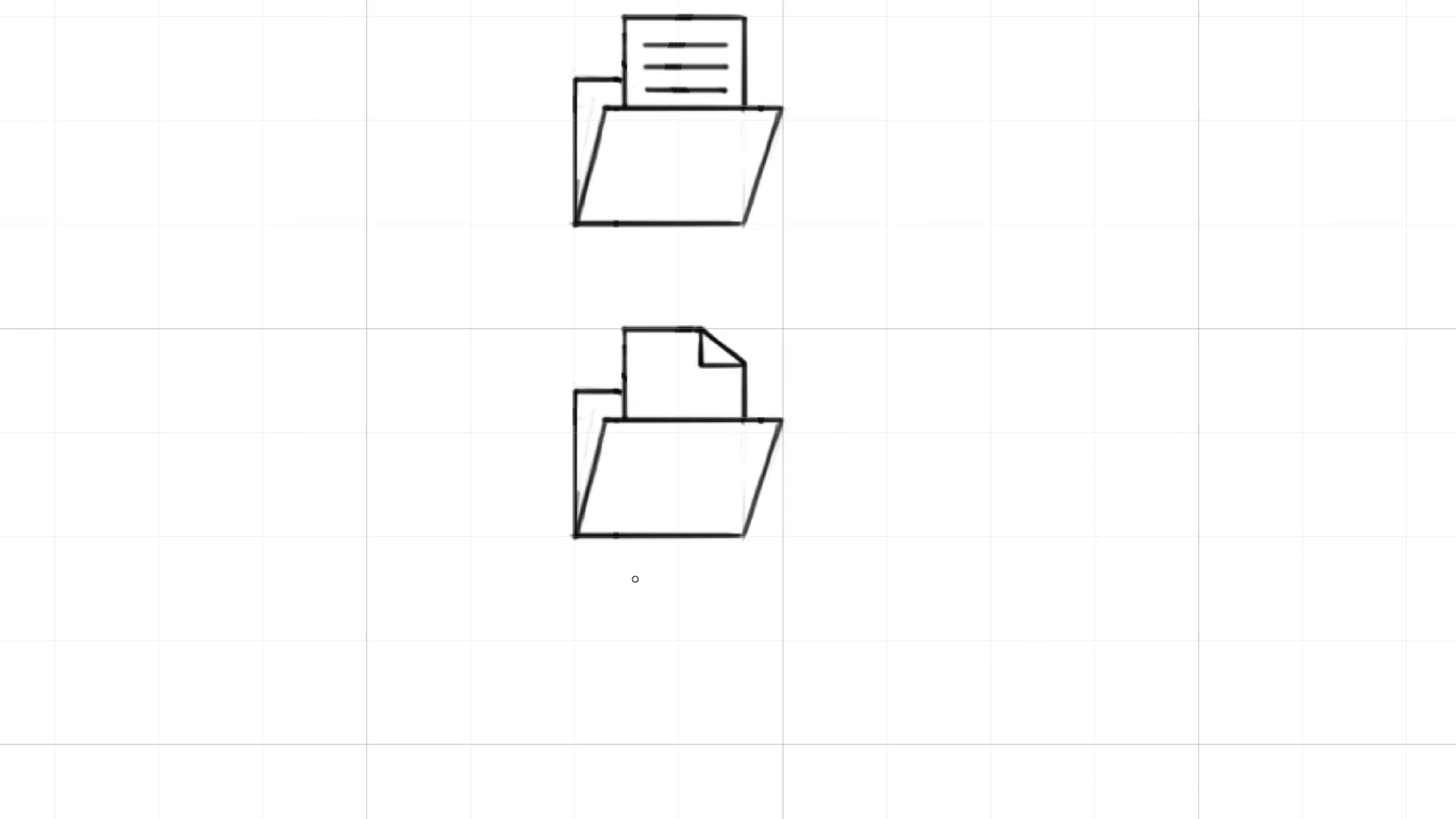 
hold_key(key=ControlLeft, duration=2.46)
 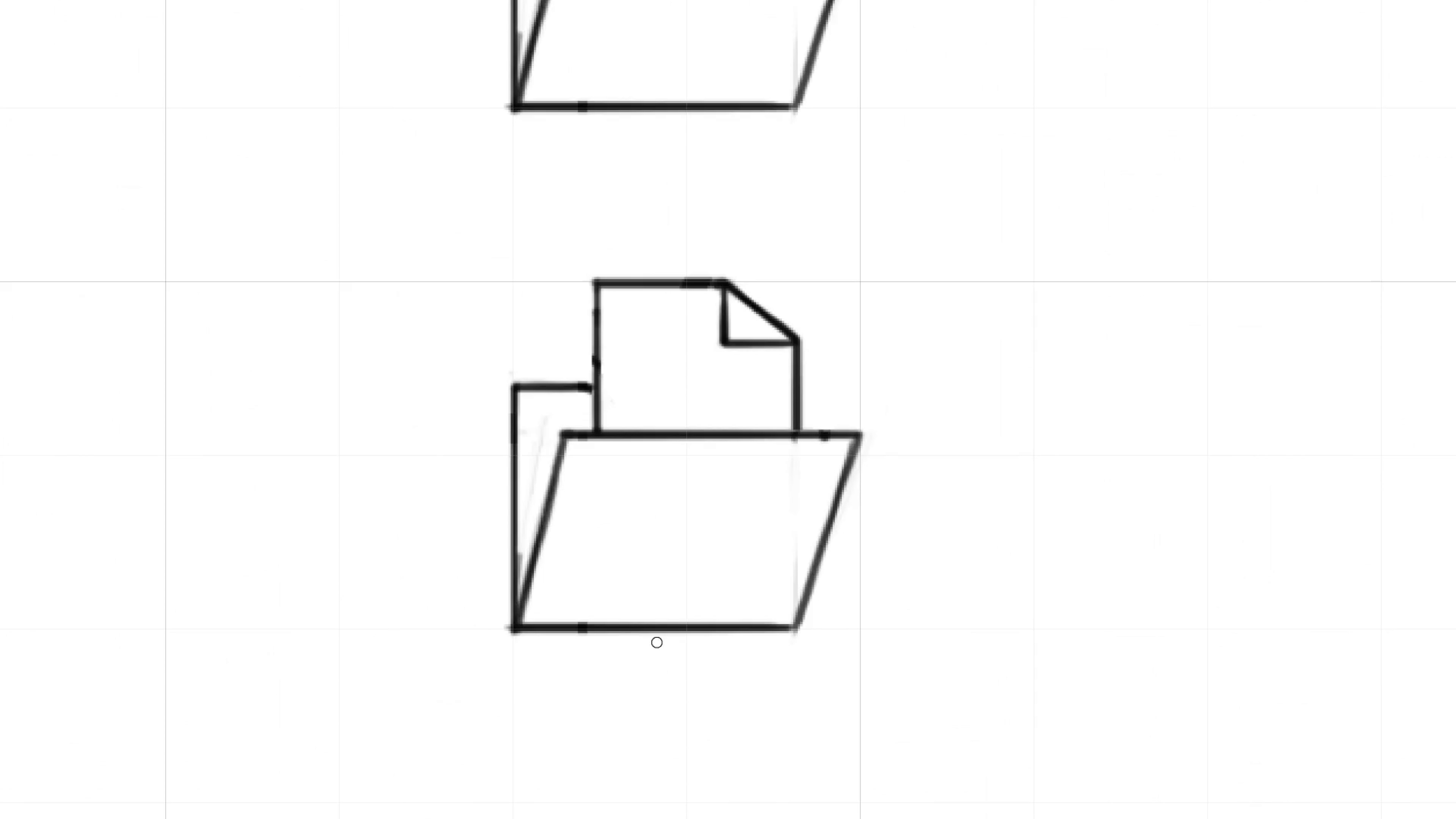 
hold_key(key=Space, duration=1.5)
 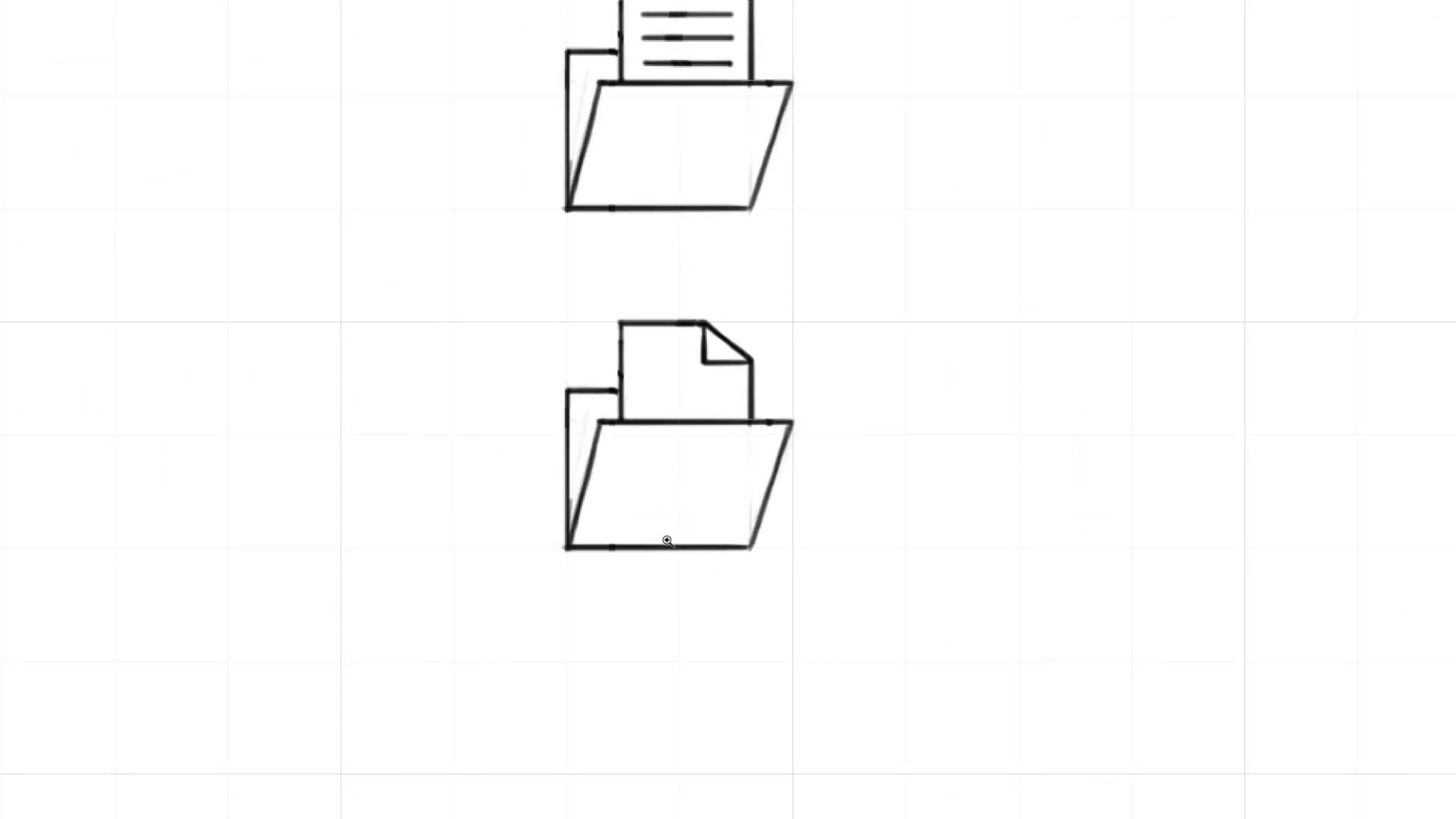 
left_click_drag(start_coordinate=[666, 398], to_coordinate=[676, 562])
 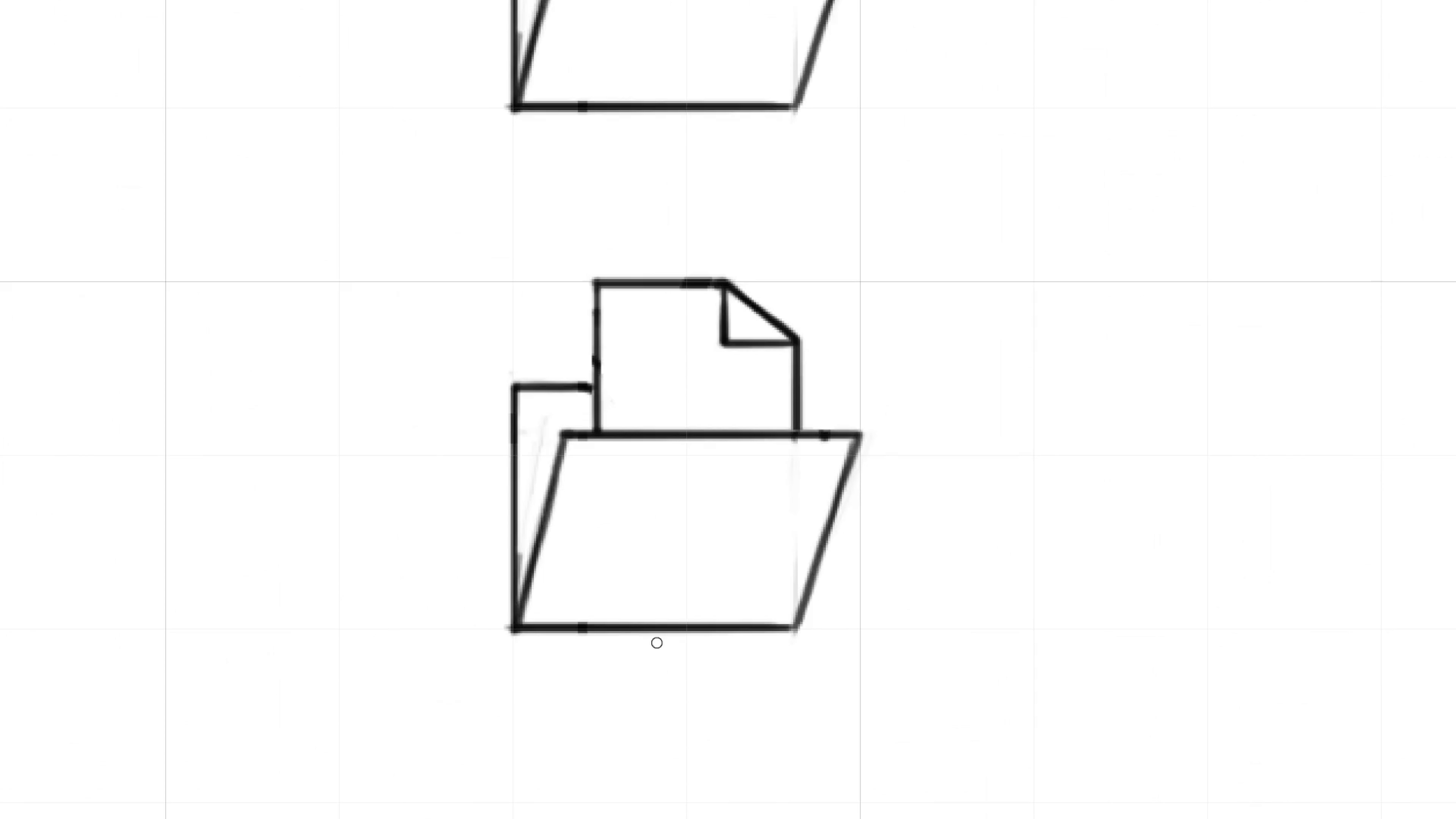 
hold_key(key=Space, duration=1.0)
 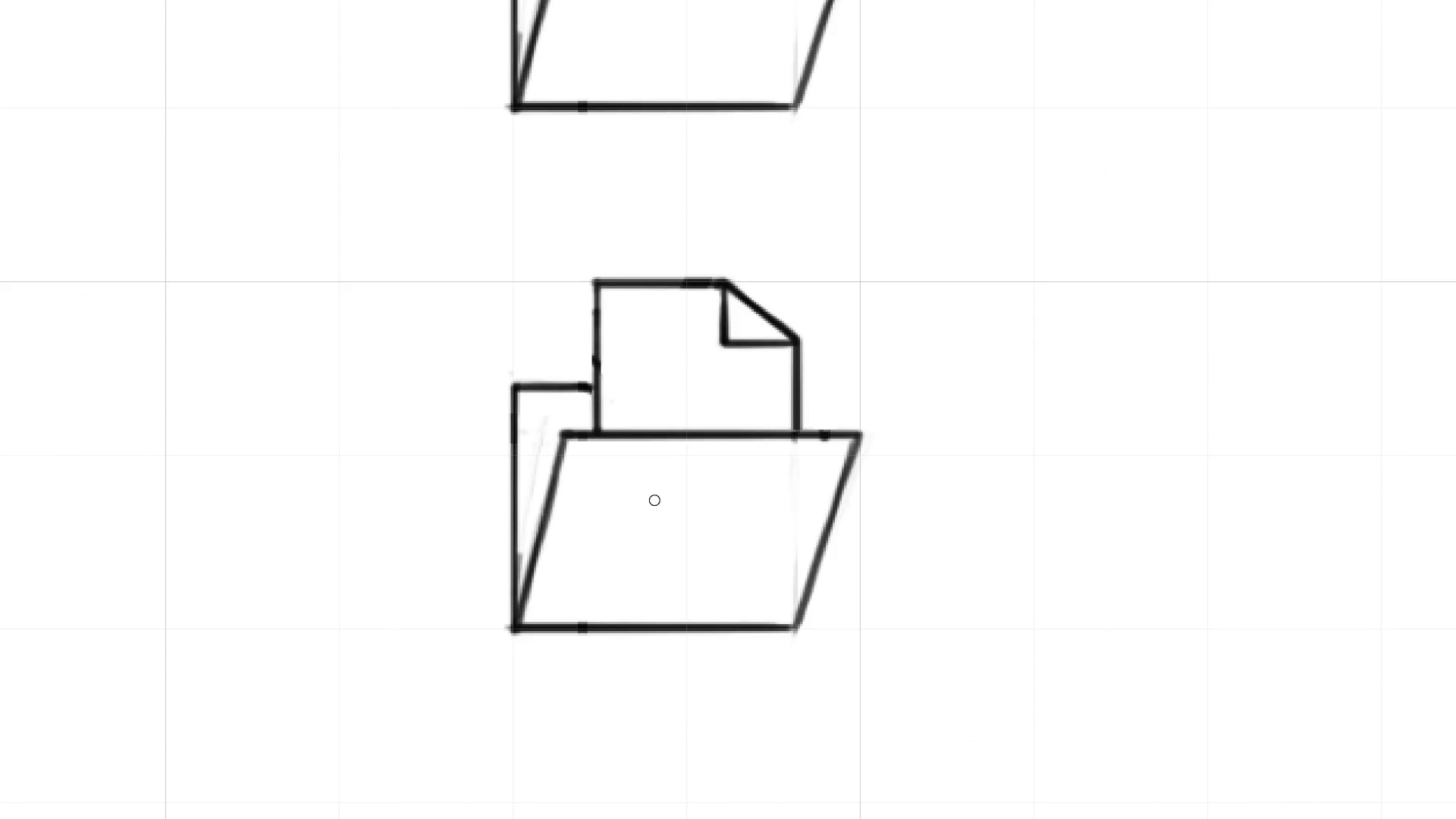 
key(L)
 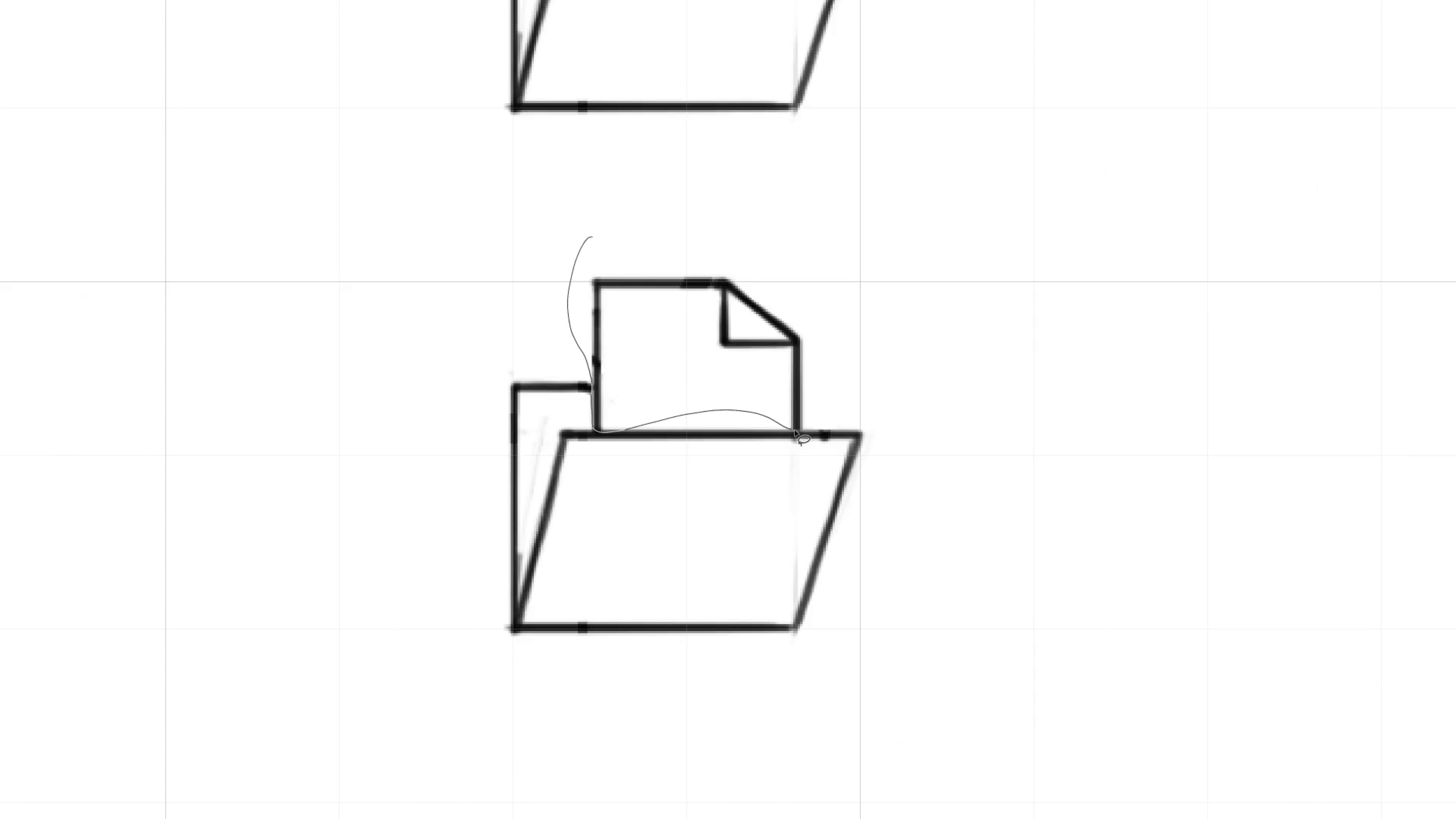 
key(V)
 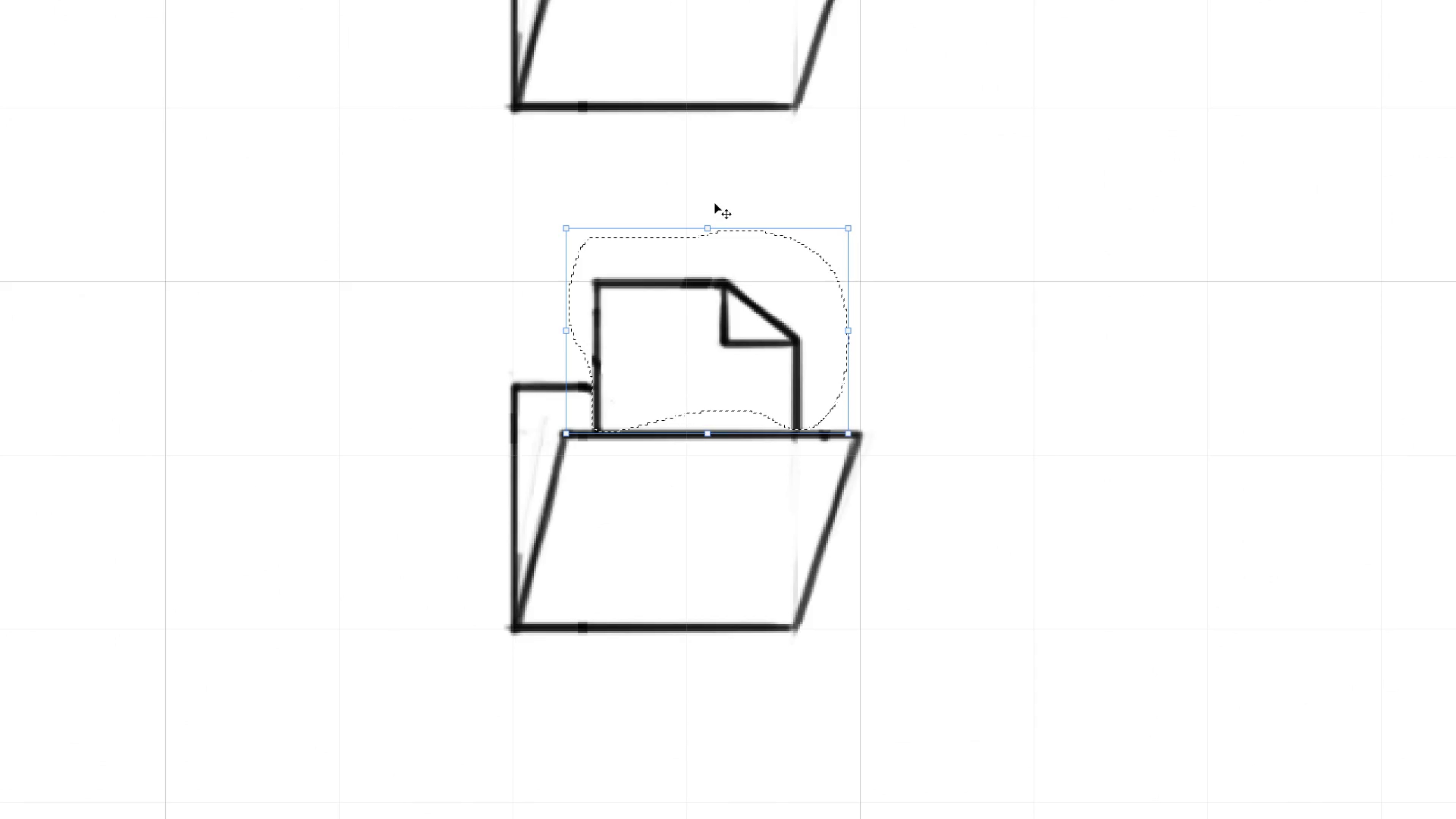 
key(ArrowRight)
 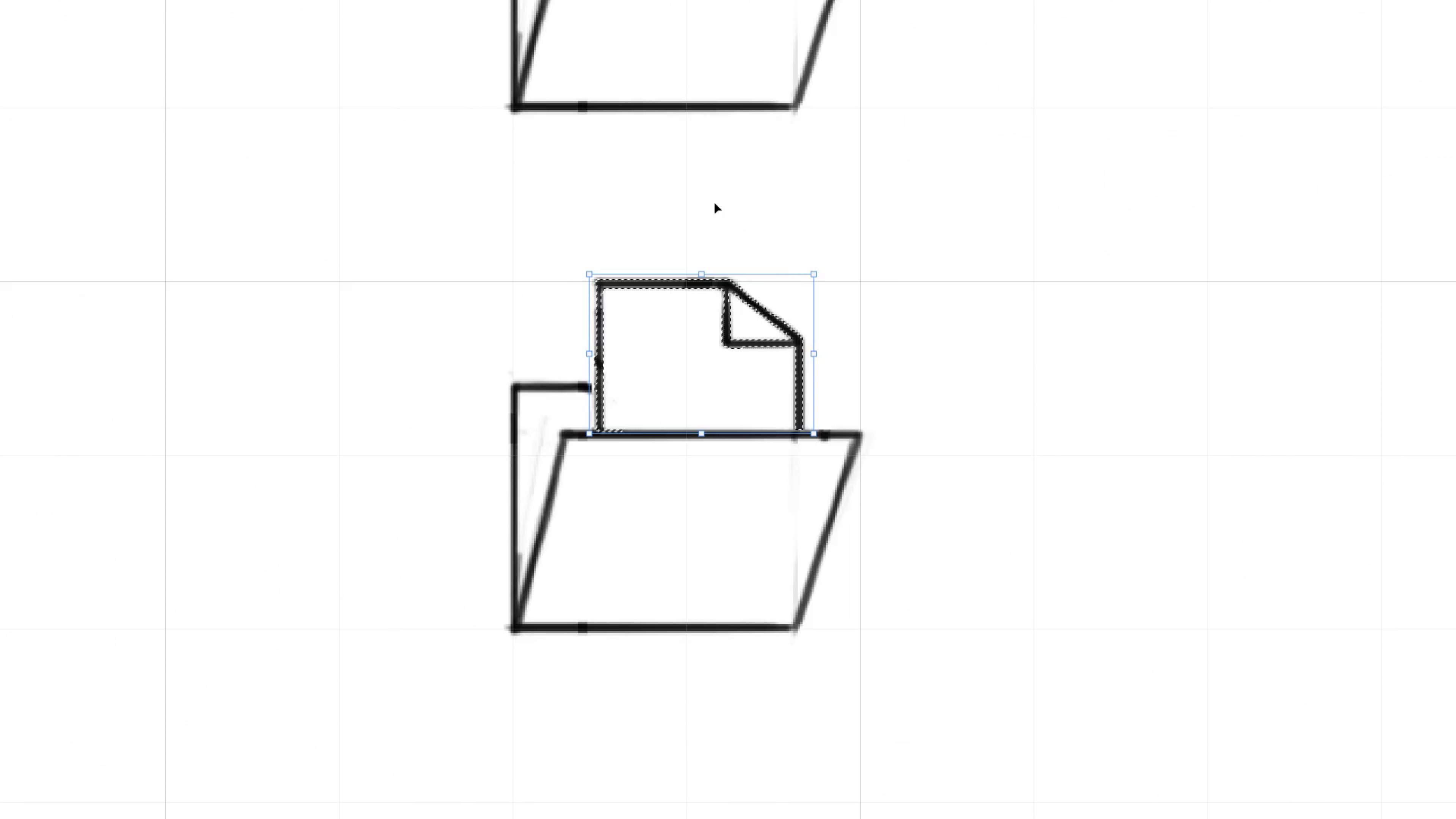 
key(ArrowRight)
 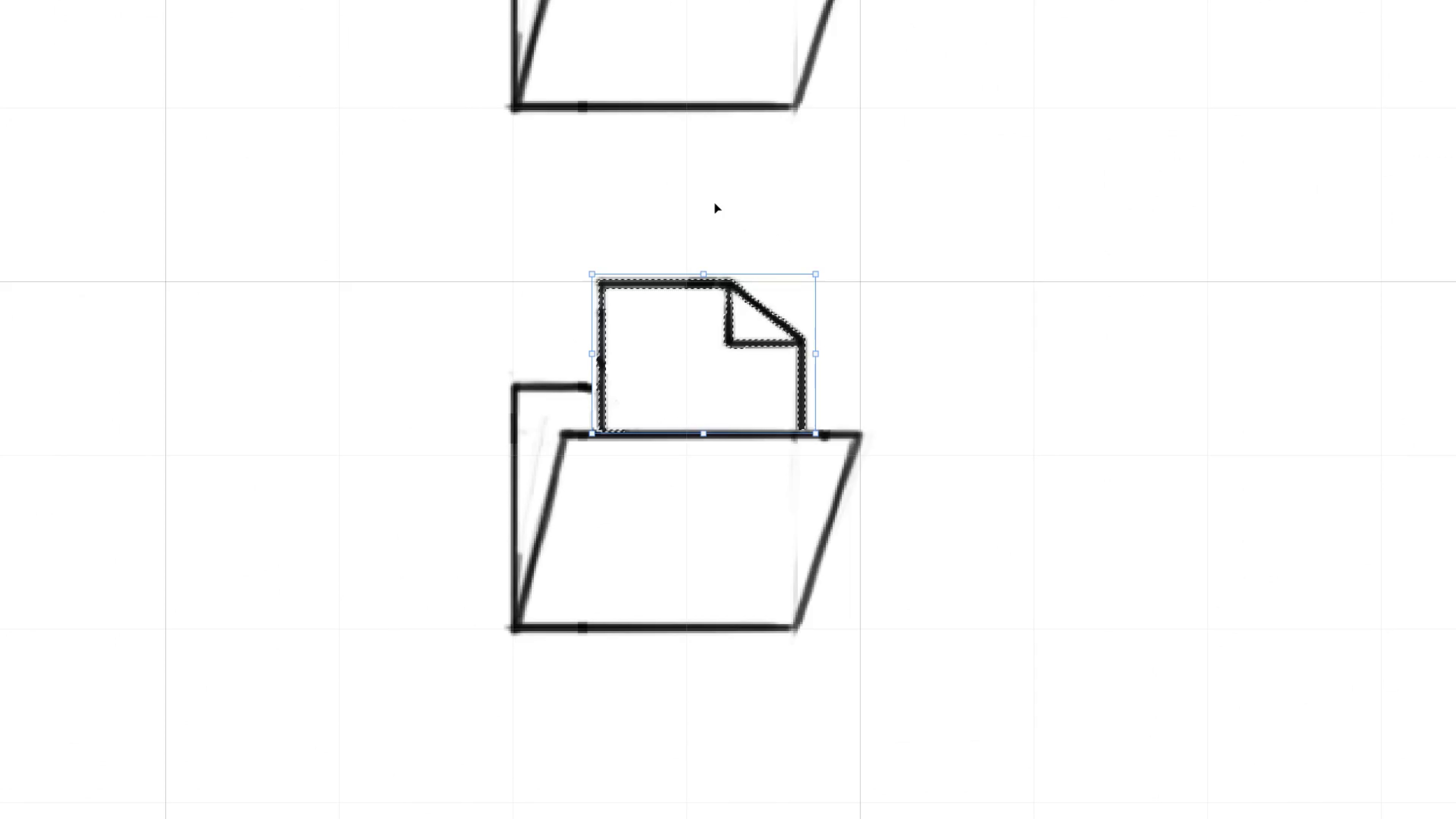 
key(ArrowRight)
 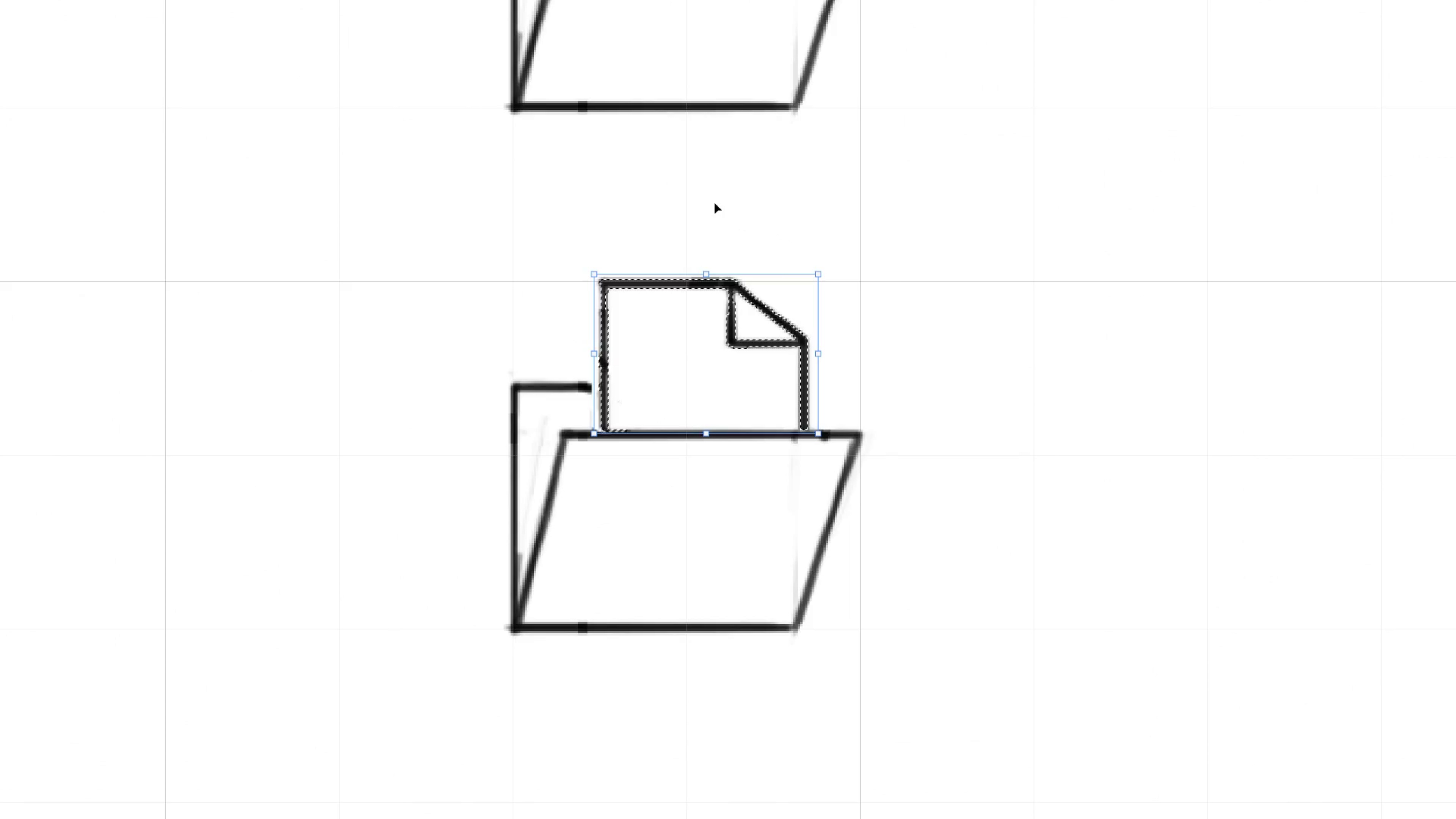 
key(ArrowRight)
 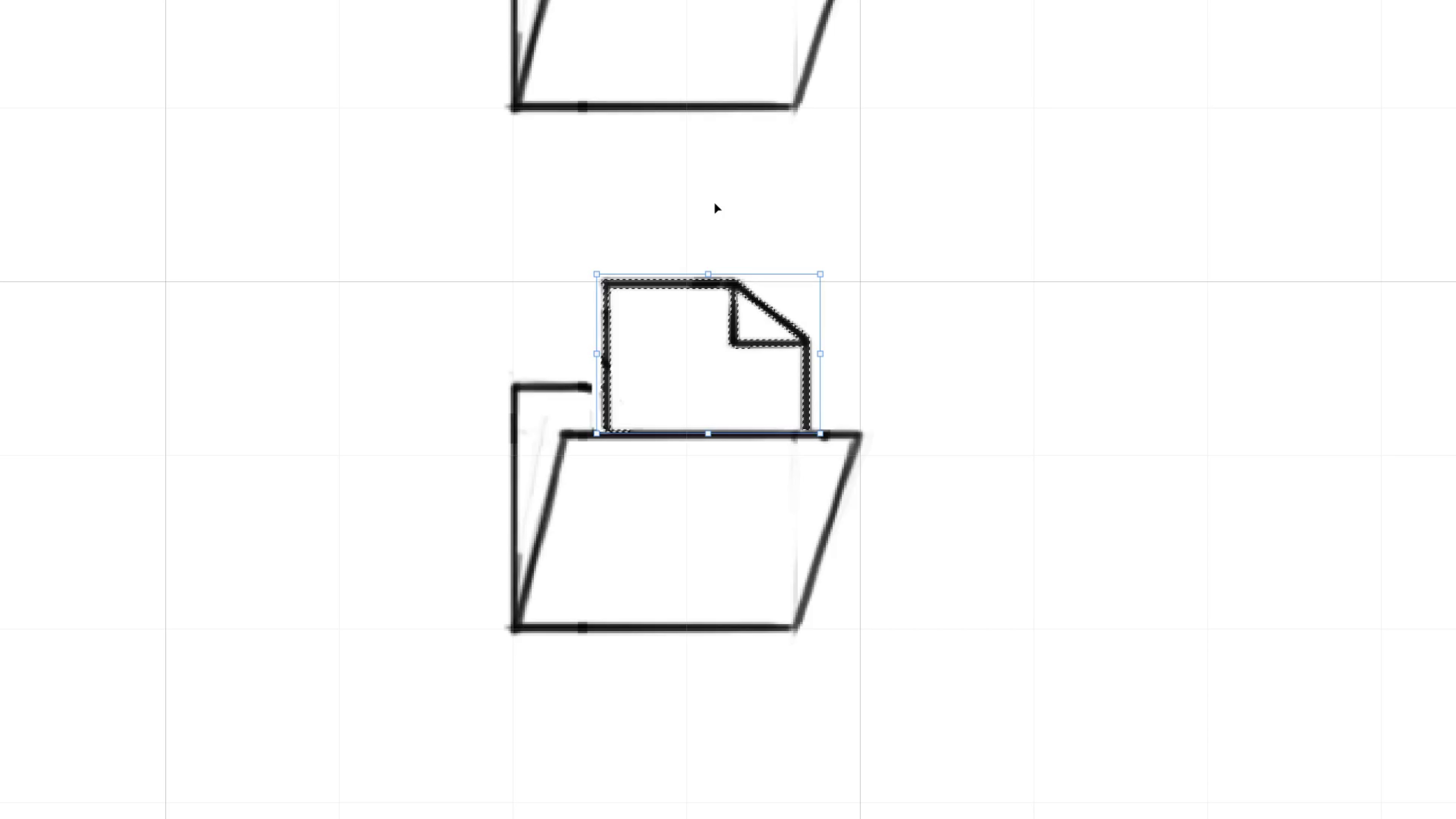 
key(ArrowLeft)
 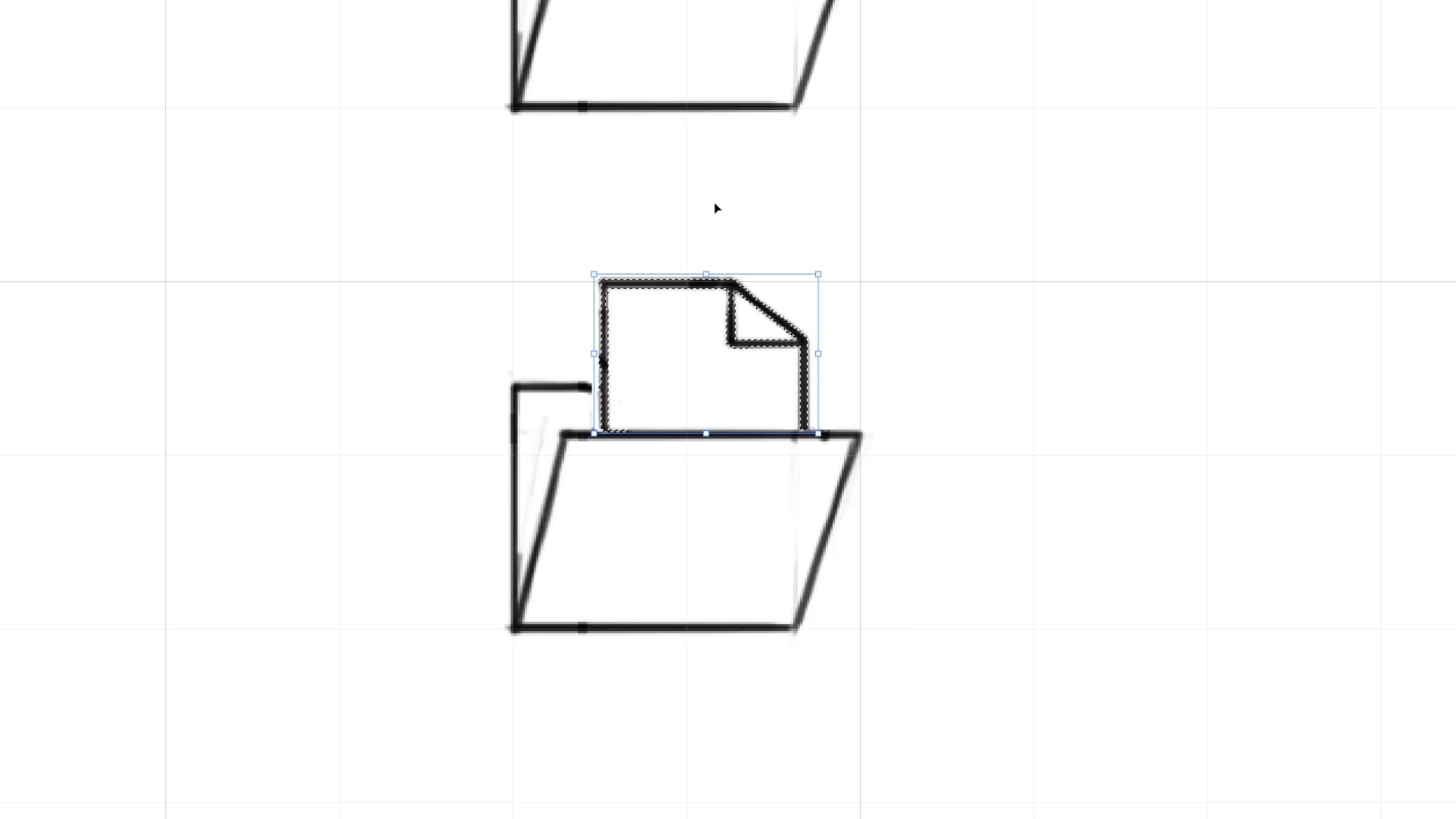 
key(Control+H)
 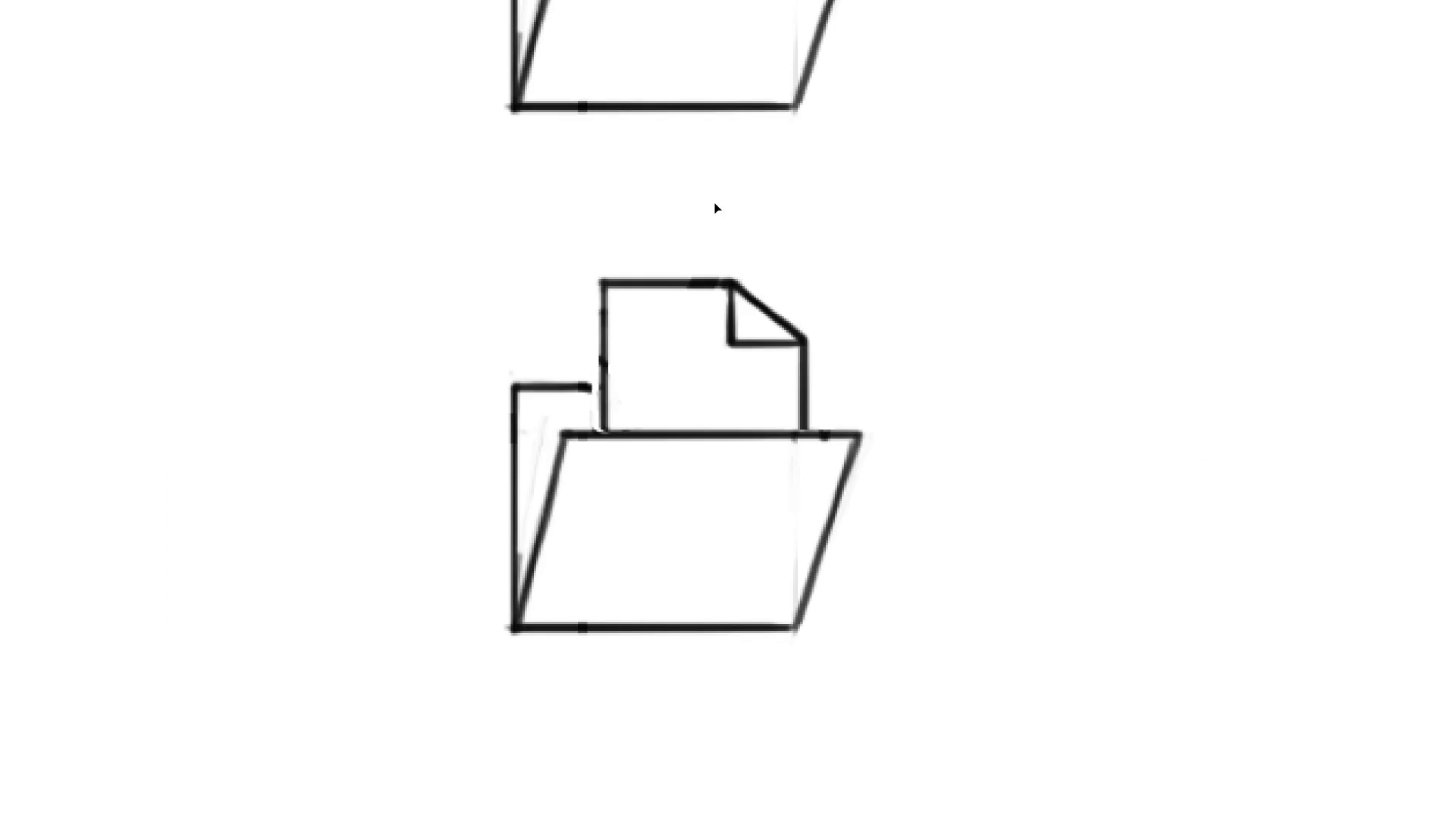 
key(ArrowRight)
 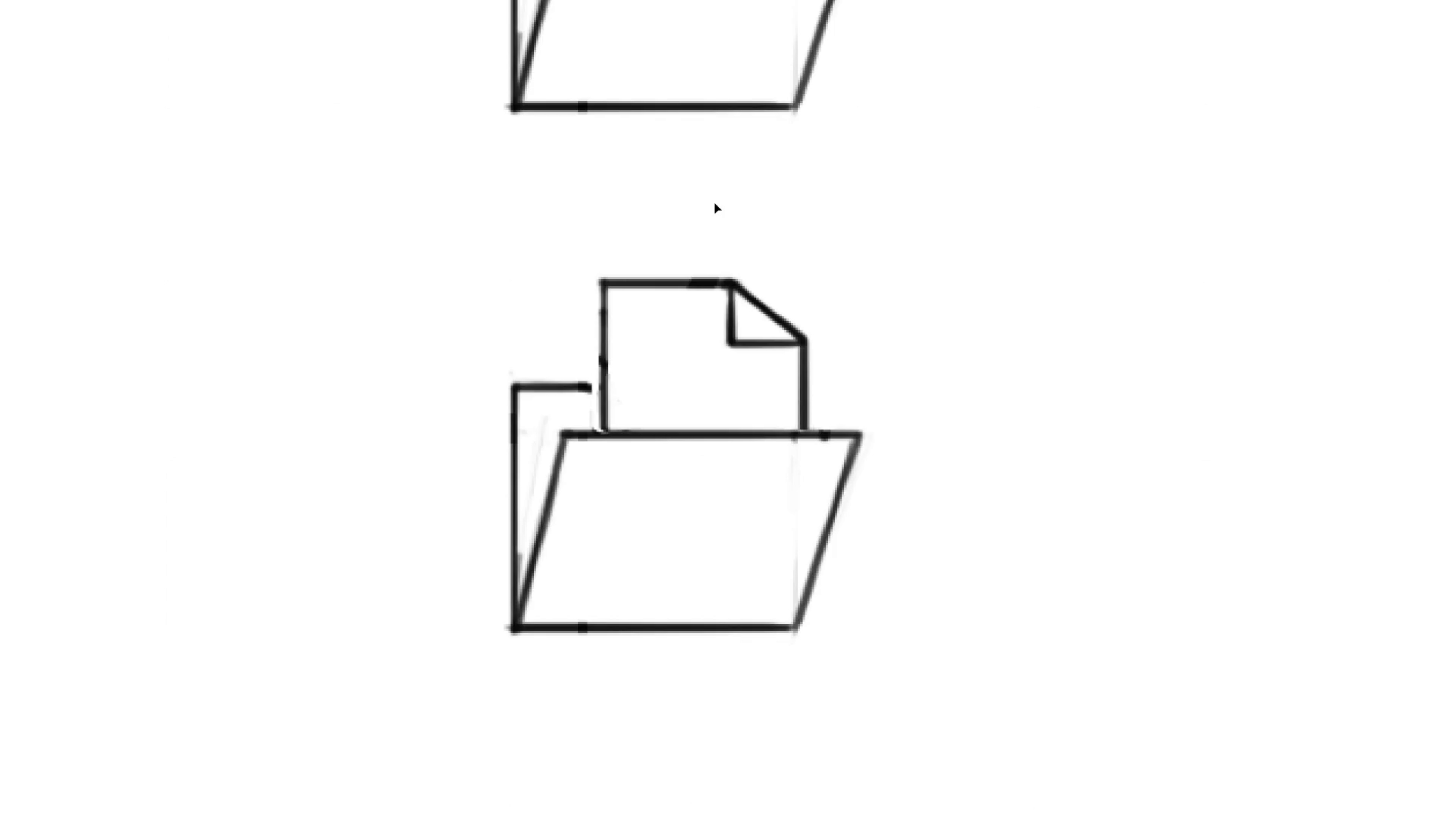 
key(ArrowLeft)
 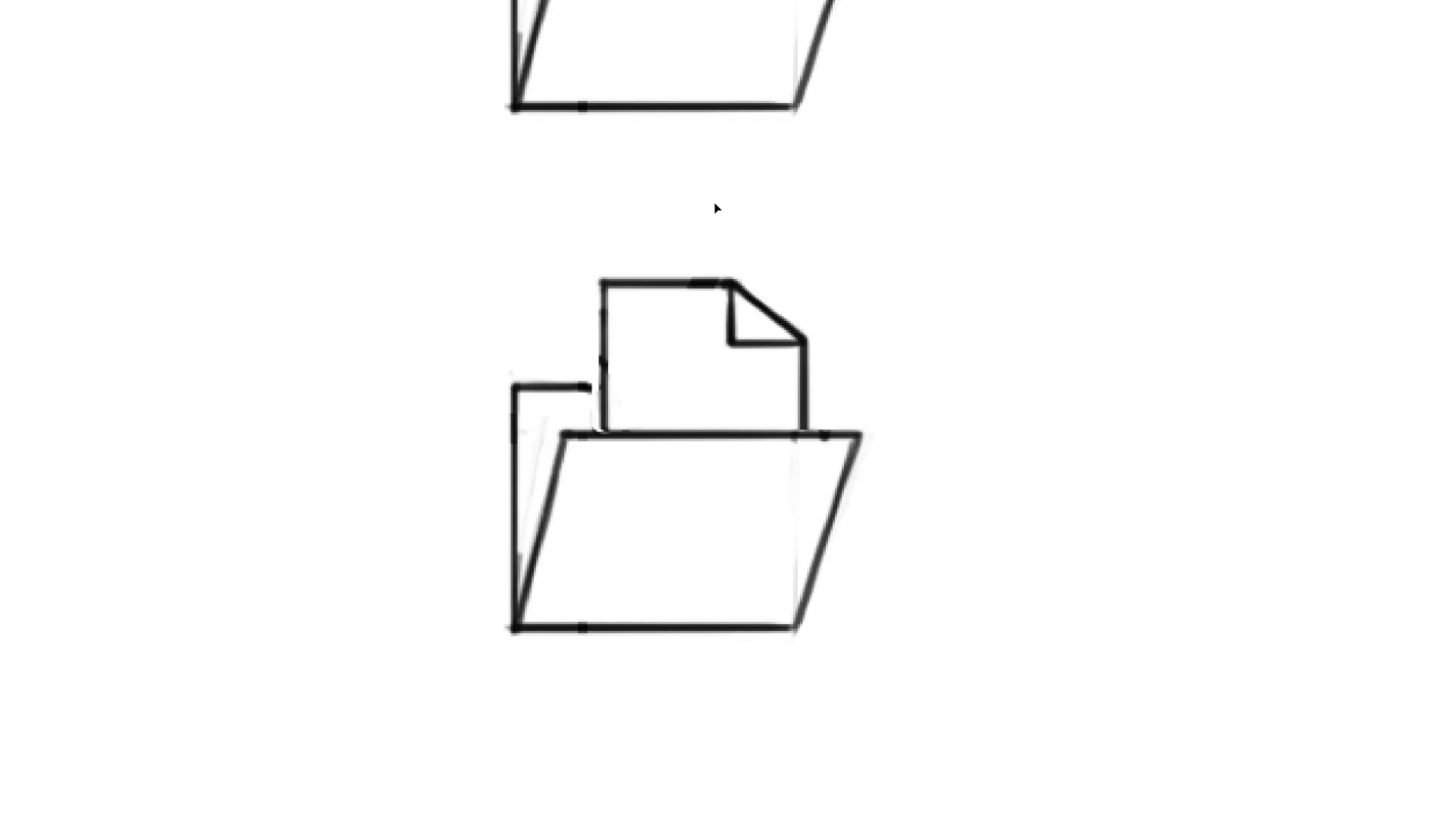 
key(ArrowRight)
 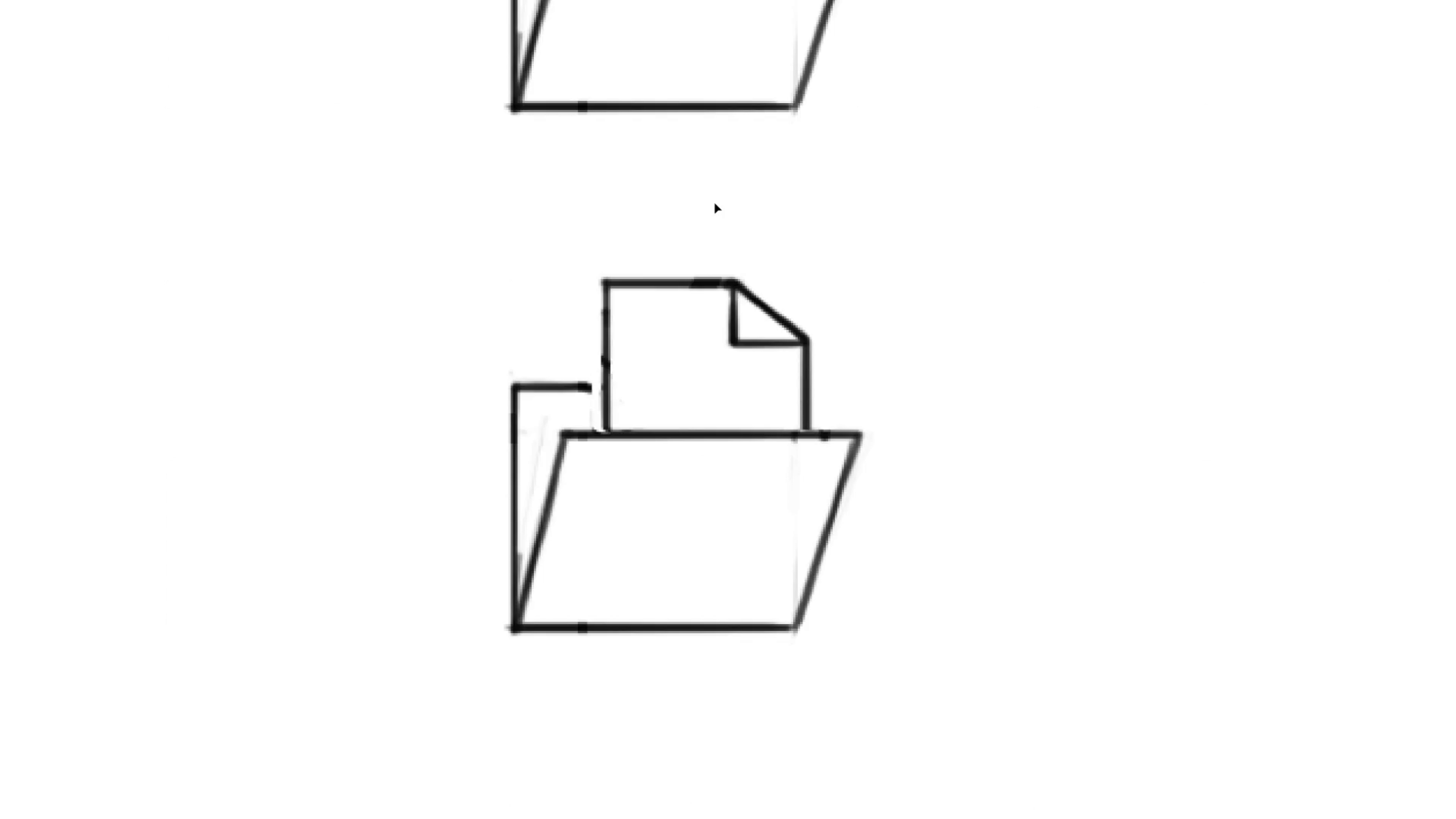 
key(ArrowRight)
 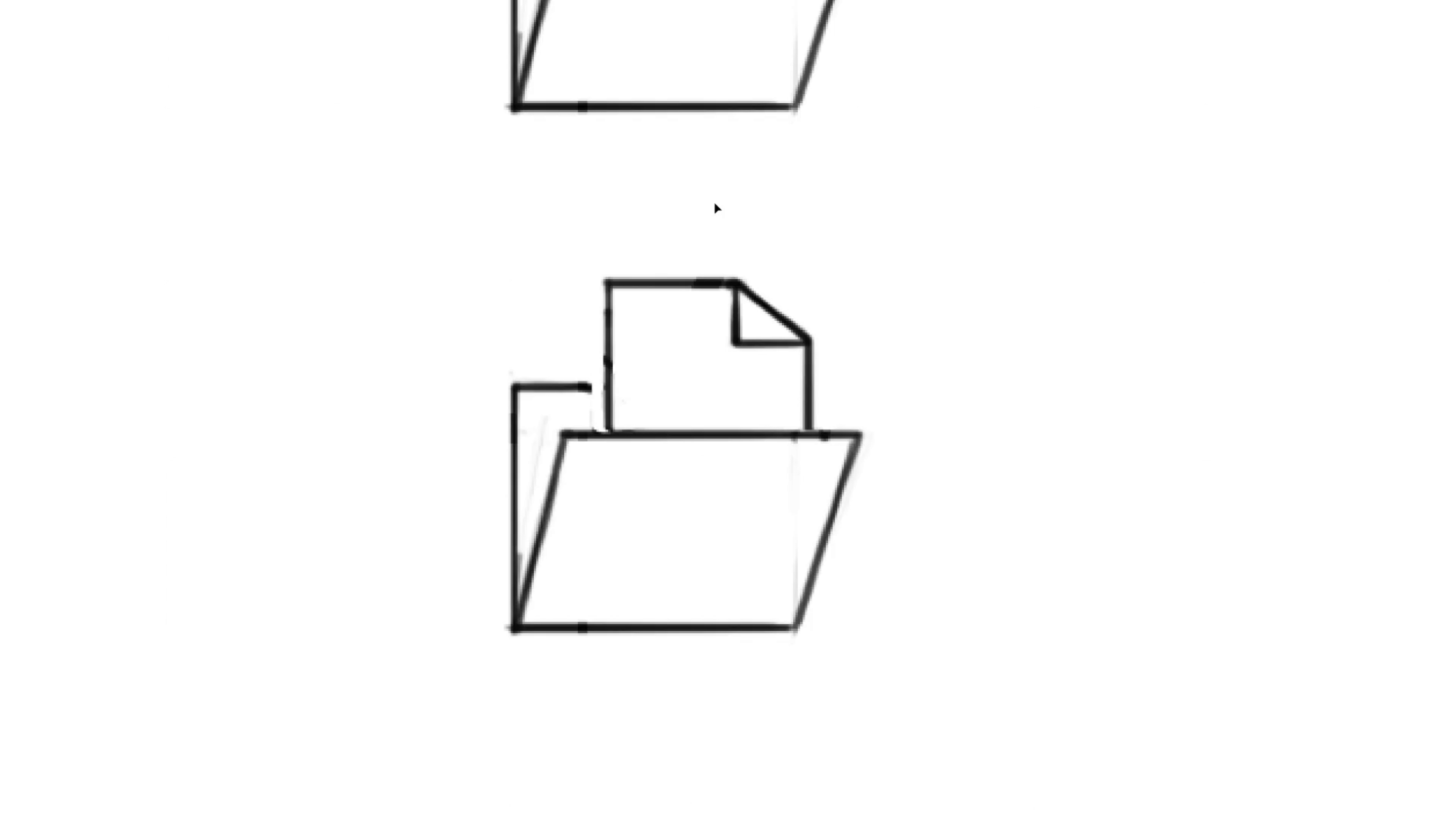 
key(ArrowRight)
 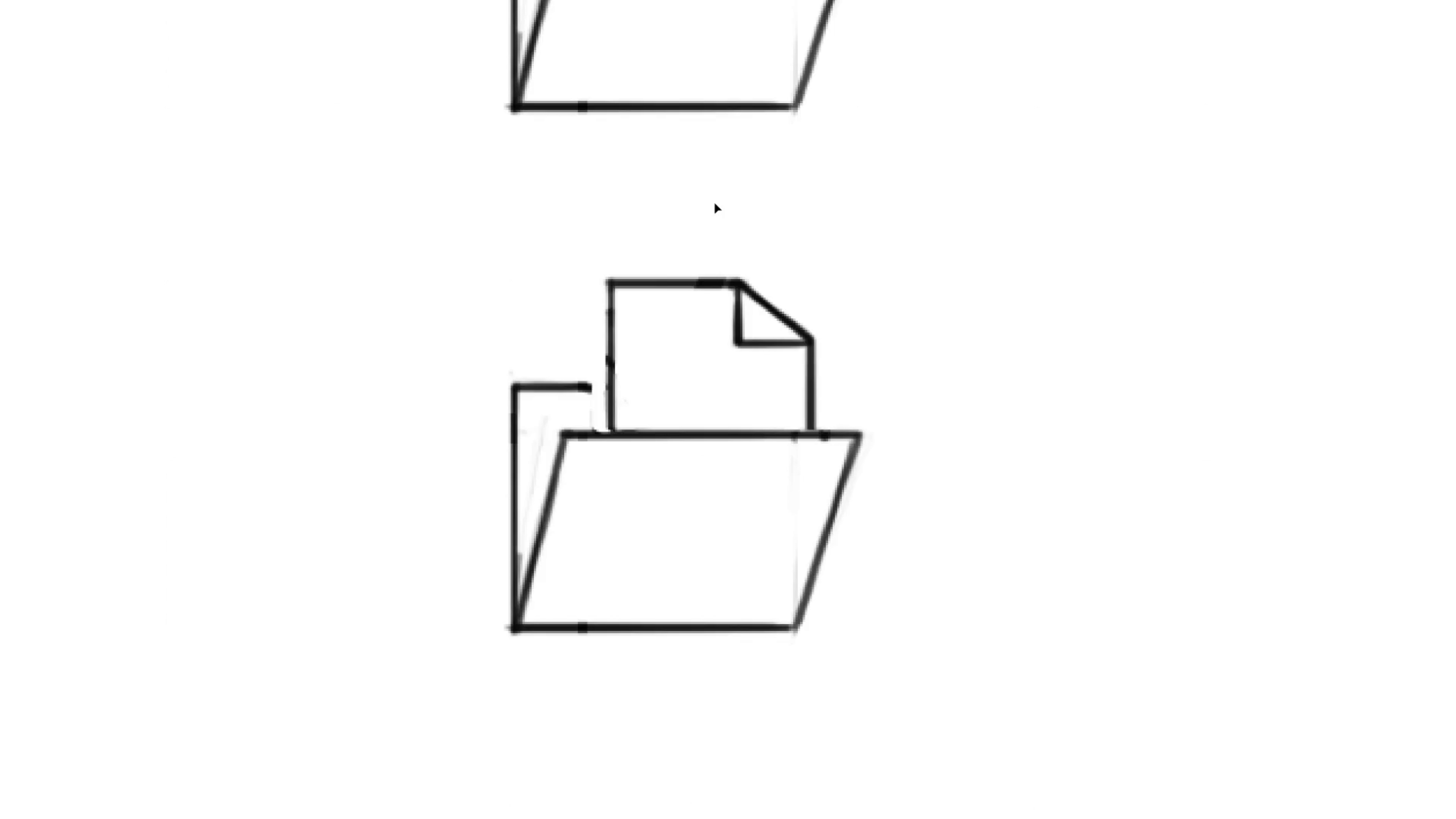 
key(ArrowLeft)
 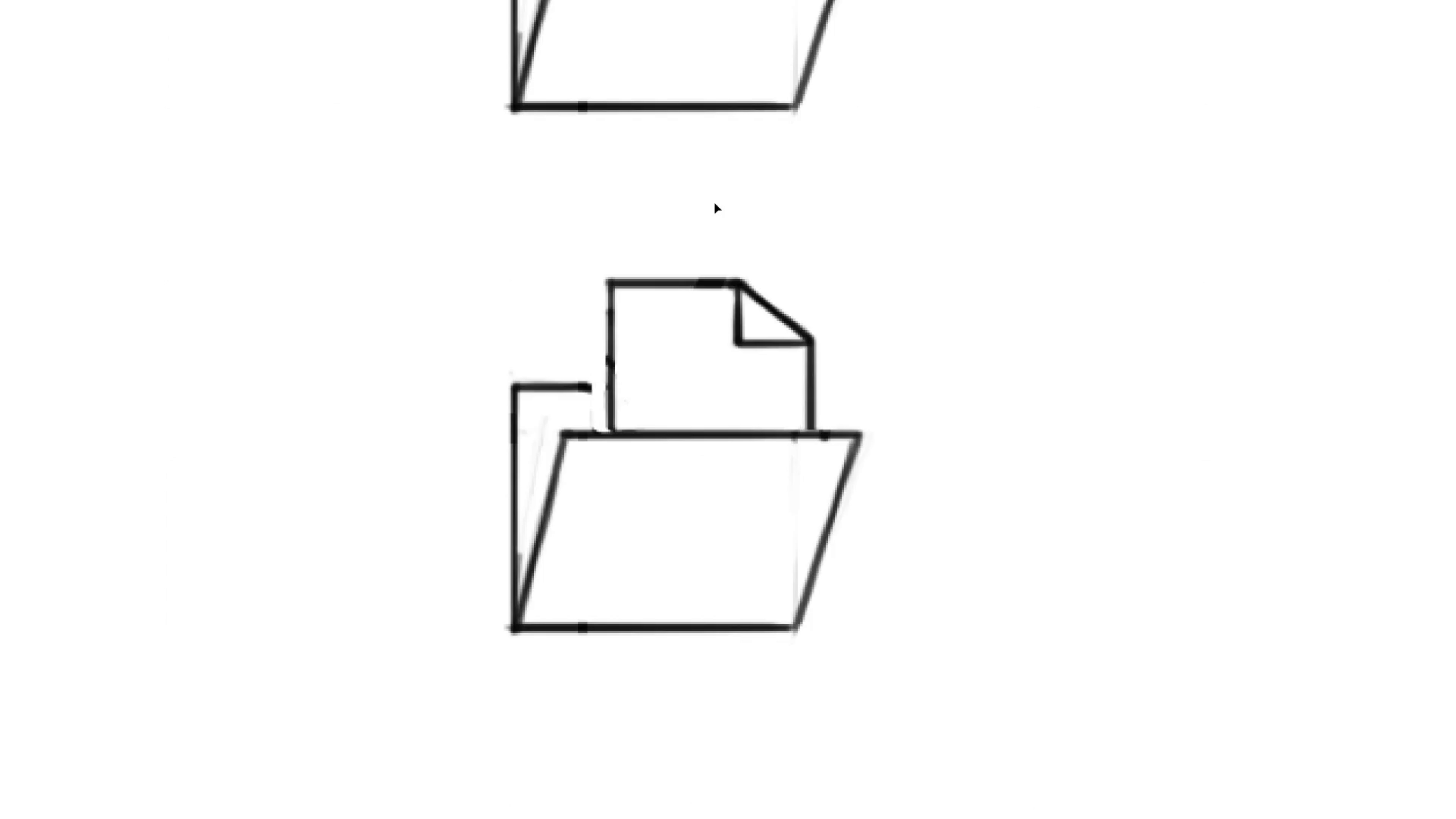 
key(ArrowRight)
 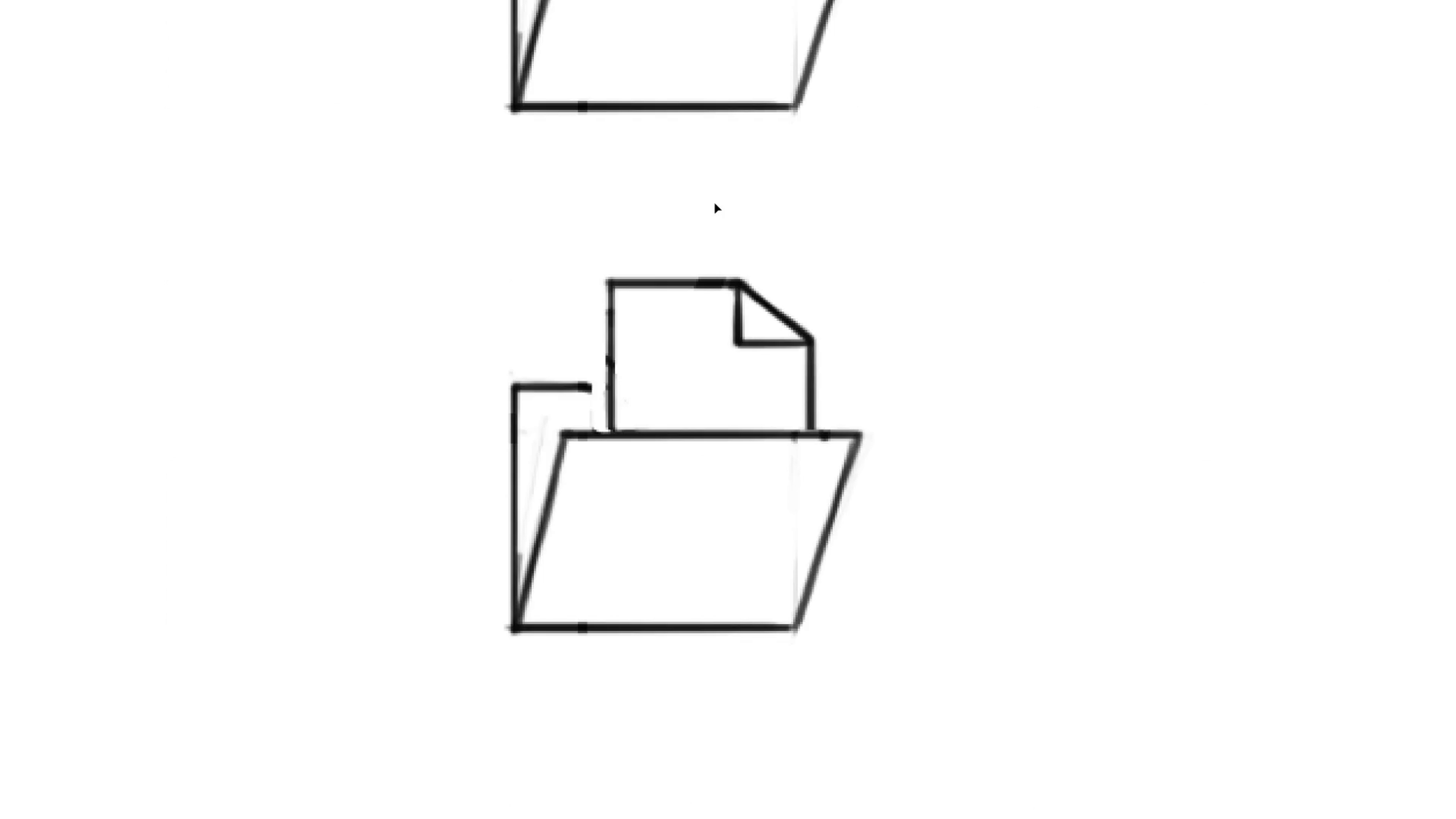 
key(ArrowLeft)
 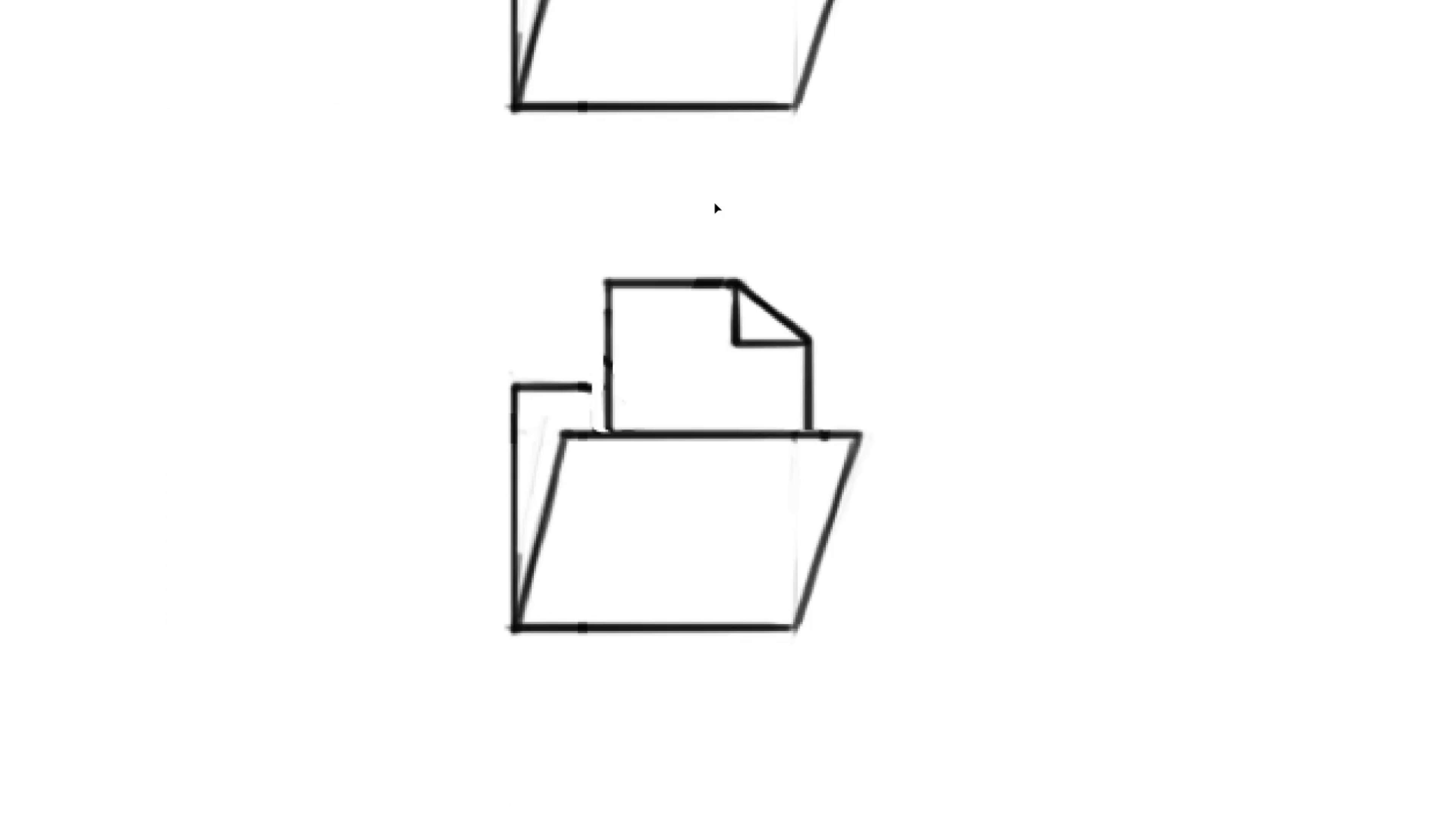 
key(ArrowRight)
 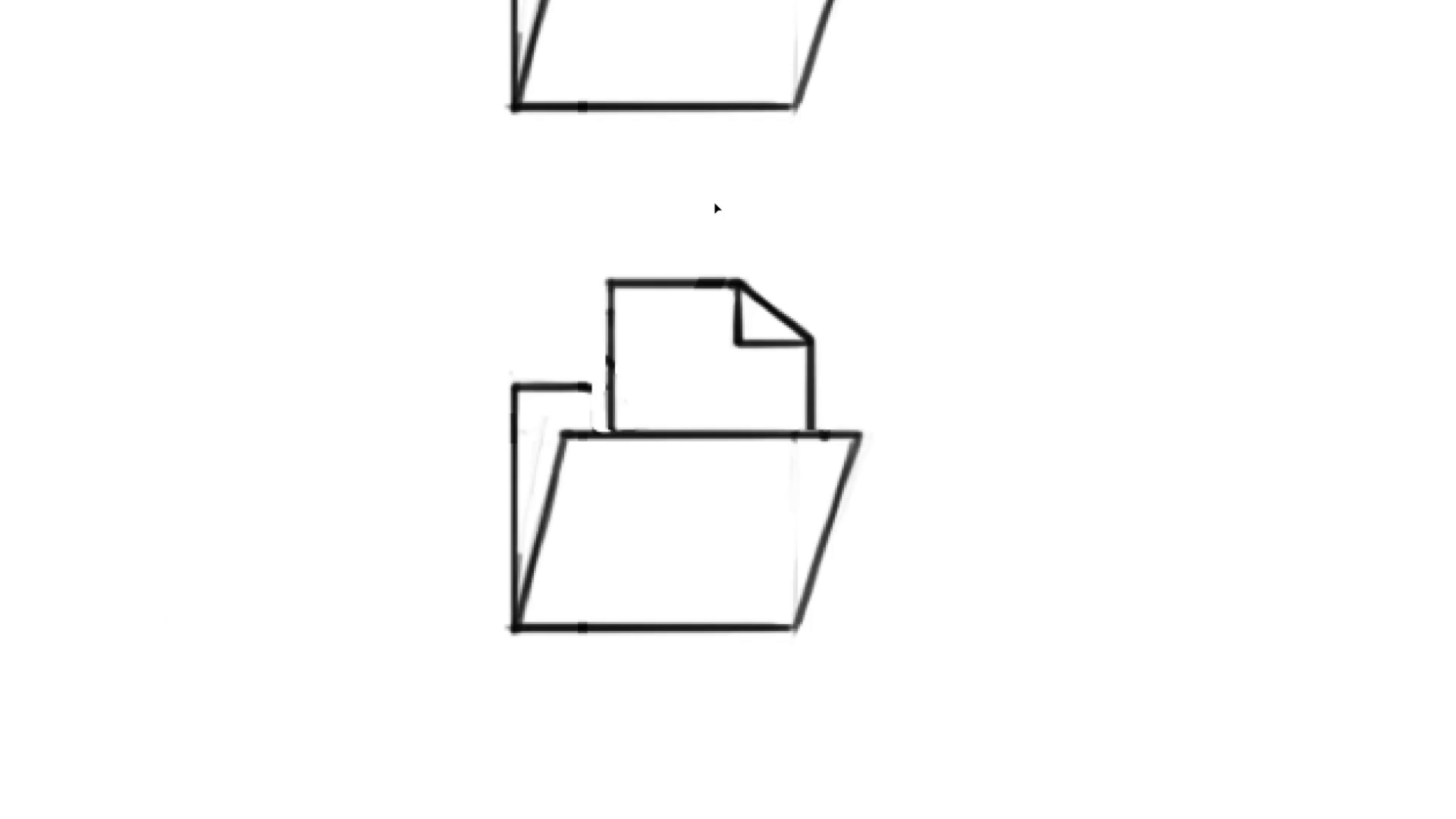 
key(ArrowRight)
 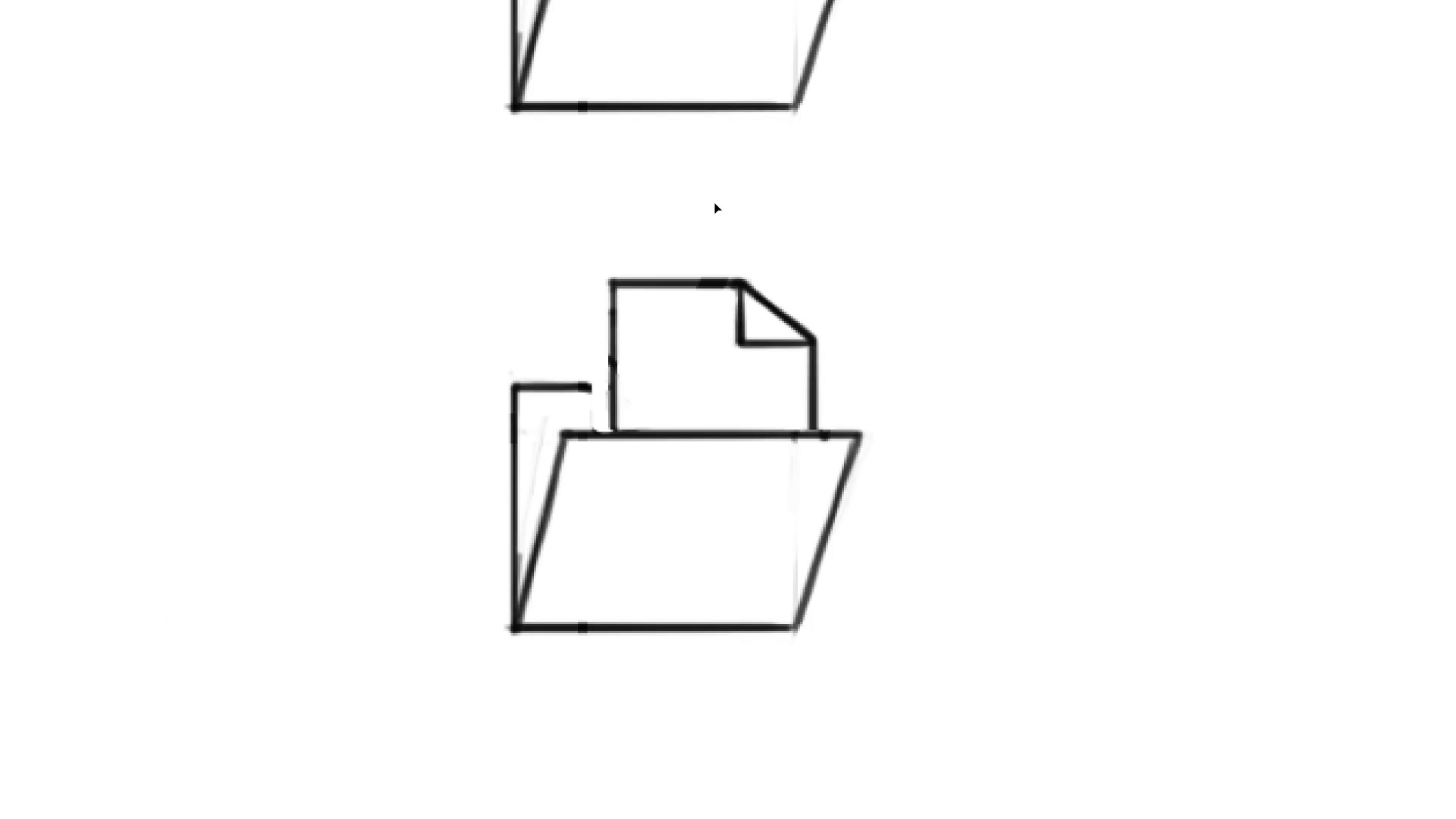 
key(ArrowLeft)
 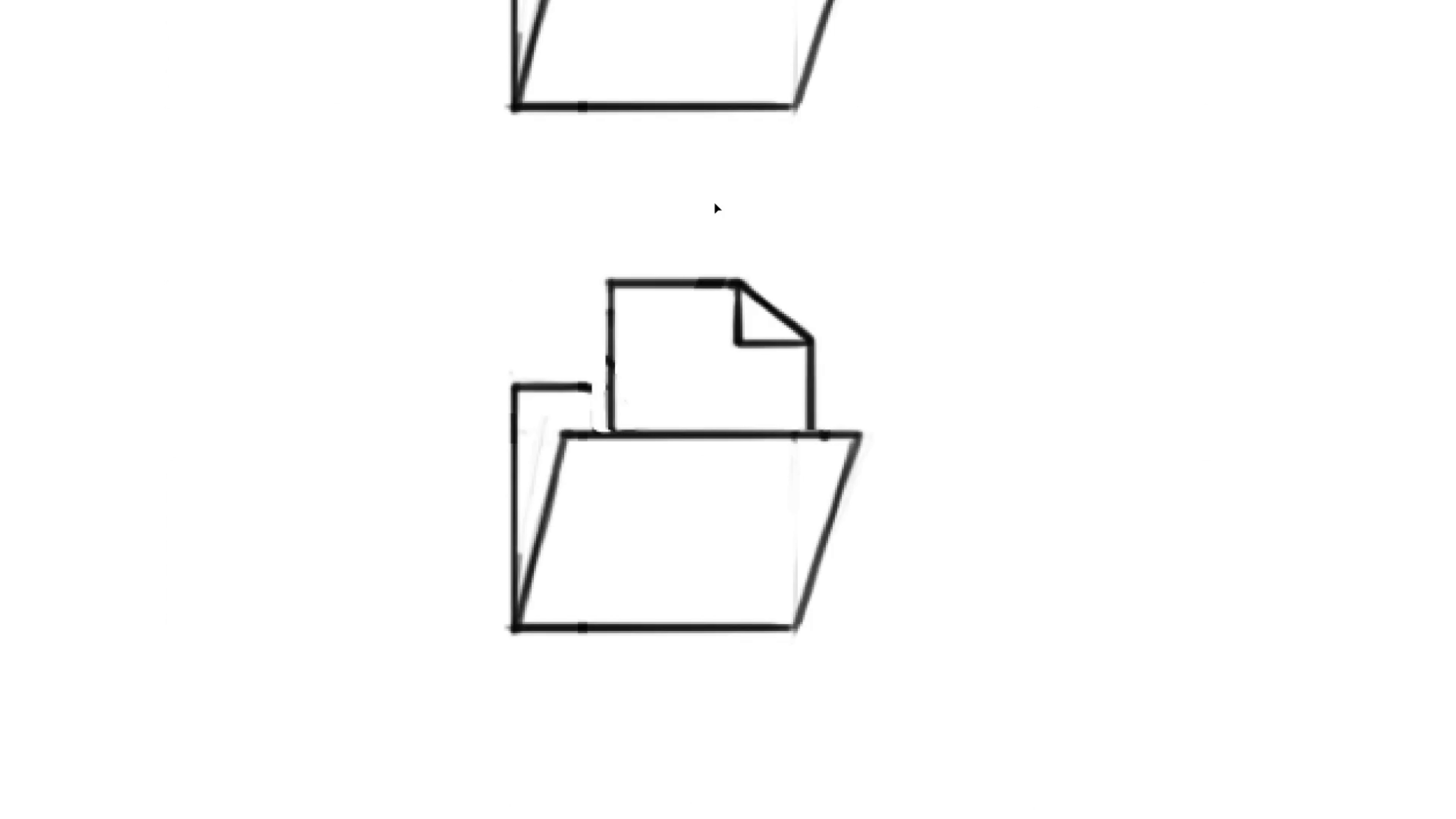 
key(ArrowRight)
 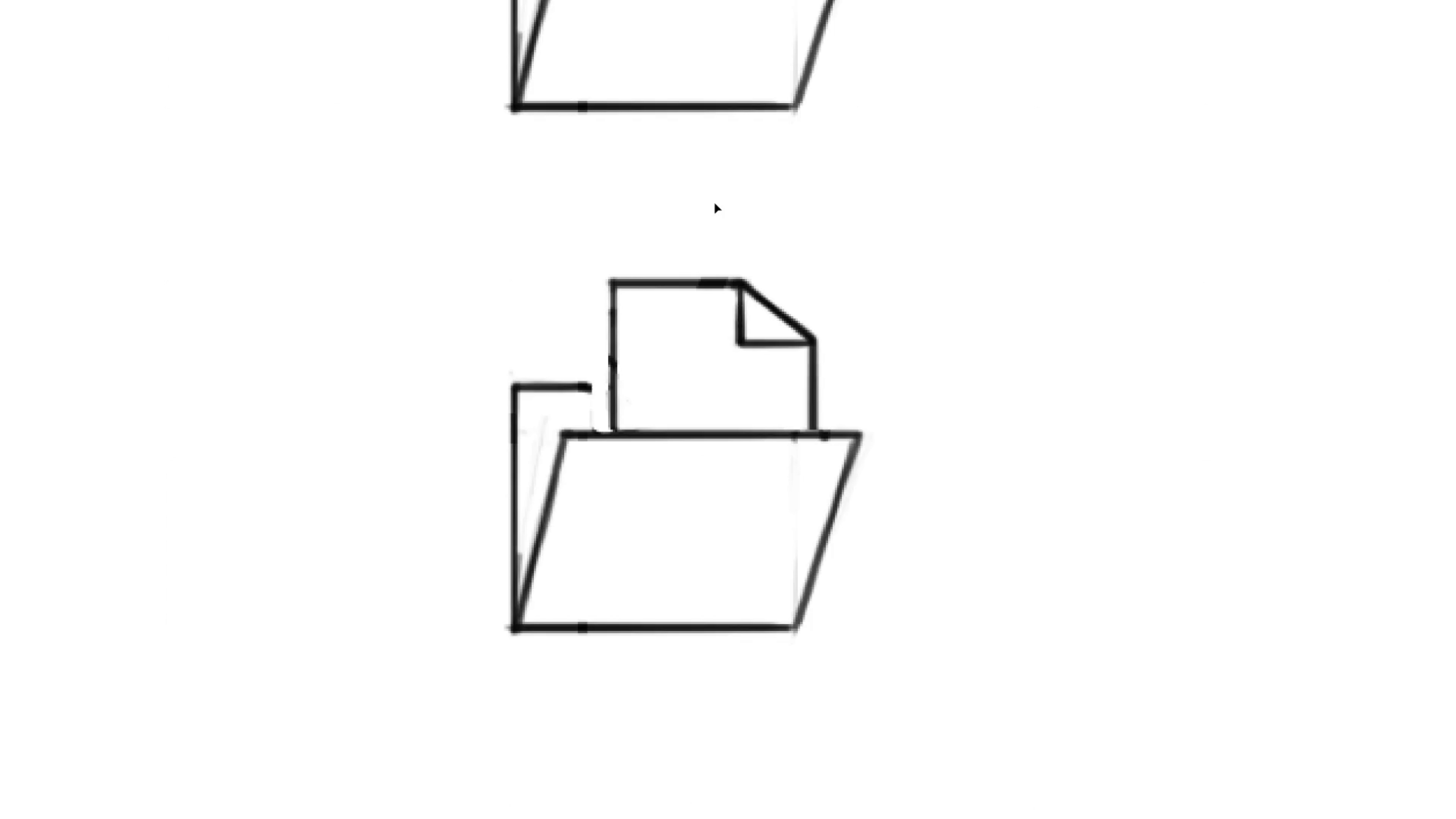 
key(ArrowLeft)
 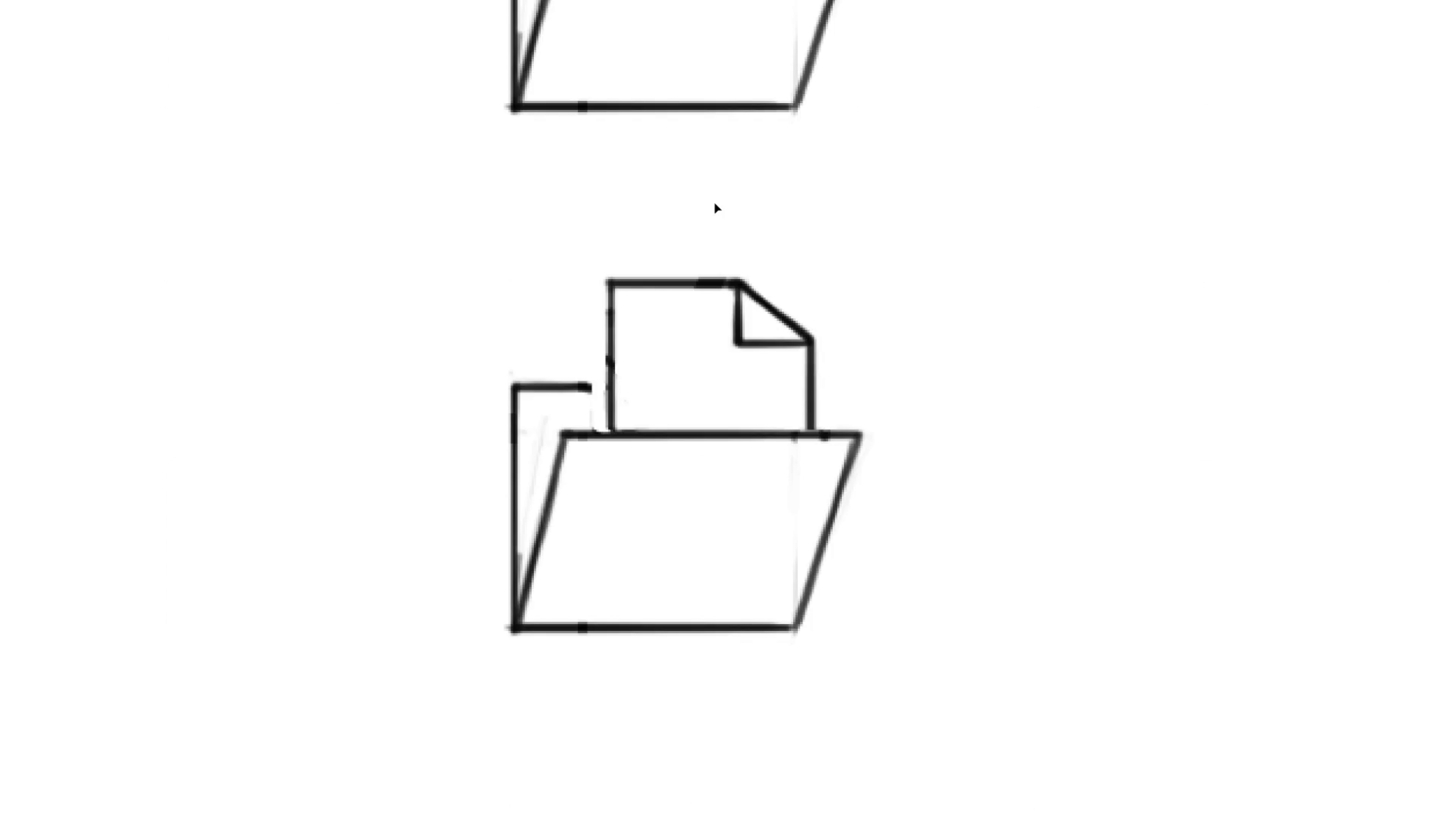 
key(Control+D)
 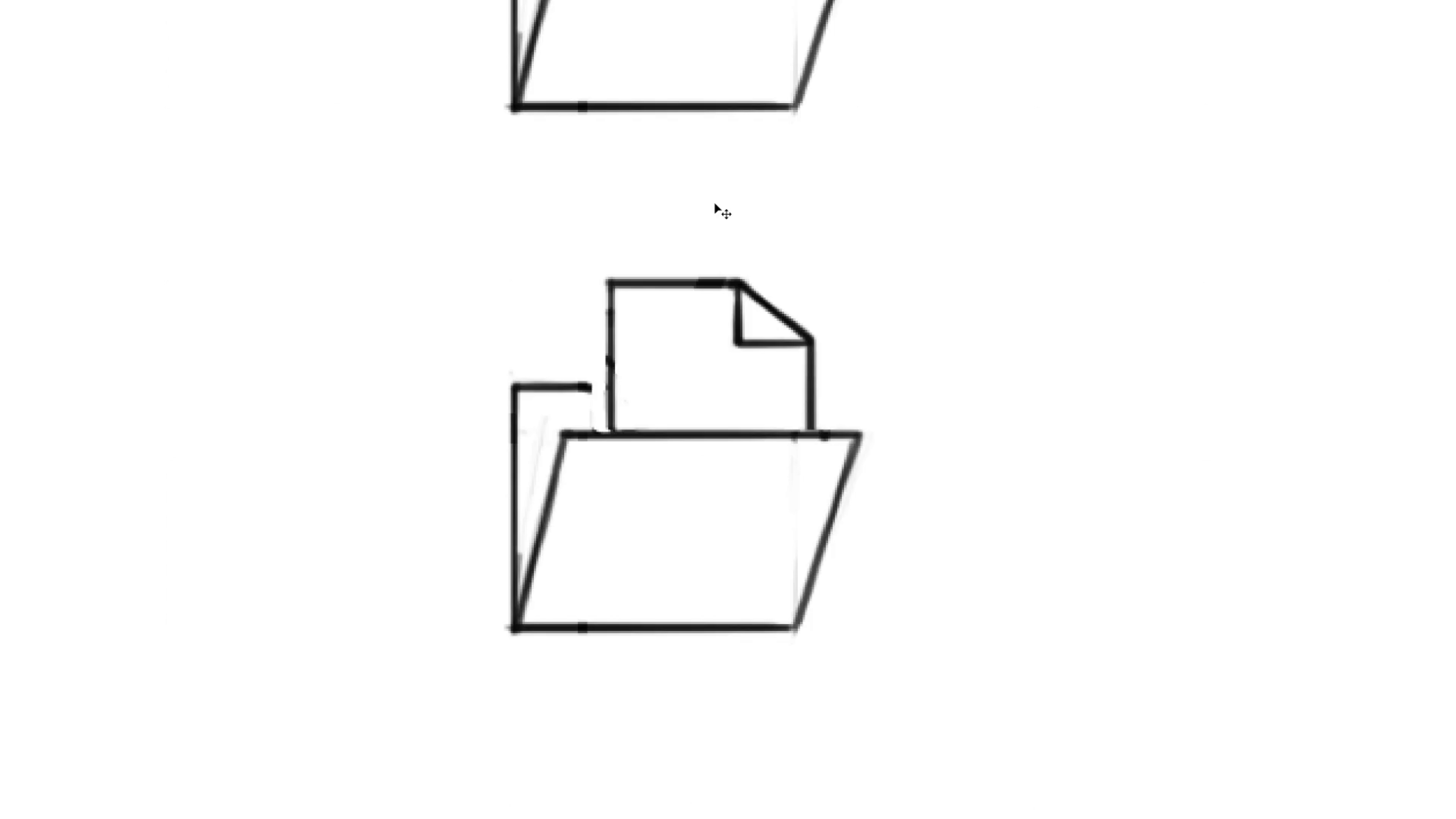 
key(B)
 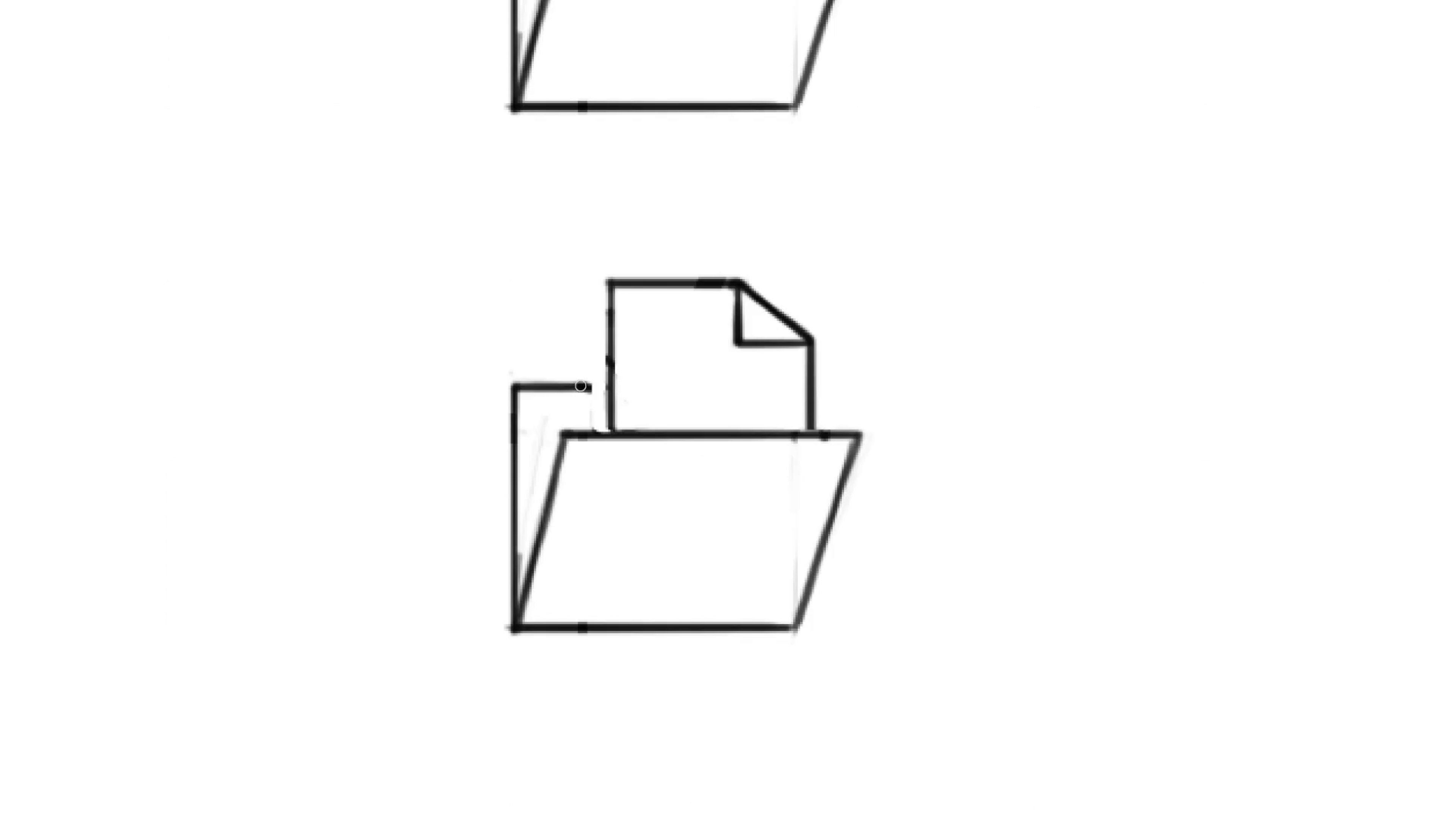 
hold_key(key=ShiftLeft, duration=1.02)
 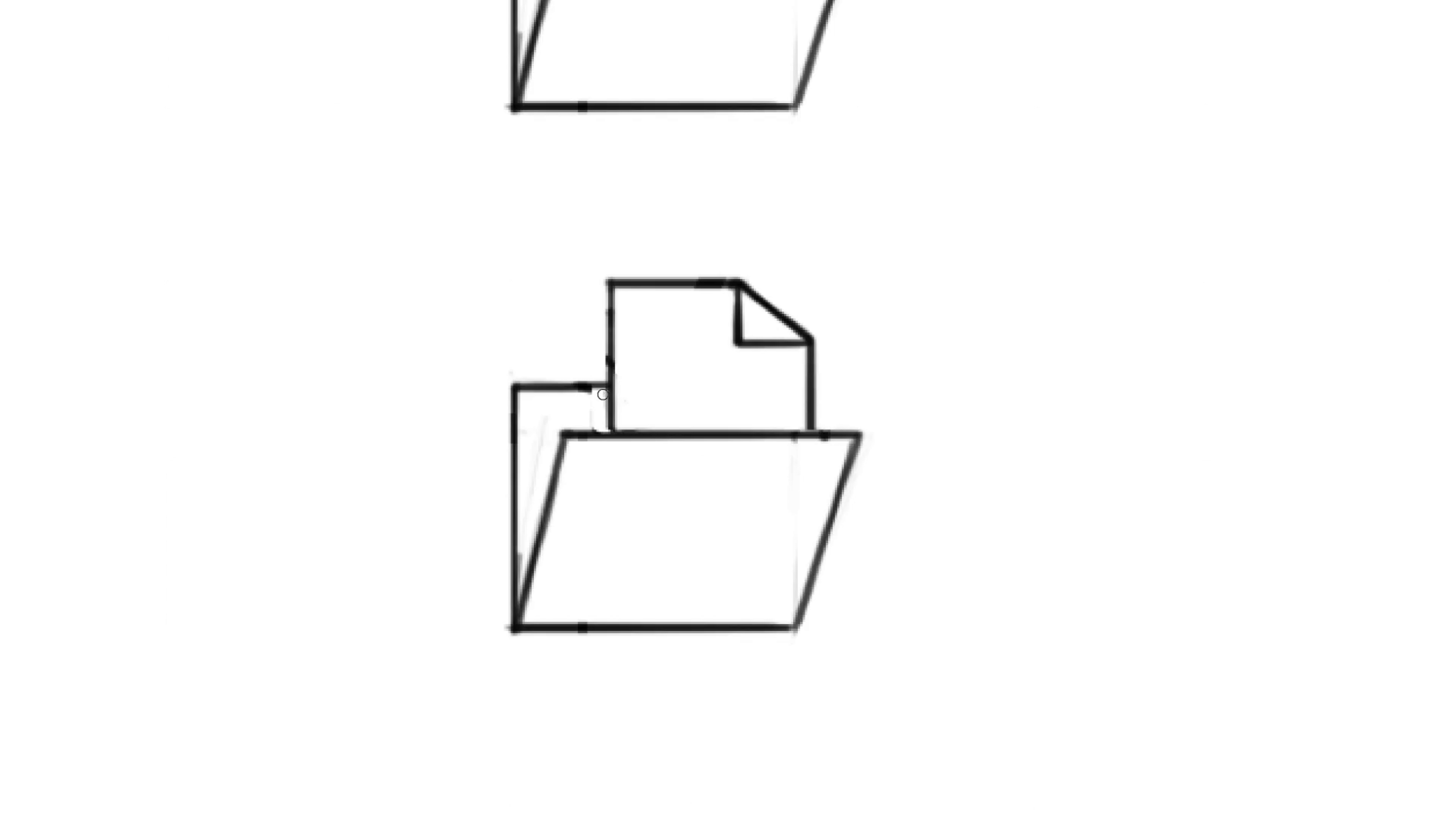 
key(Control+ControlLeft)
 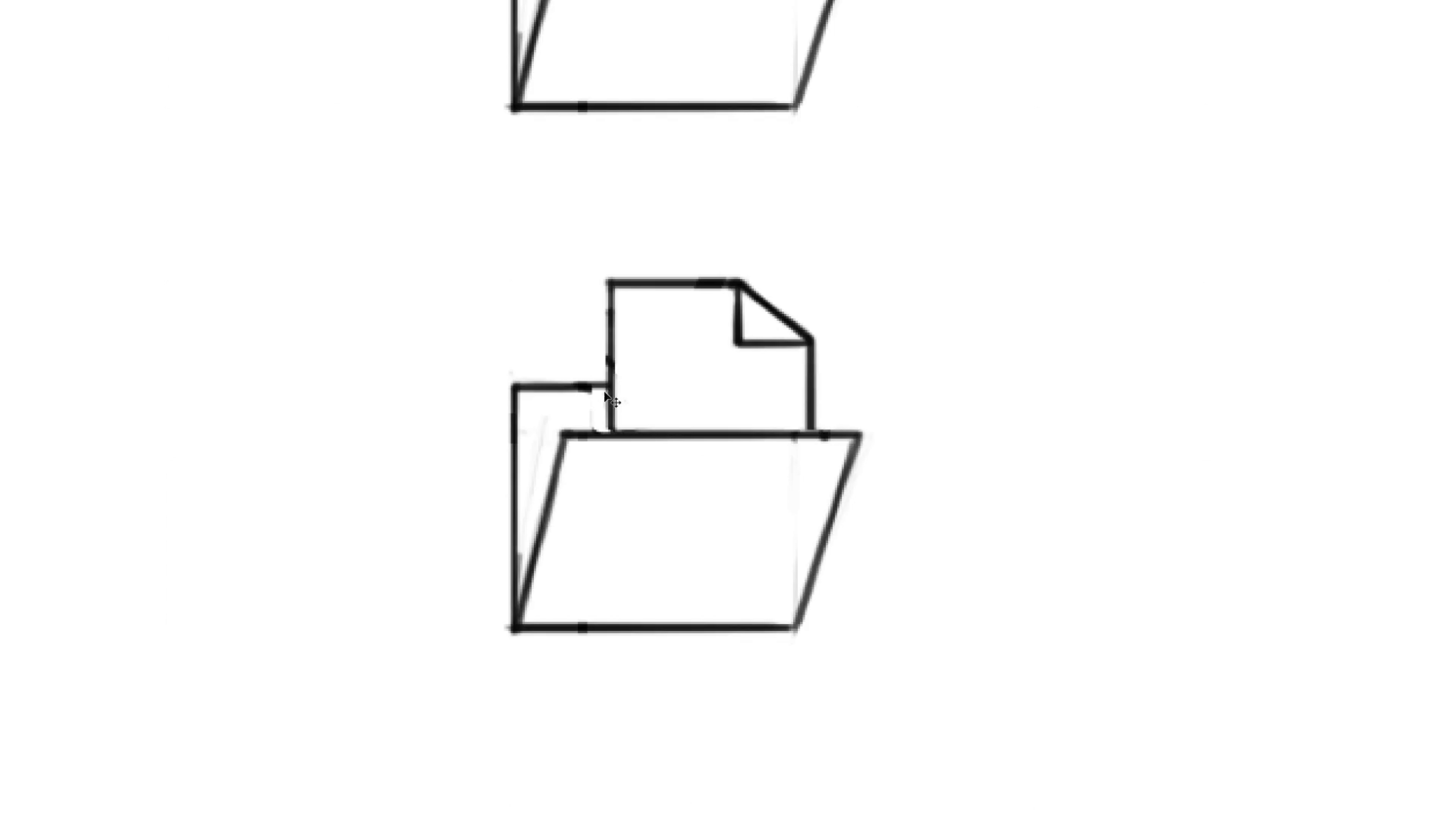 
key(Control+Z)
 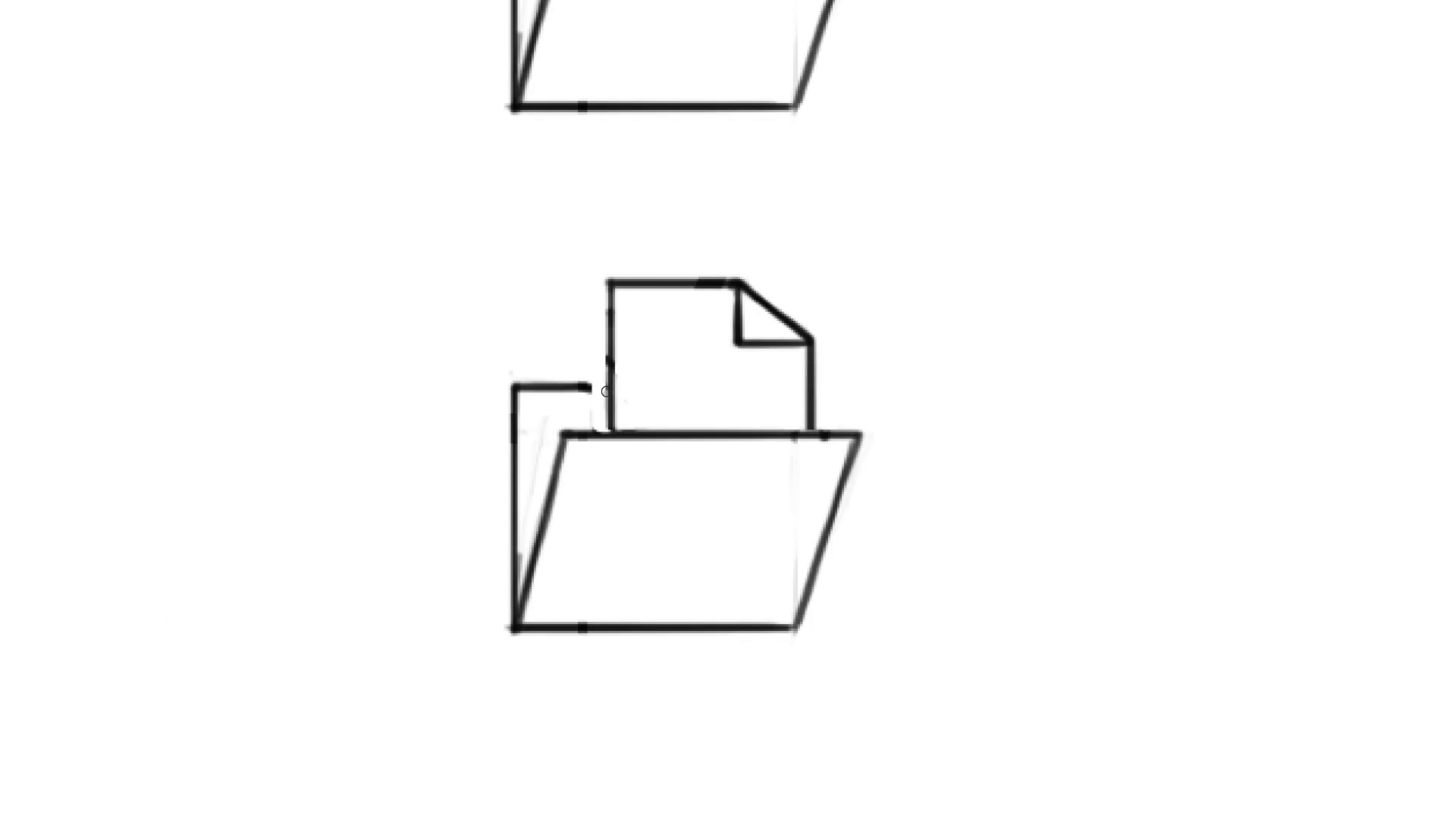 
hold_key(key=ShiftLeft, duration=0.45)
 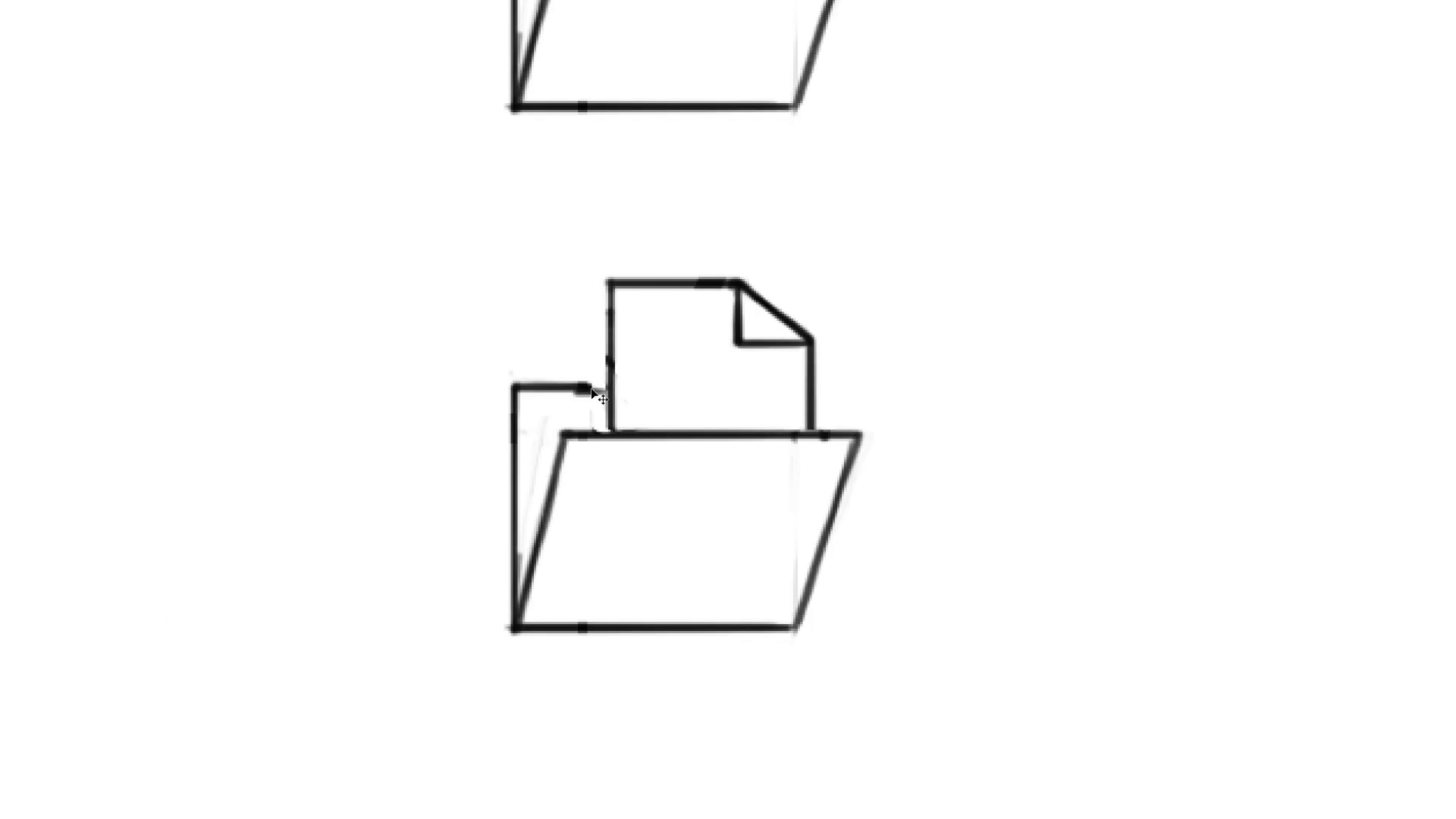 
key(Control+ControlLeft)
 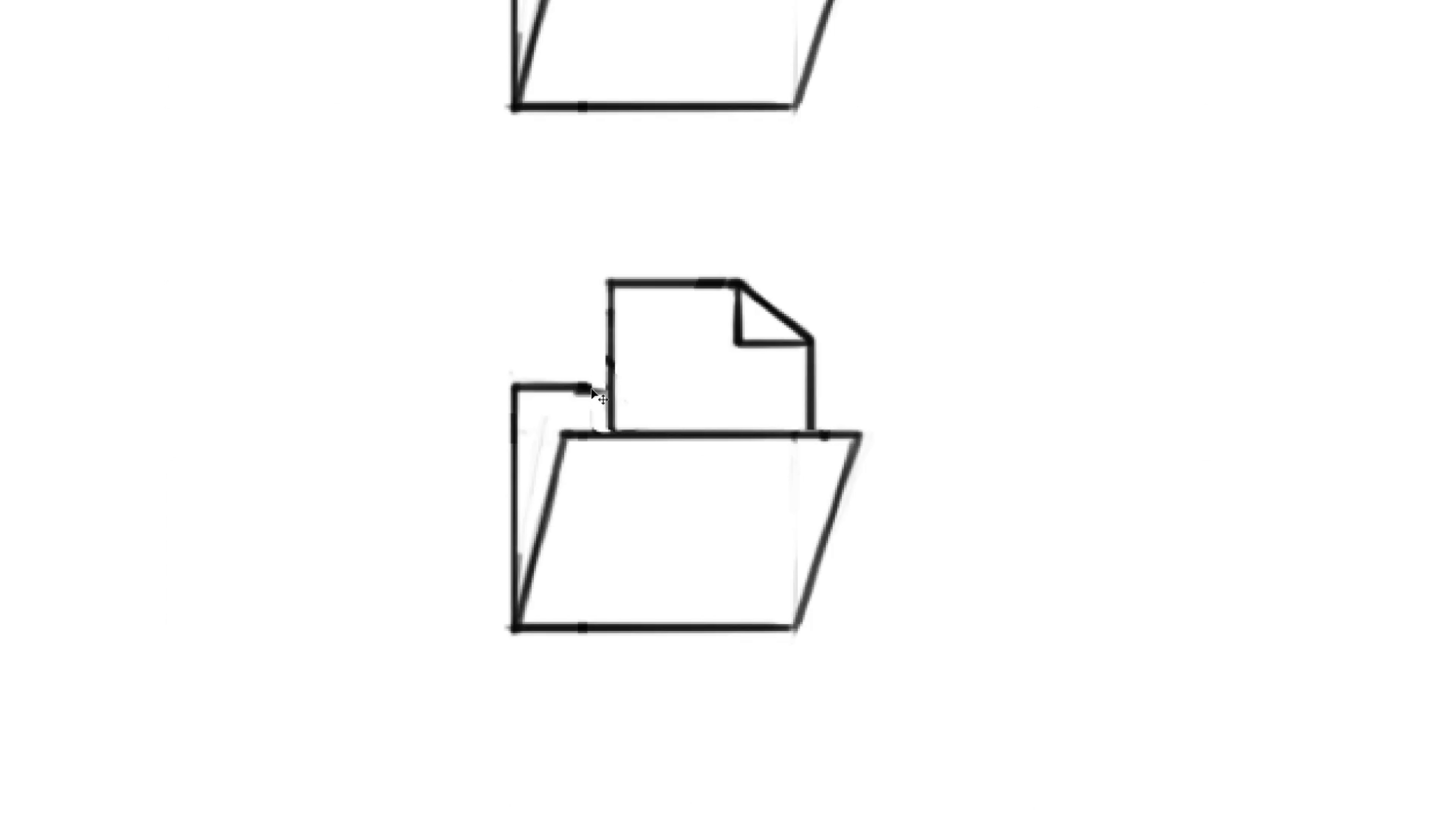 
key(Control+Z)
 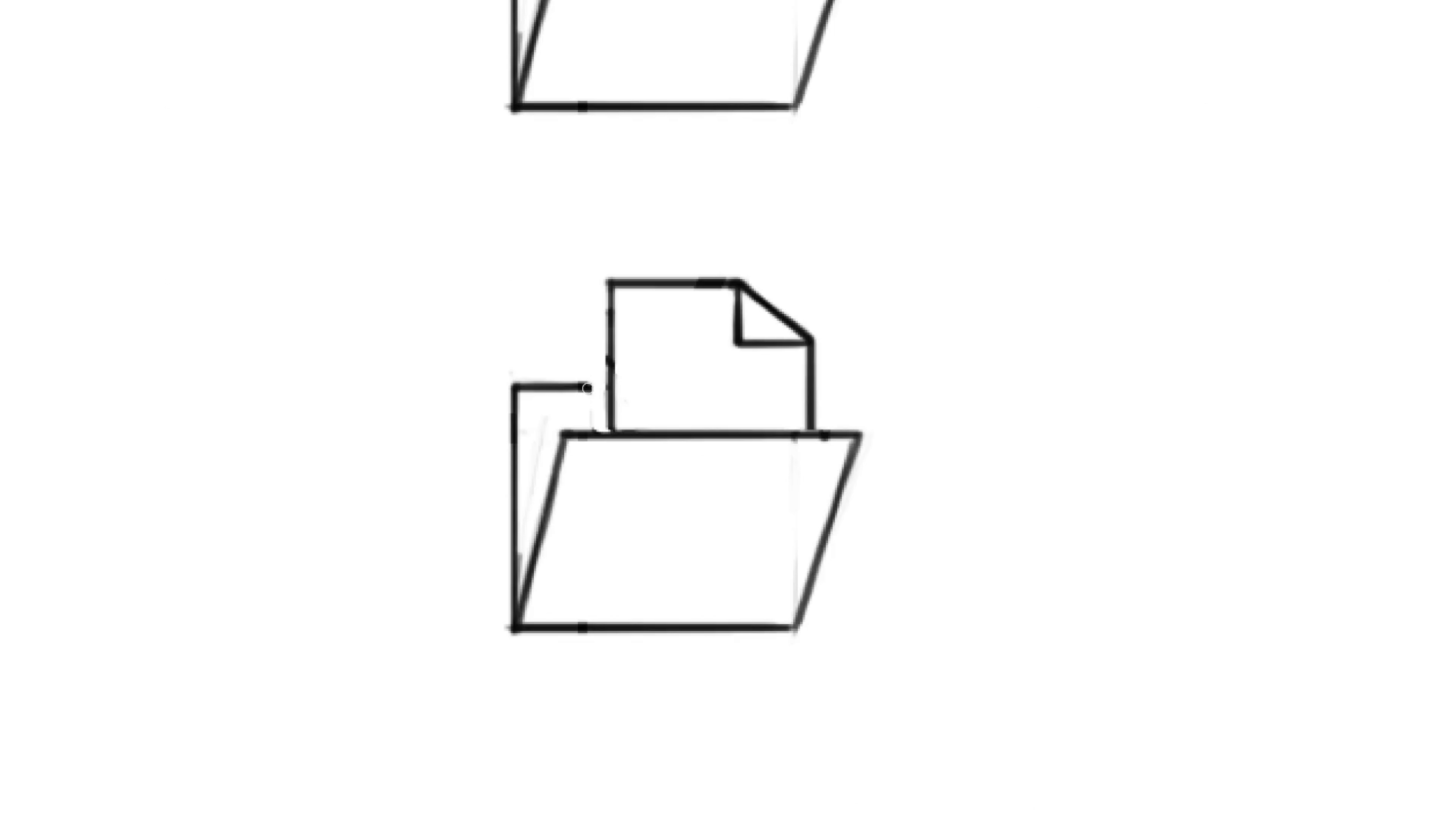 
hold_key(key=E, duration=0.91)
 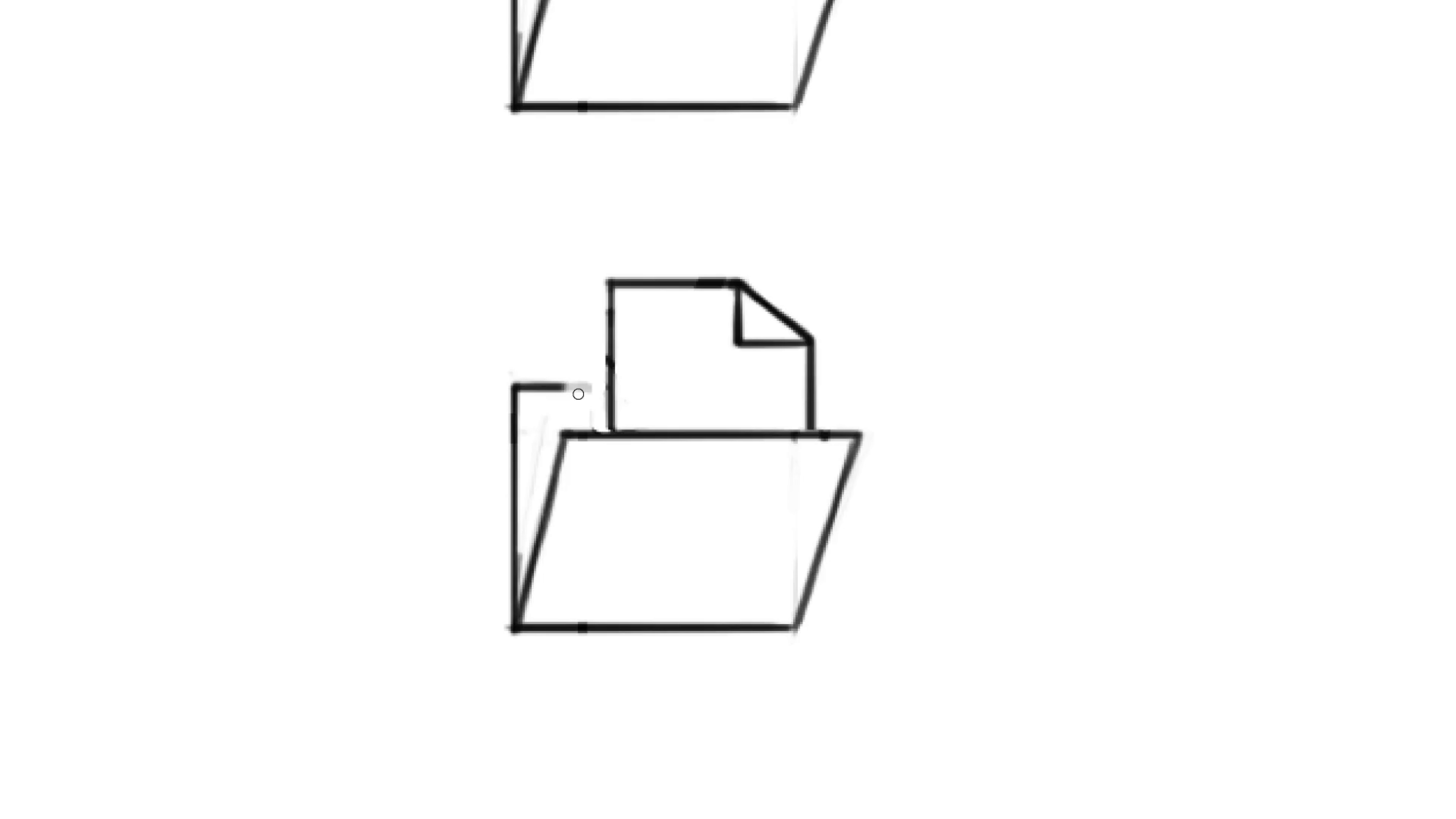 
key(B)
 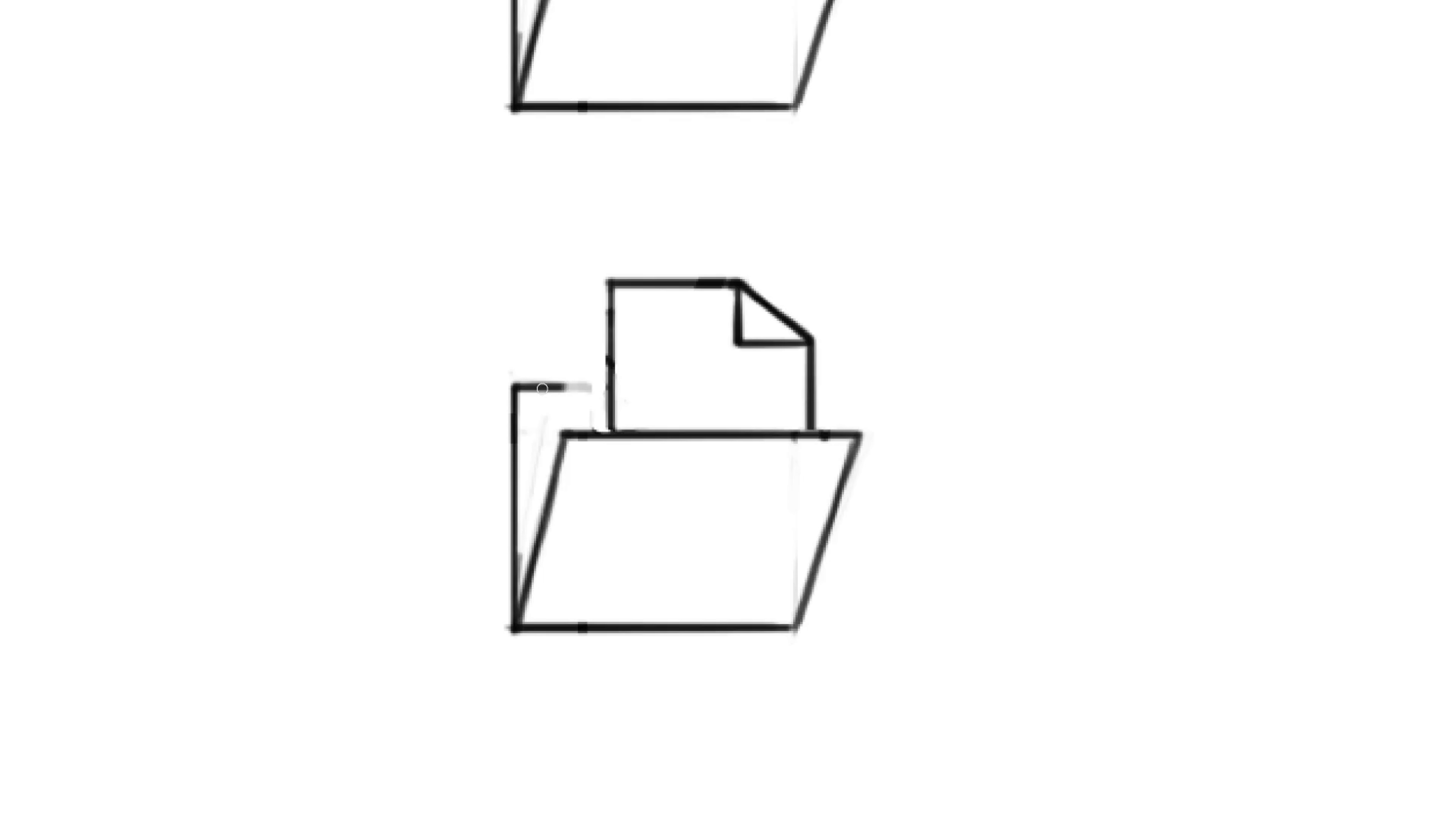 
hold_key(key=ShiftLeft, duration=0.87)
 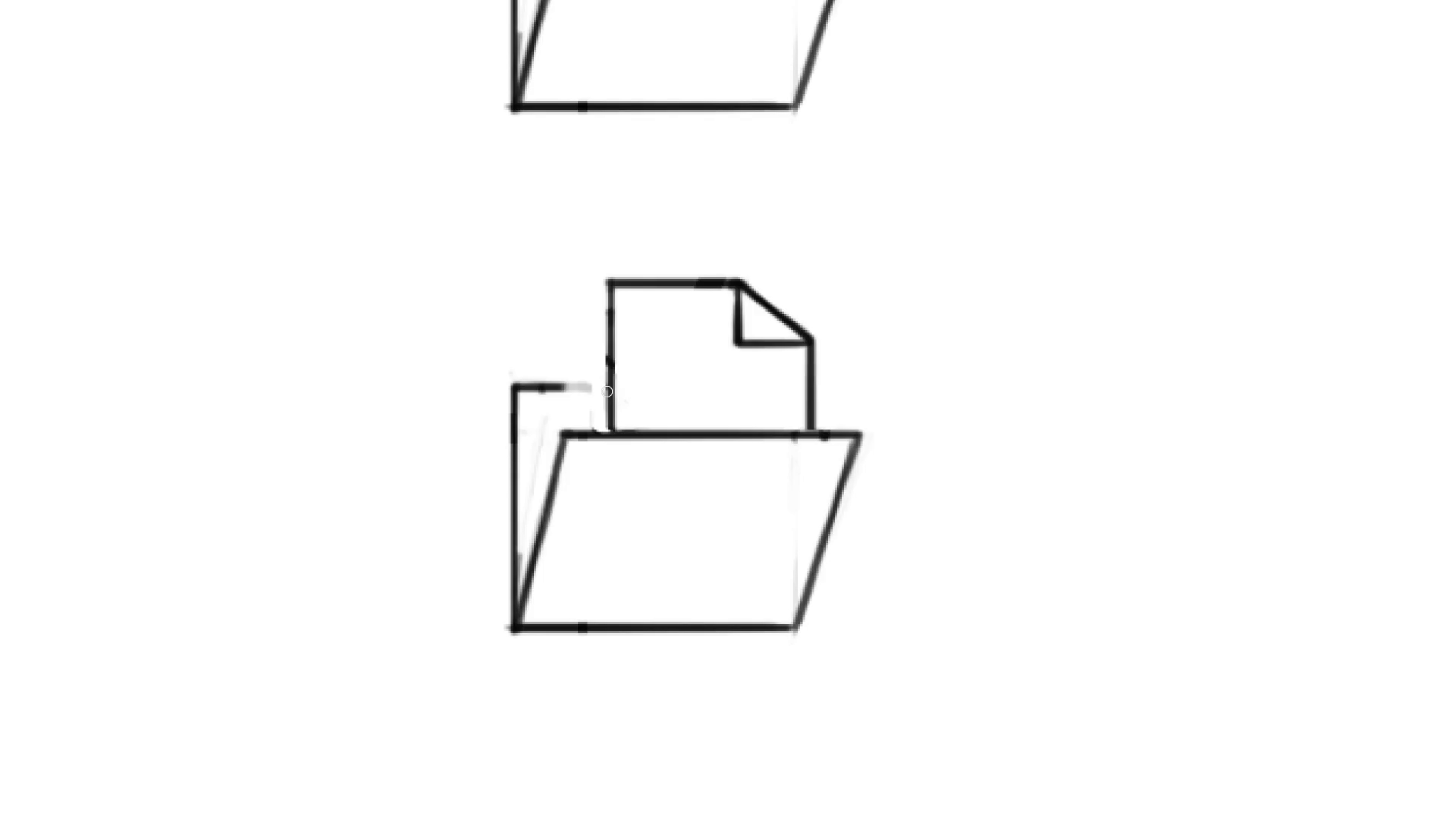 
key(Control+ControlLeft)
 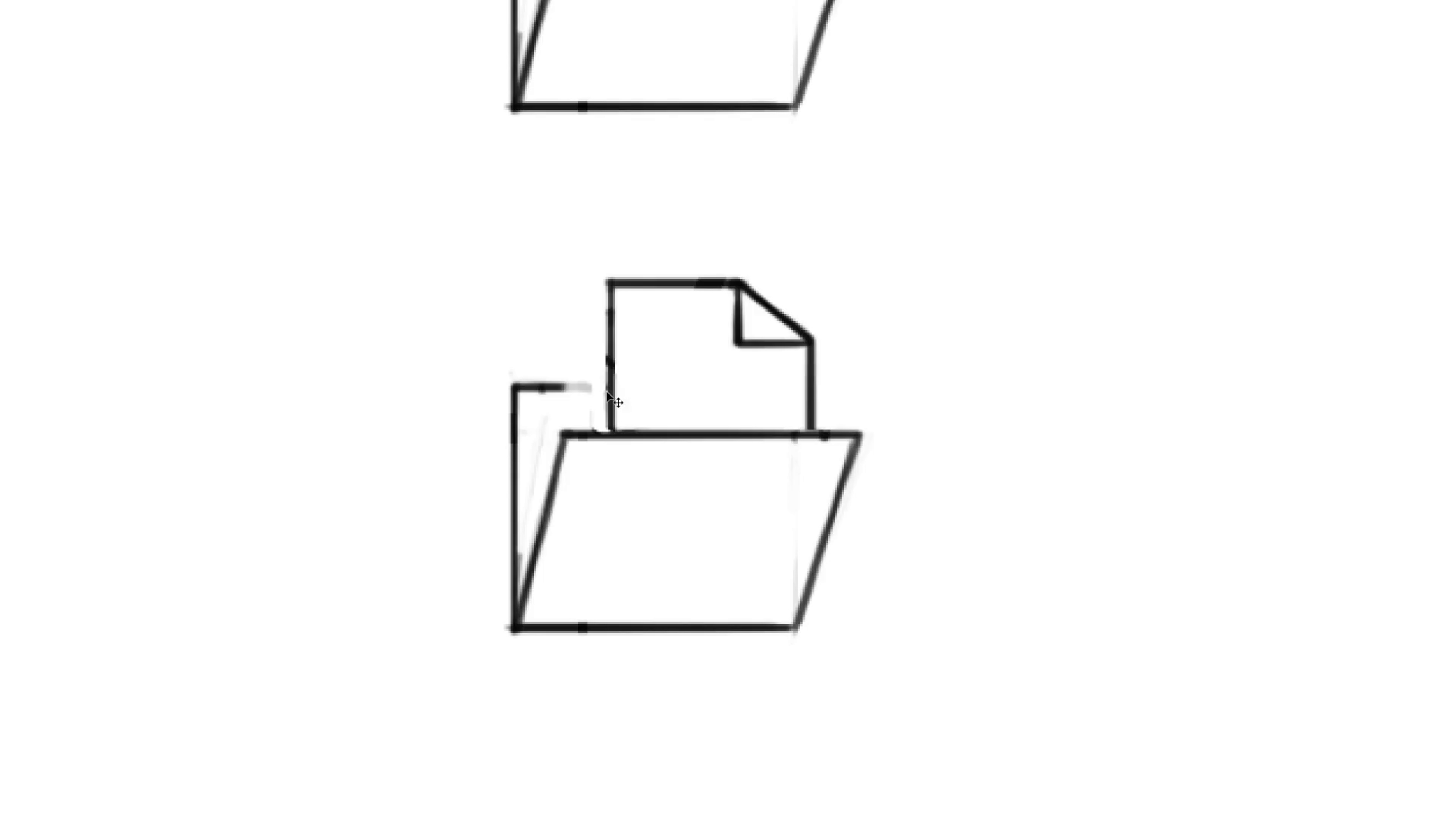 
key(Control+Z)
 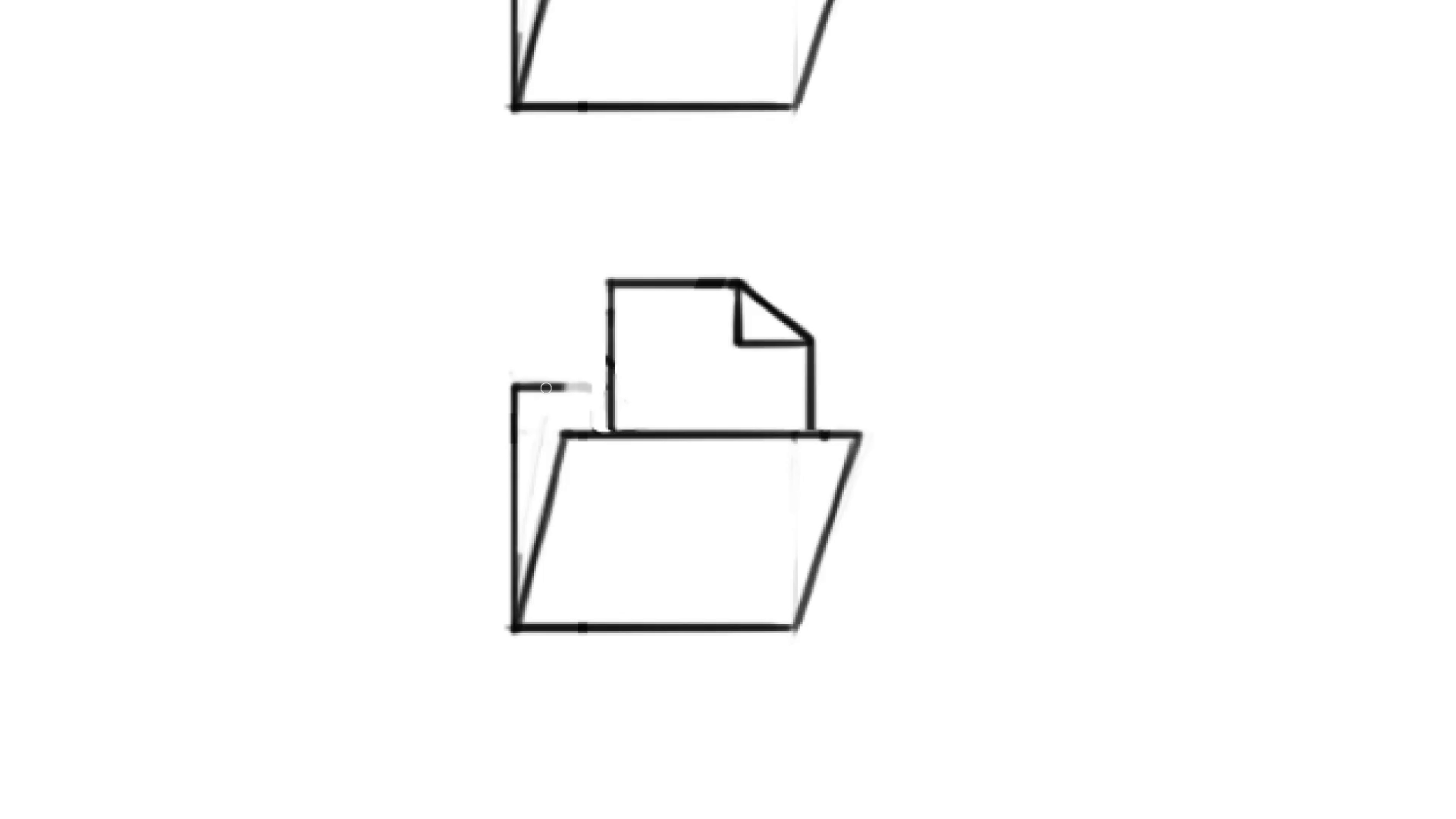 
hold_key(key=ShiftLeft, duration=1.52)
 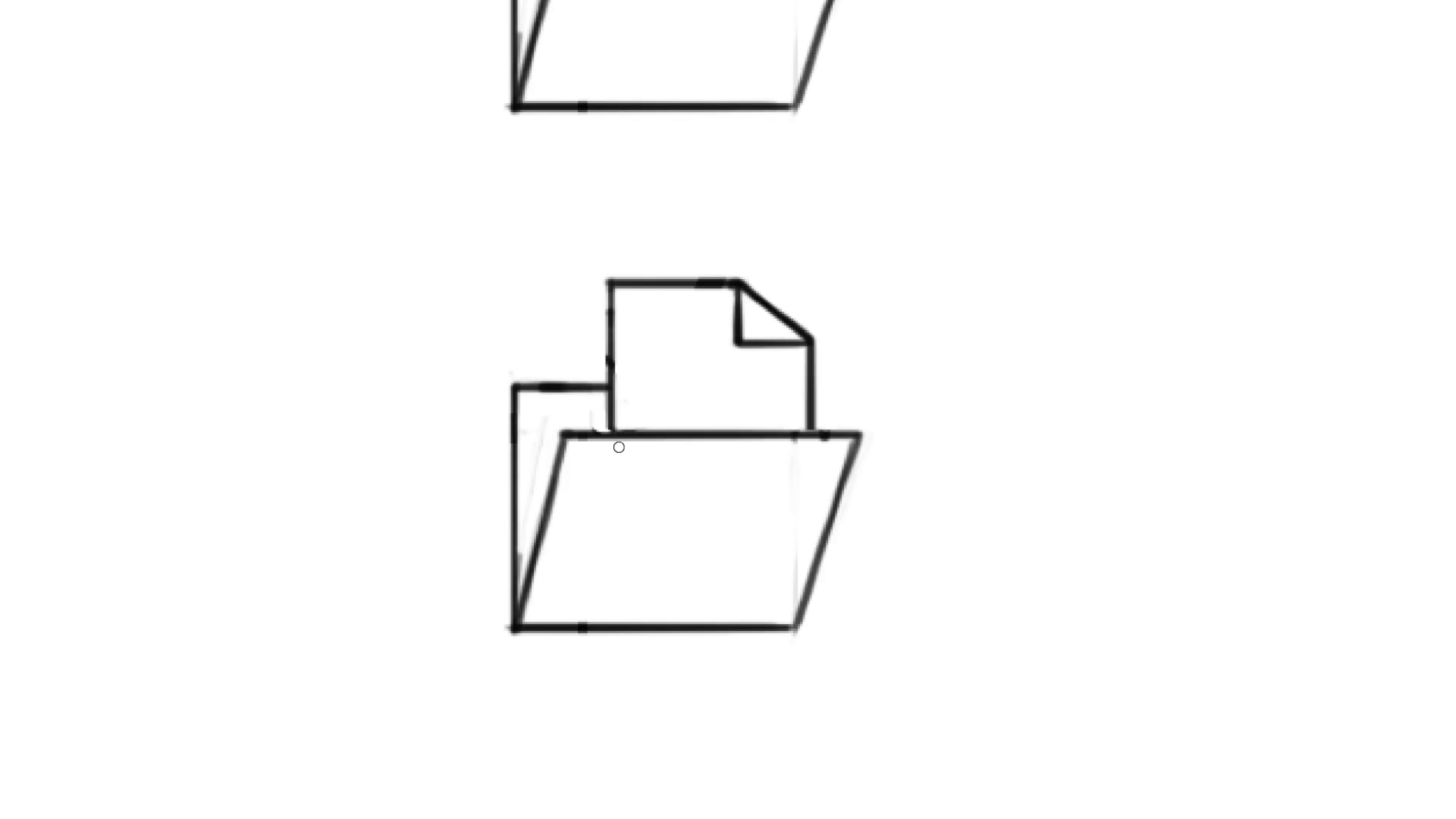 
hold_key(key=ShiftLeft, duration=0.45)
 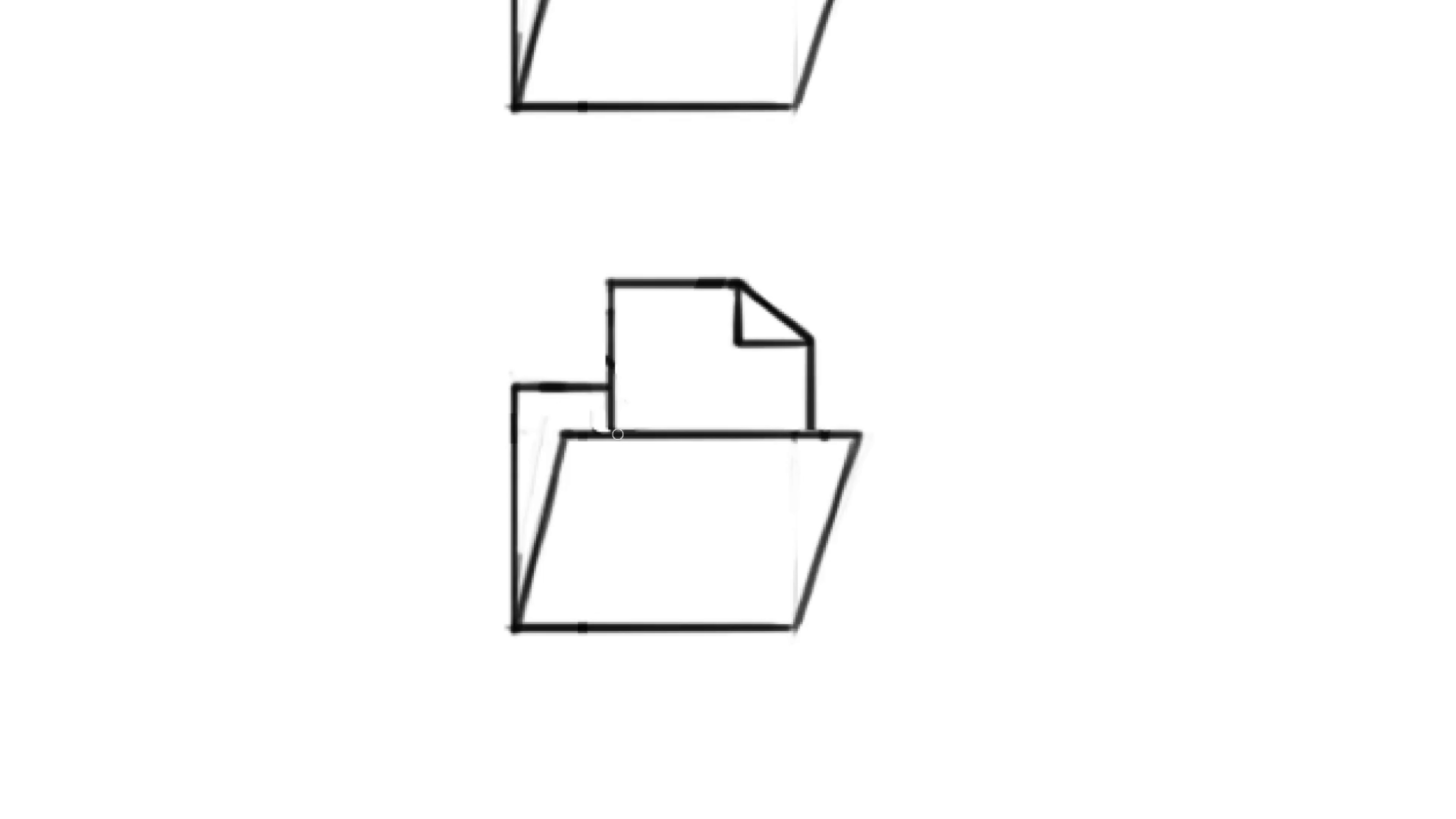 
hold_key(key=ShiftLeft, duration=1.25)
 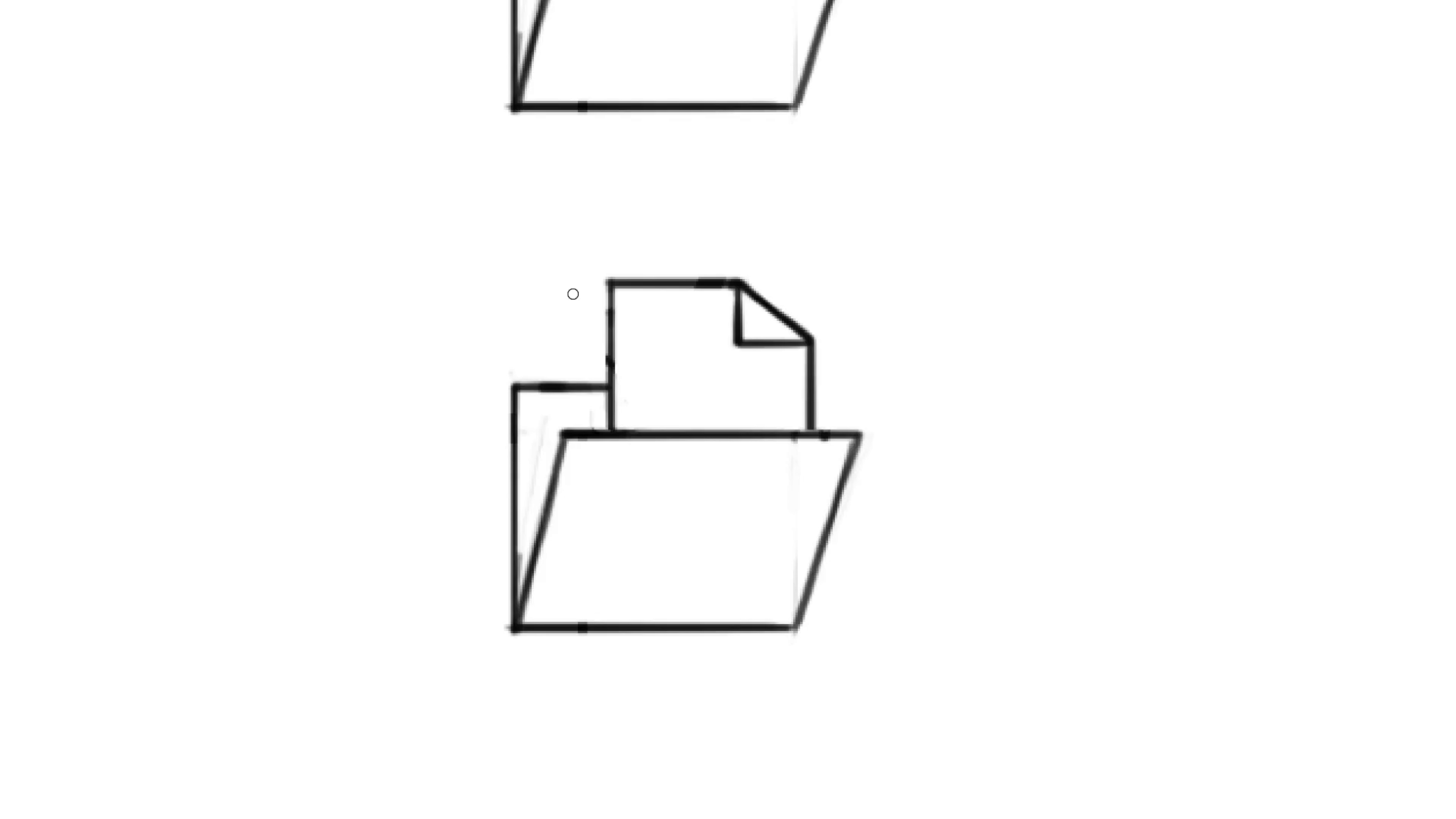 
hold_key(key=Space, duration=0.99)
 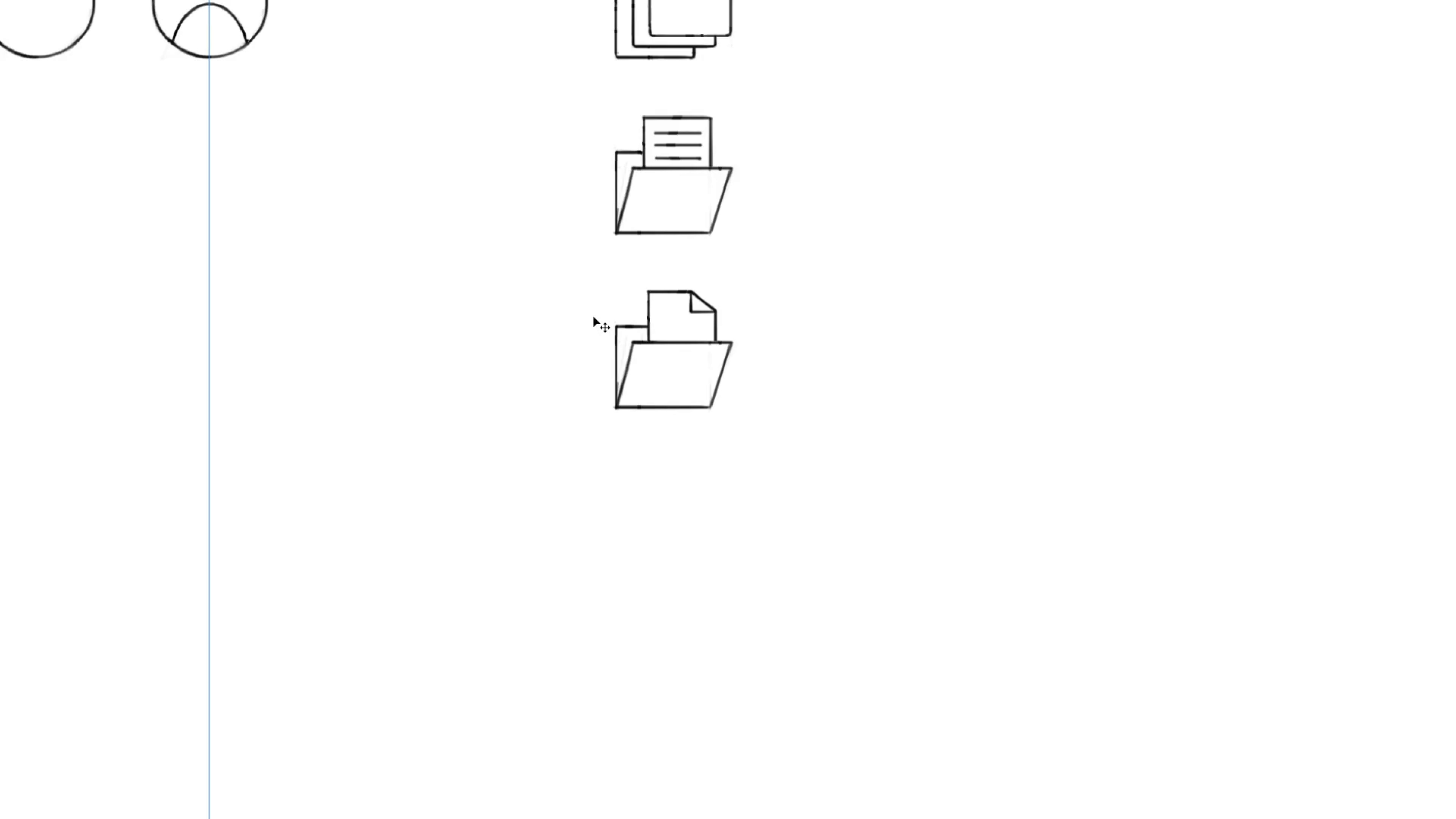 
left_click_drag(start_coordinate=[668, 296], to_coordinate=[627, 338])
 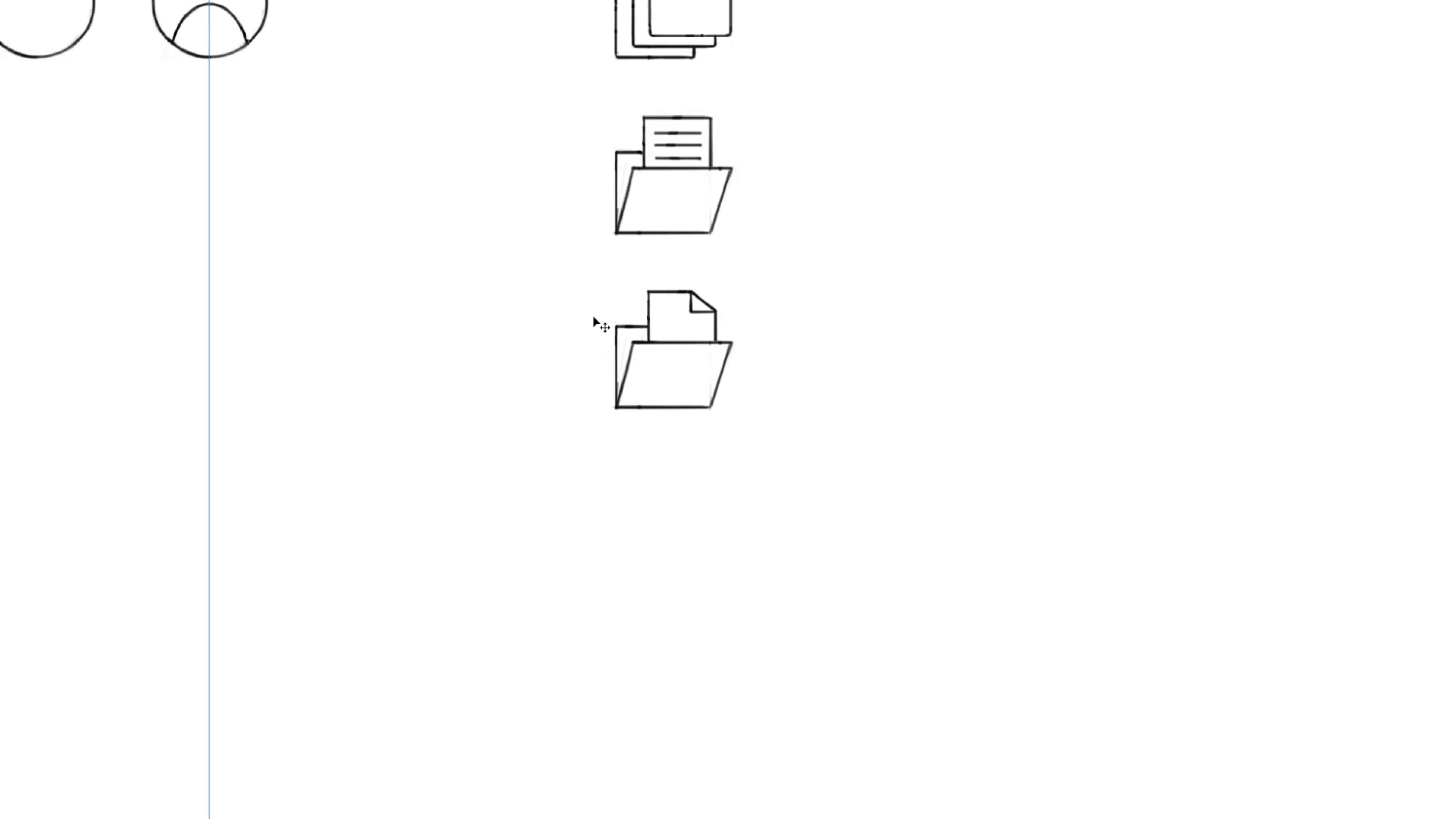 
key(Control+M)
 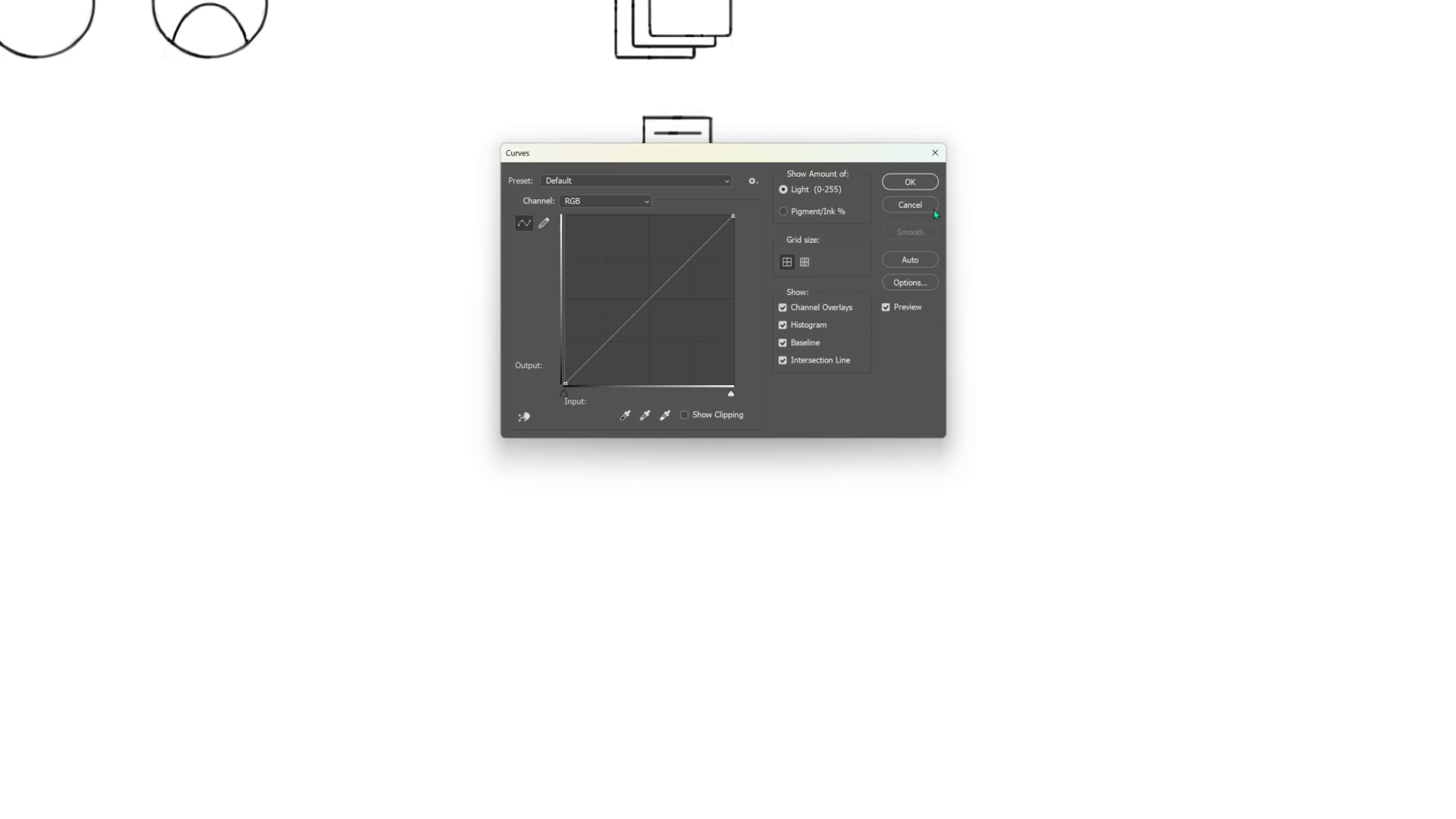 
left_click([924, 208])
 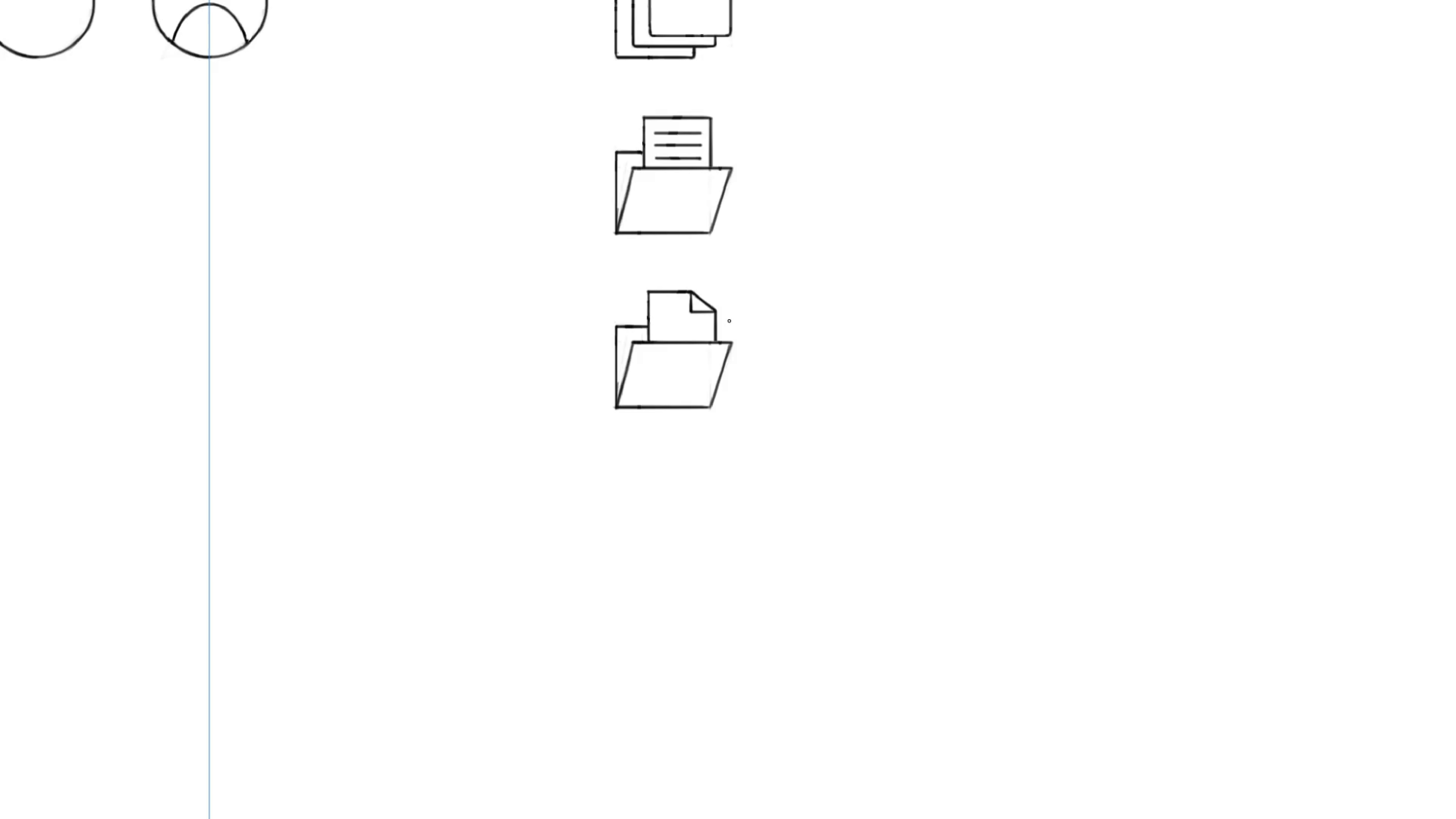 
key(M)
 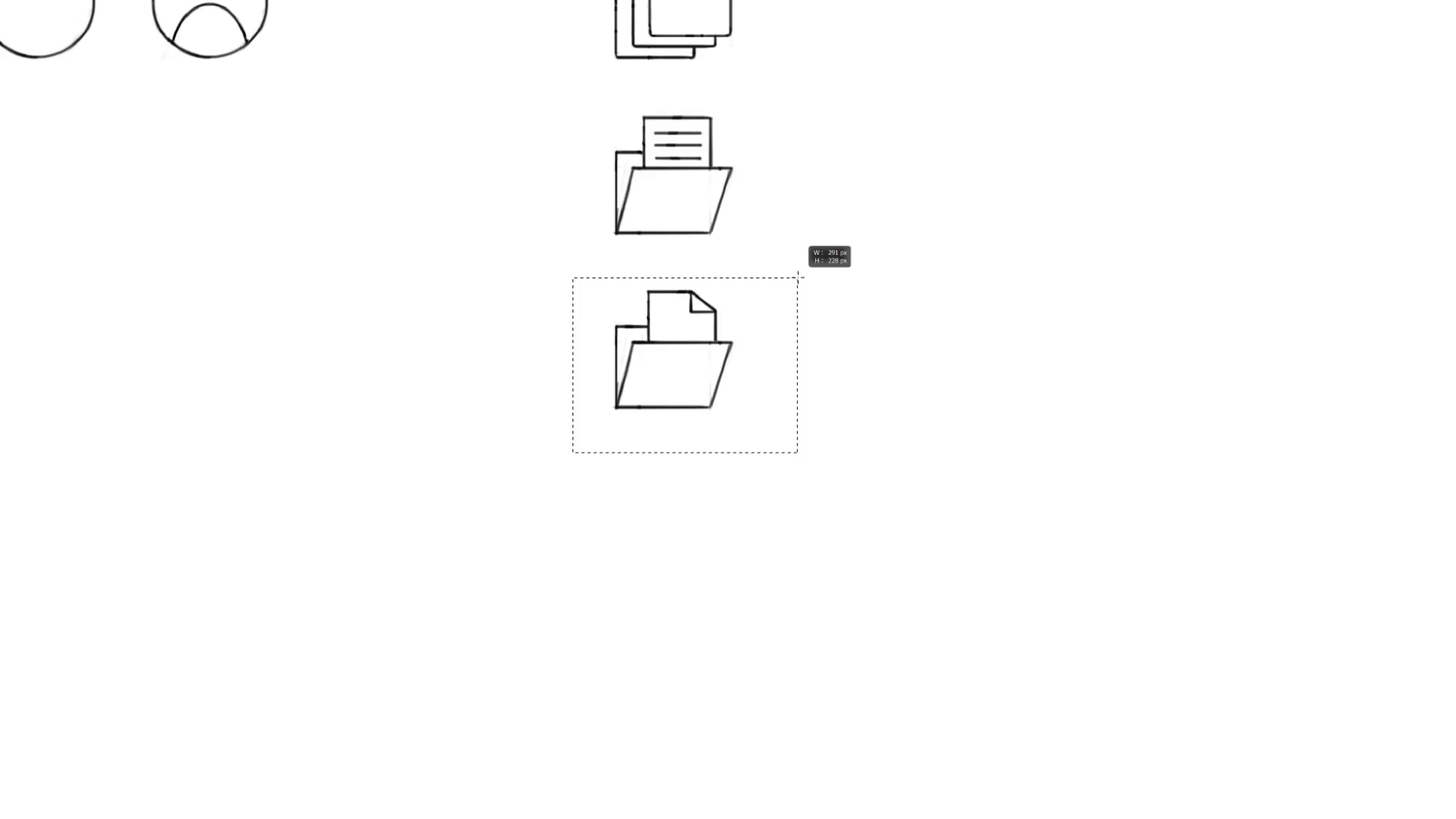 
hold_key(key=AltLeft, duration=1.12)
left_click_drag(start_coordinate=[725, 342], to_coordinate=[716, 500])
 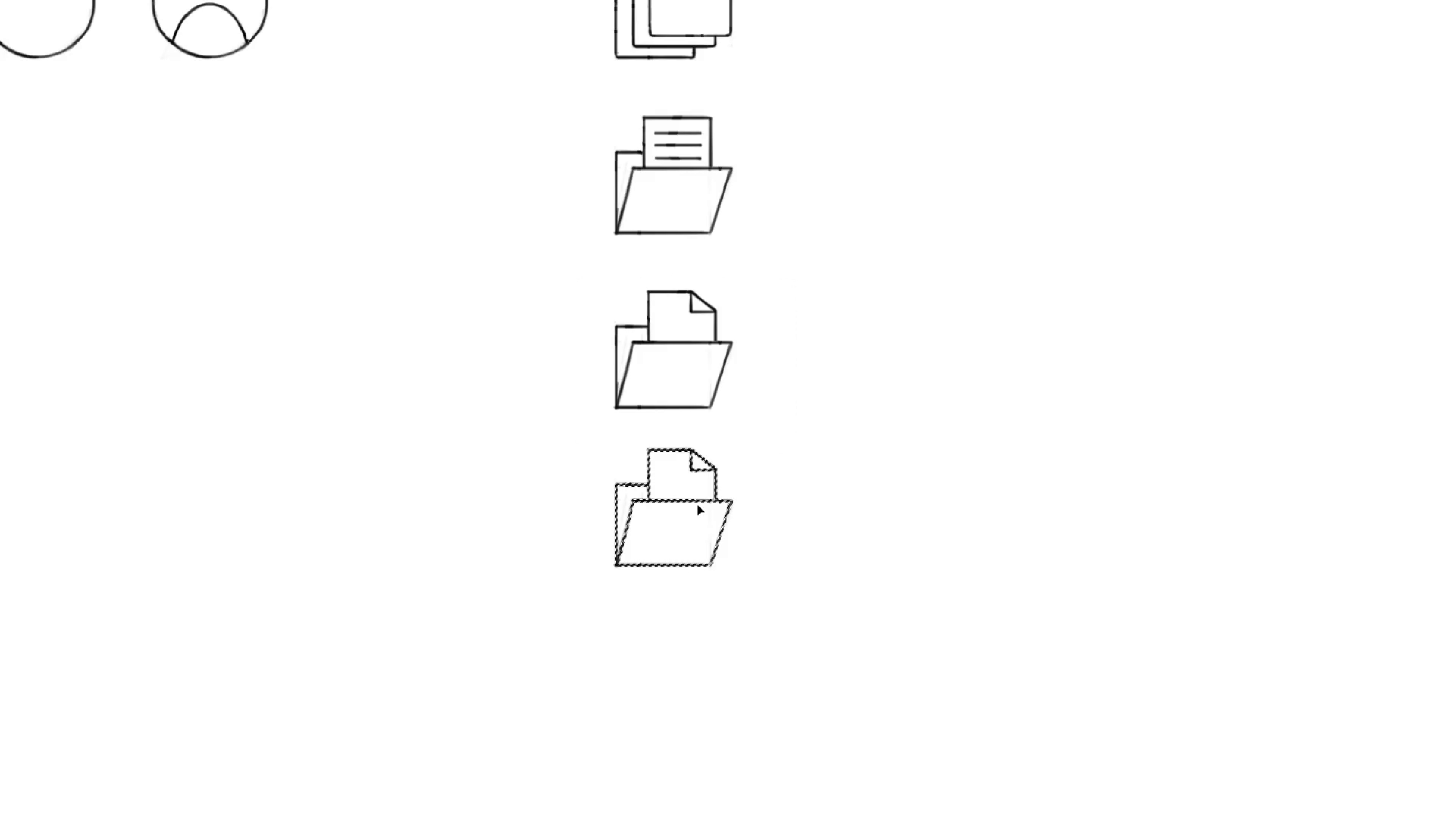 
hold_key(key=ShiftLeft, duration=0.74)
 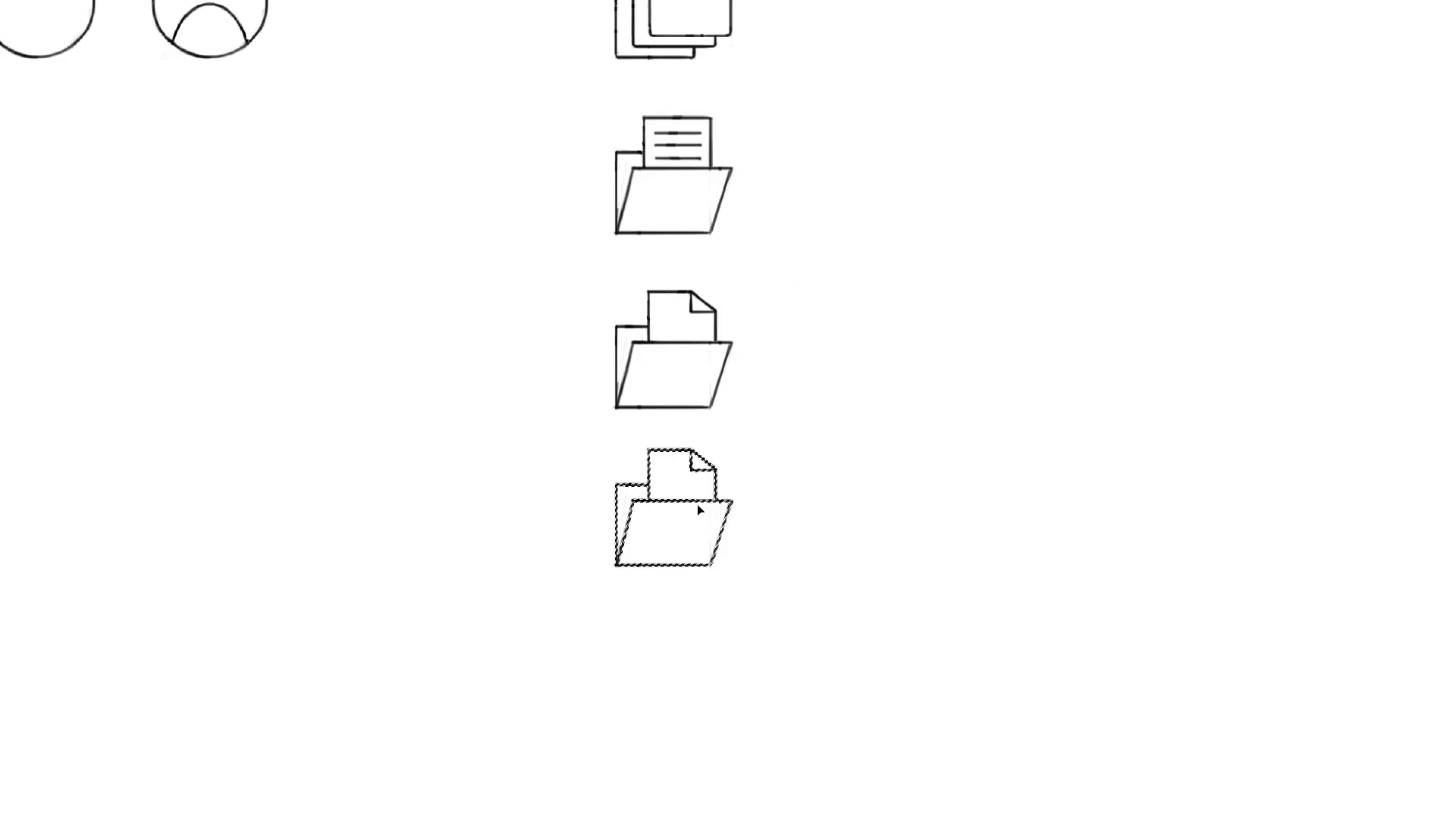 
key(Control+Quote)
 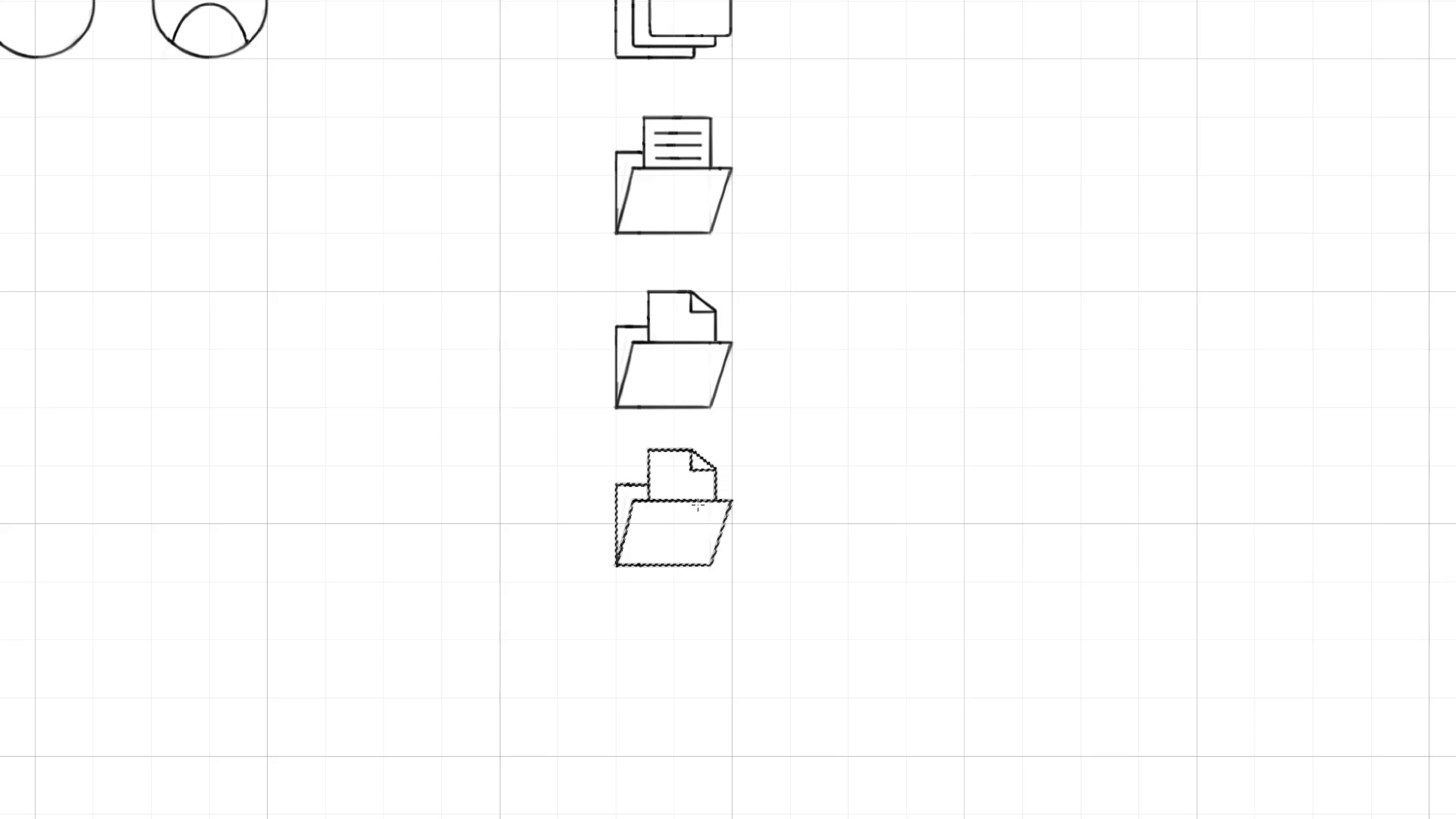 
hold_key(key=Space, duration=1.42)
 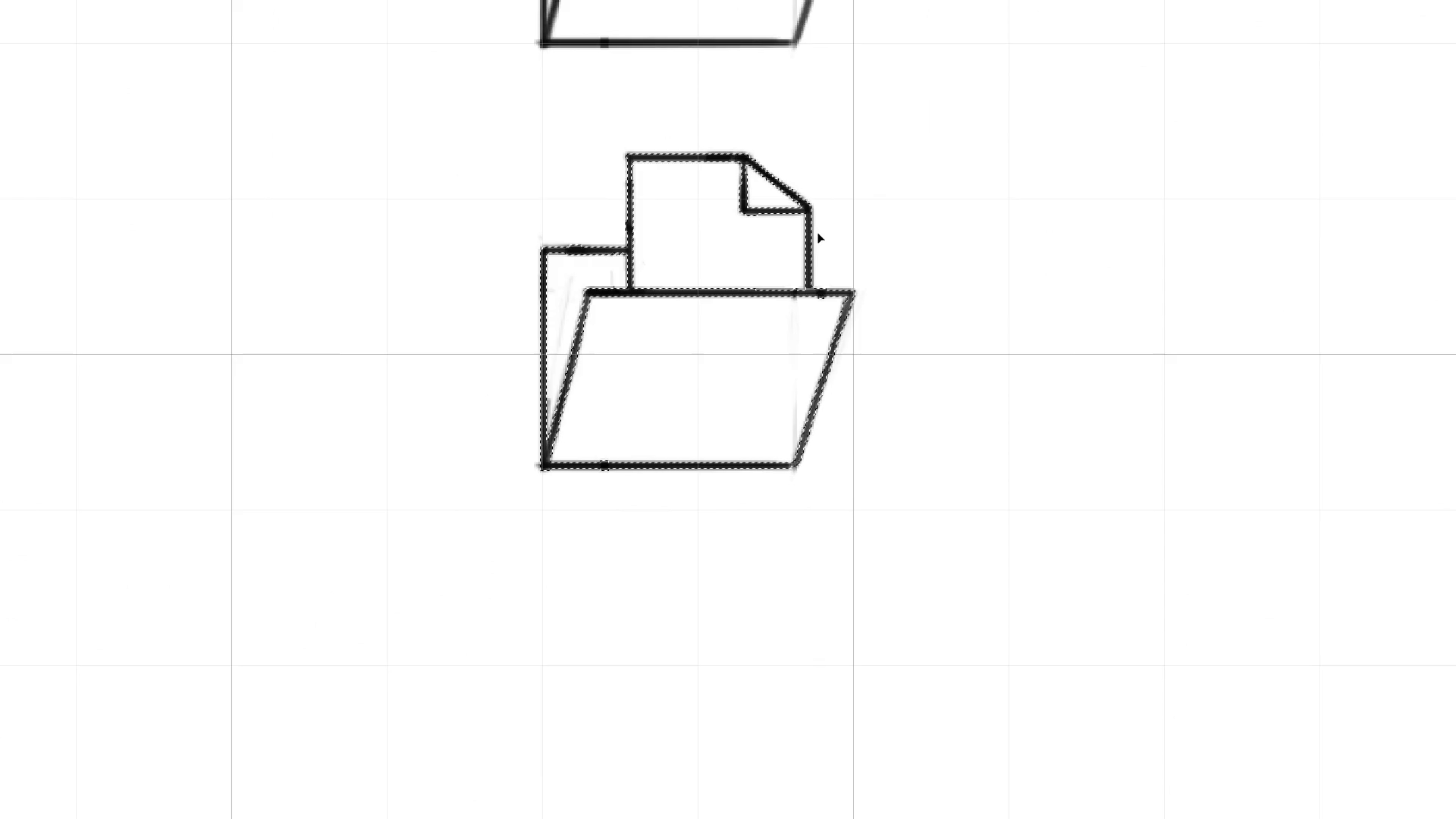 
left_click_drag(start_coordinate=[655, 571], to_coordinate=[661, 500])
 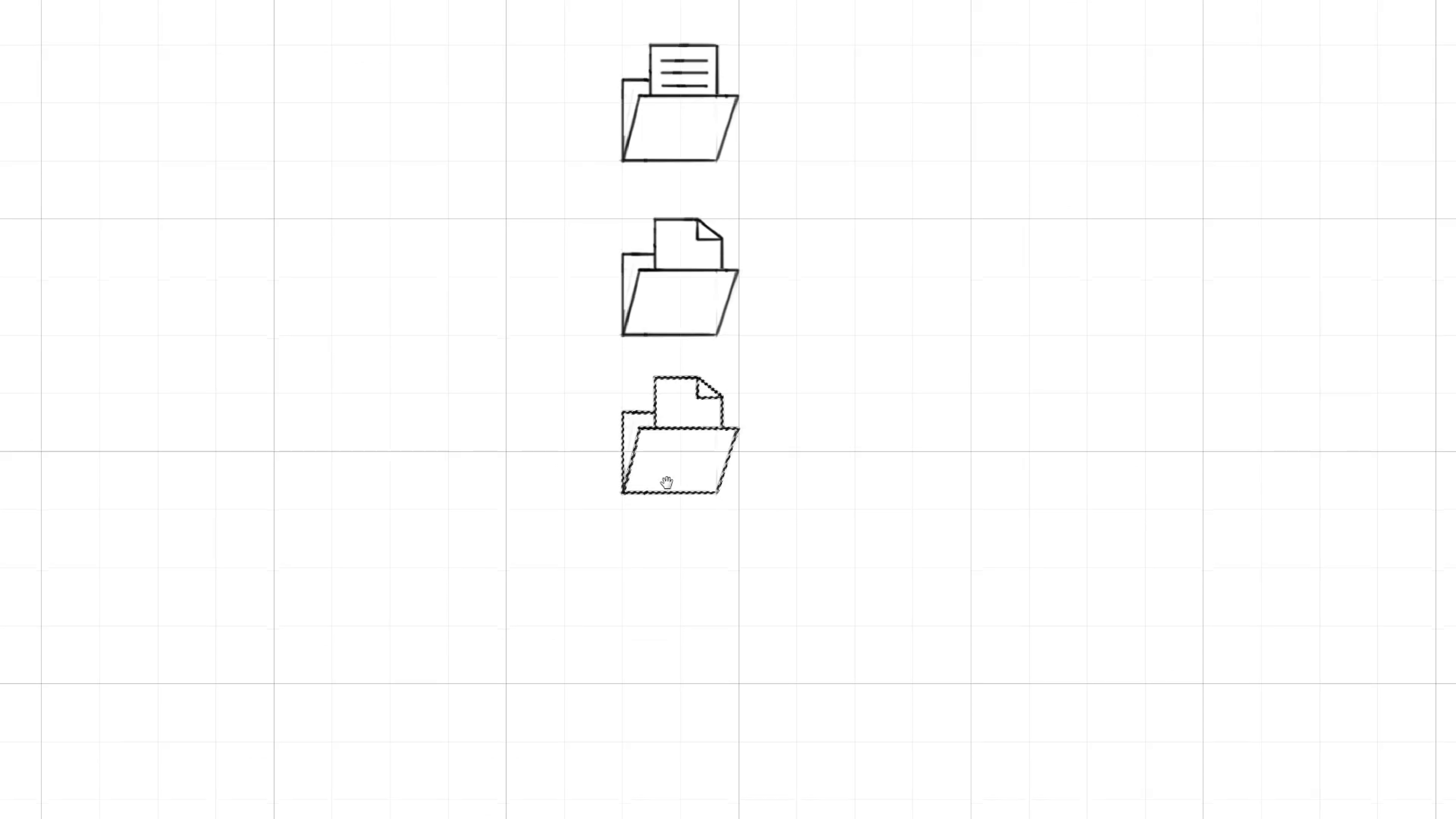 
hold_key(key=ControlLeft, duration=1.51)
left_click_drag(start_coordinate=[669, 479], to_coordinate=[707, 516])
 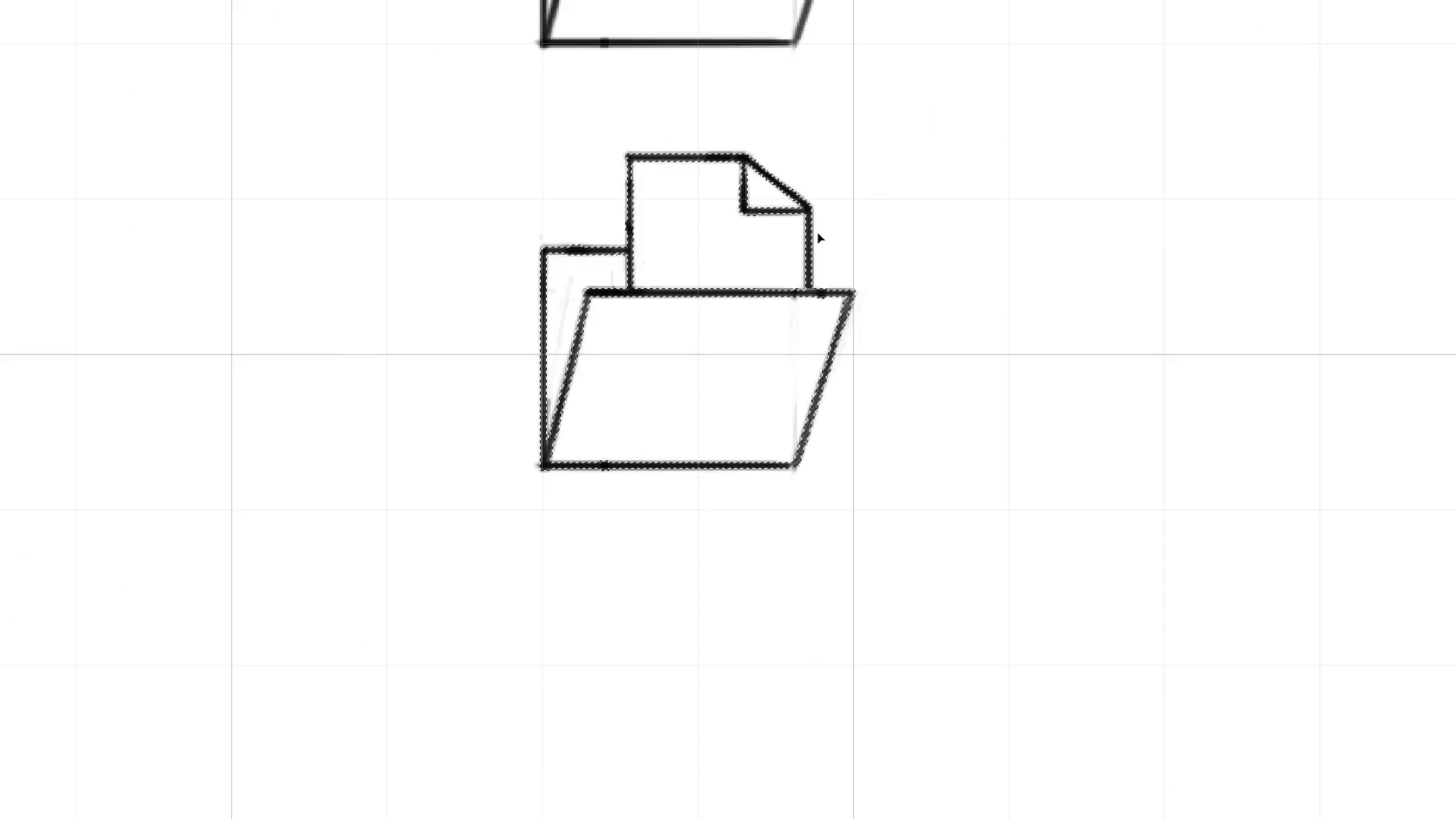 
left_click_drag(start_coordinate=[812, 227], to_coordinate=[807, 270])
 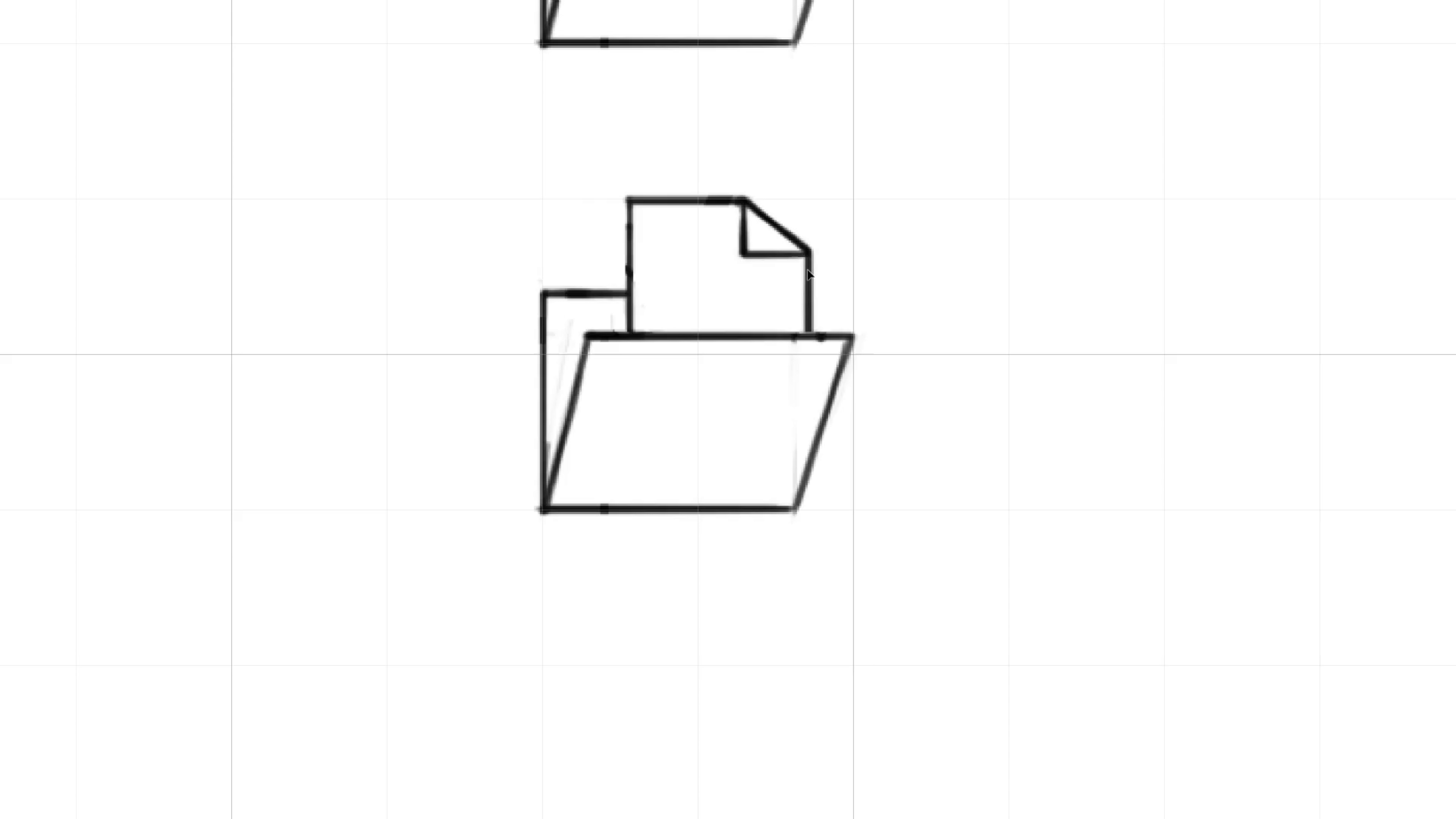 
hold_key(key=ShiftLeft, duration=1.52)
 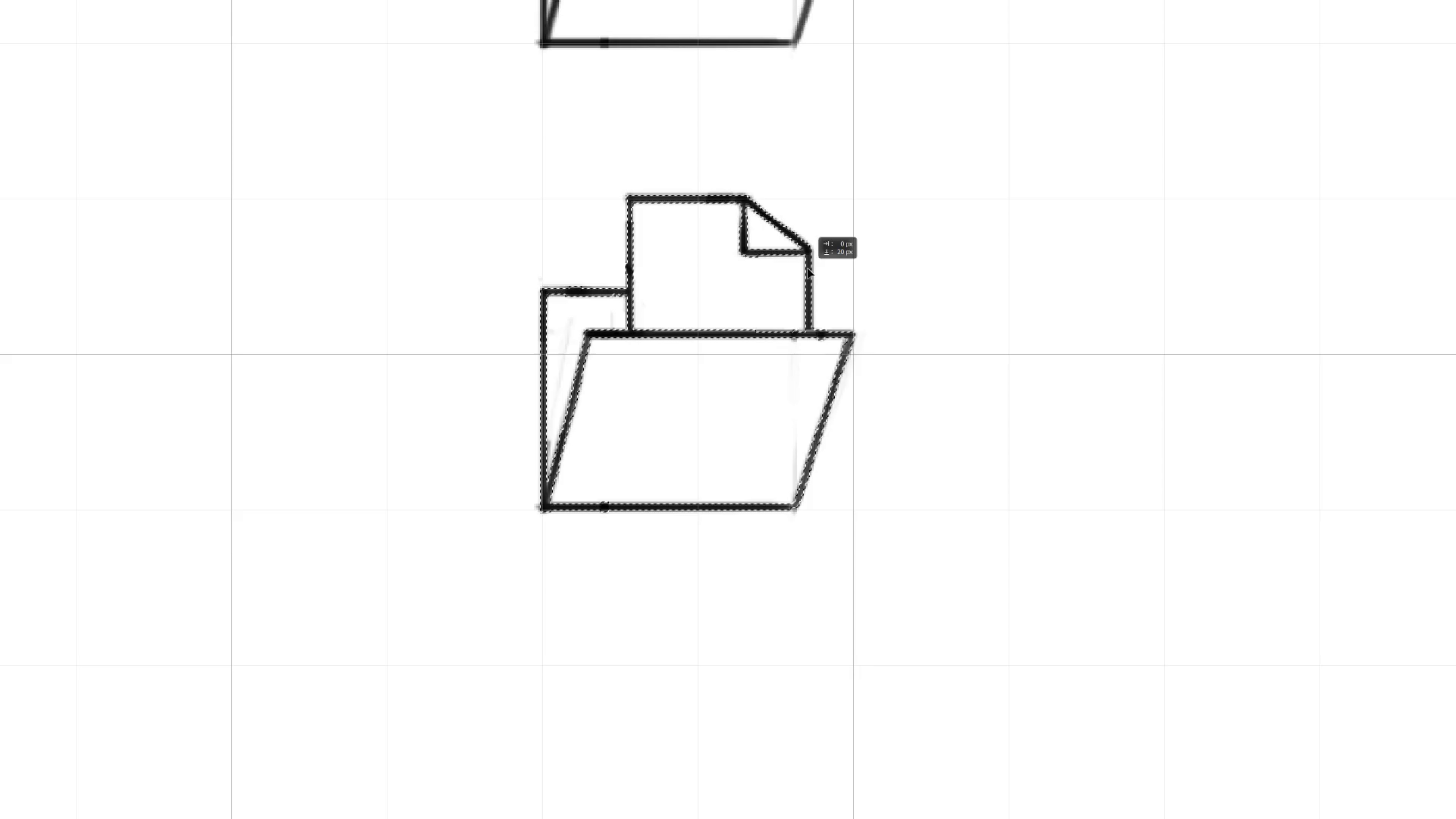 
hold_key(key=ShiftLeft, duration=1.53)
 